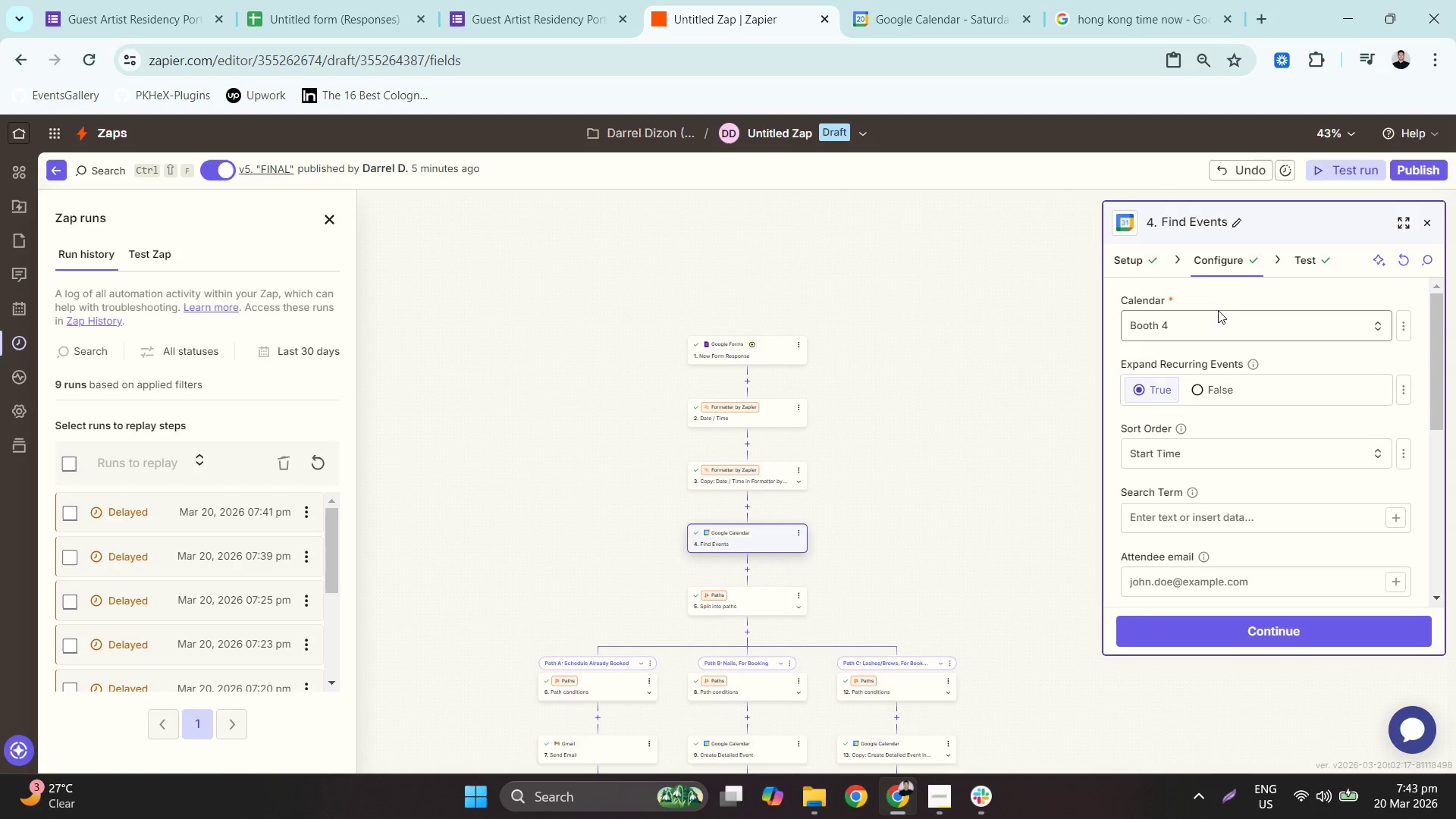 
left_click([1225, 327])
 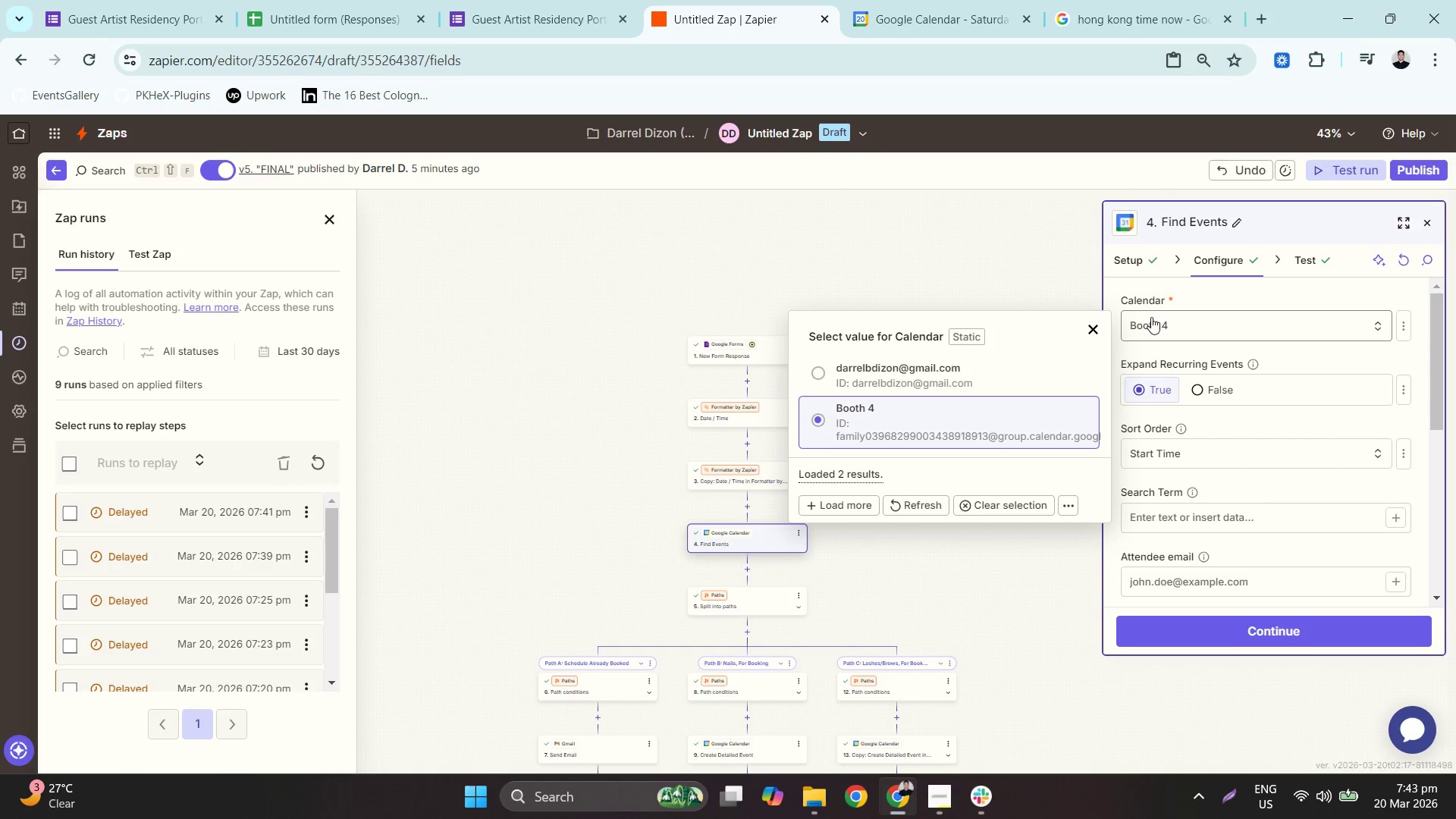 
wait(19.11)
 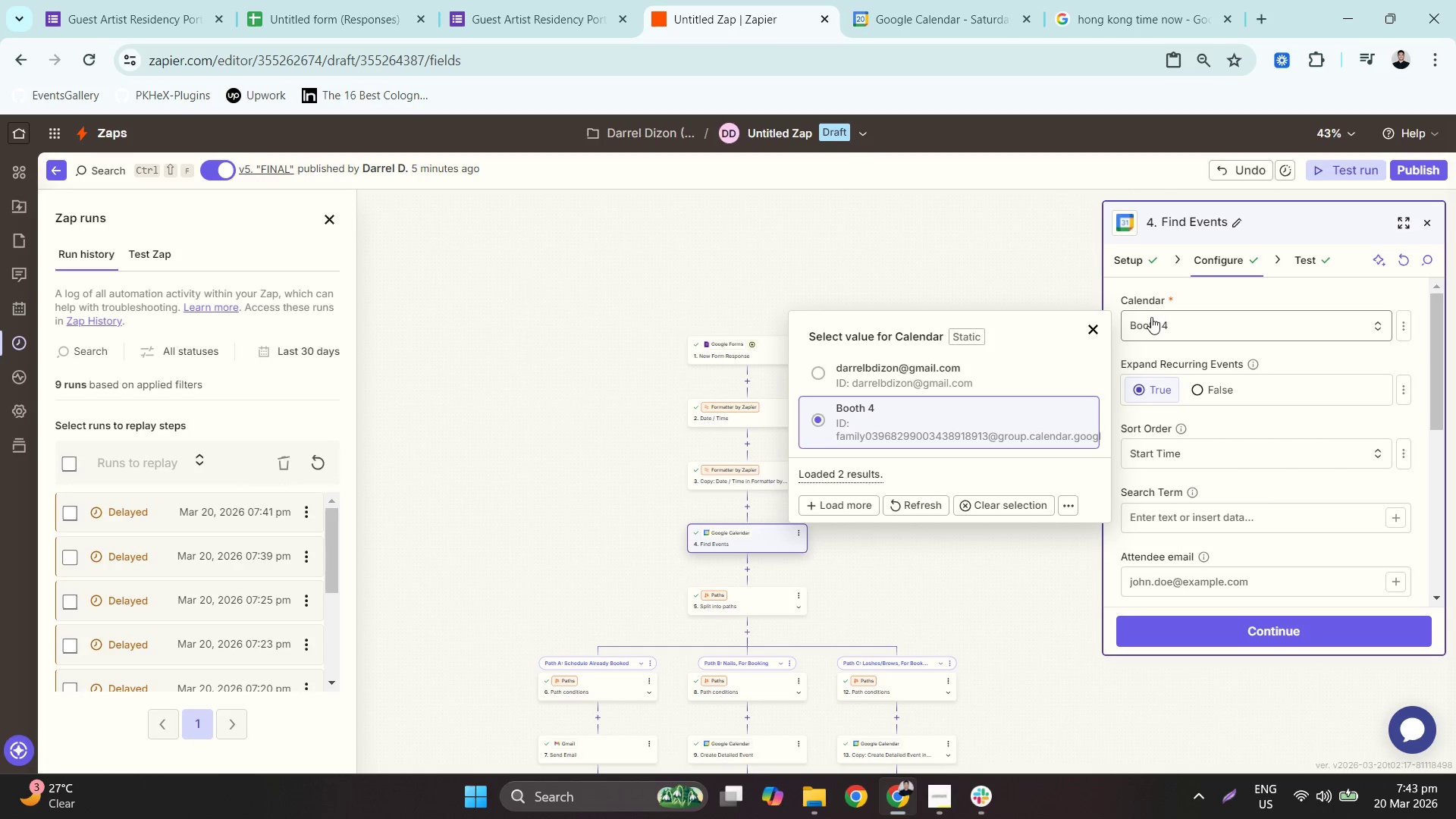 
left_click([1025, 413])
 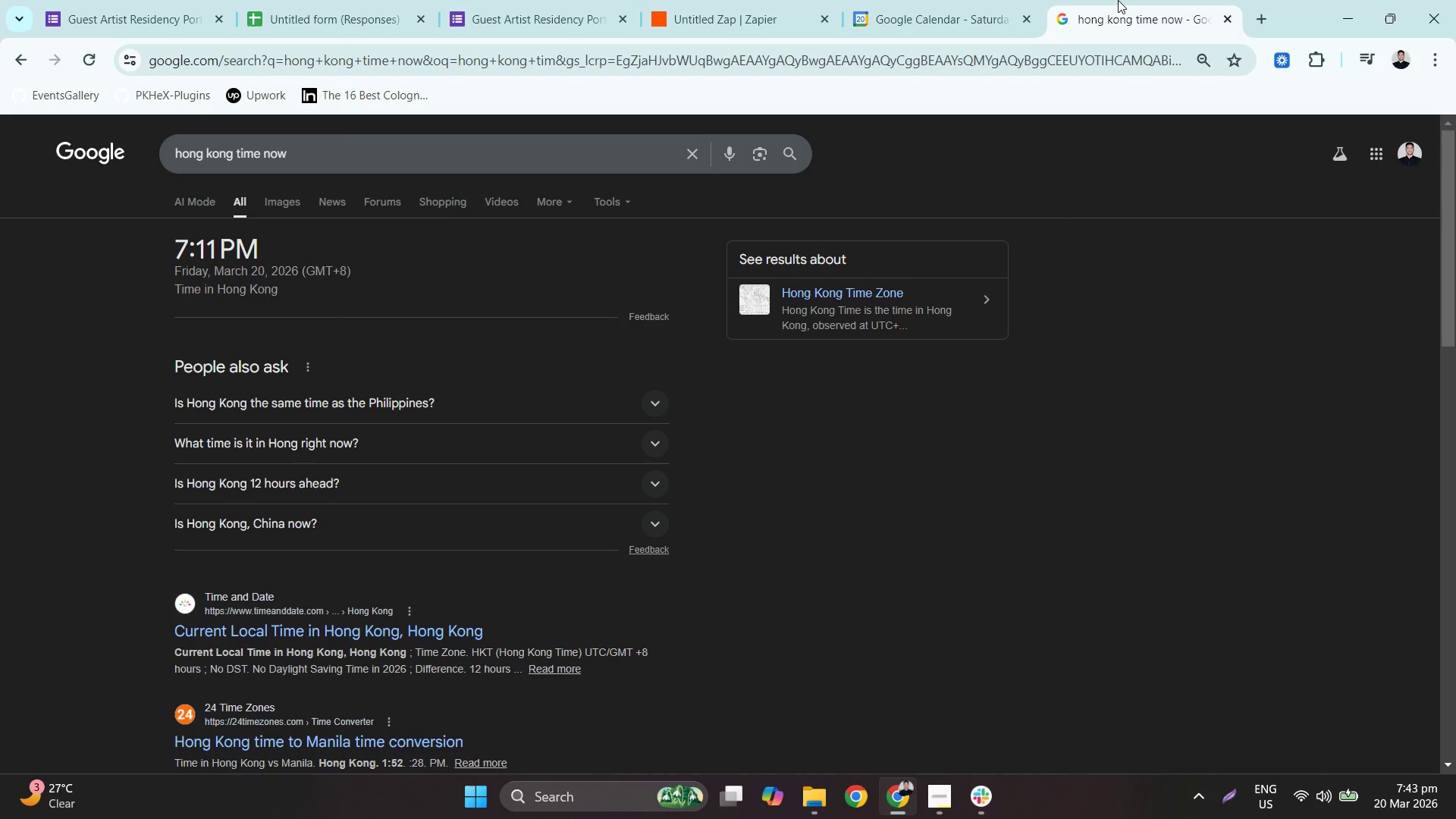 
double_click([949, 0])
 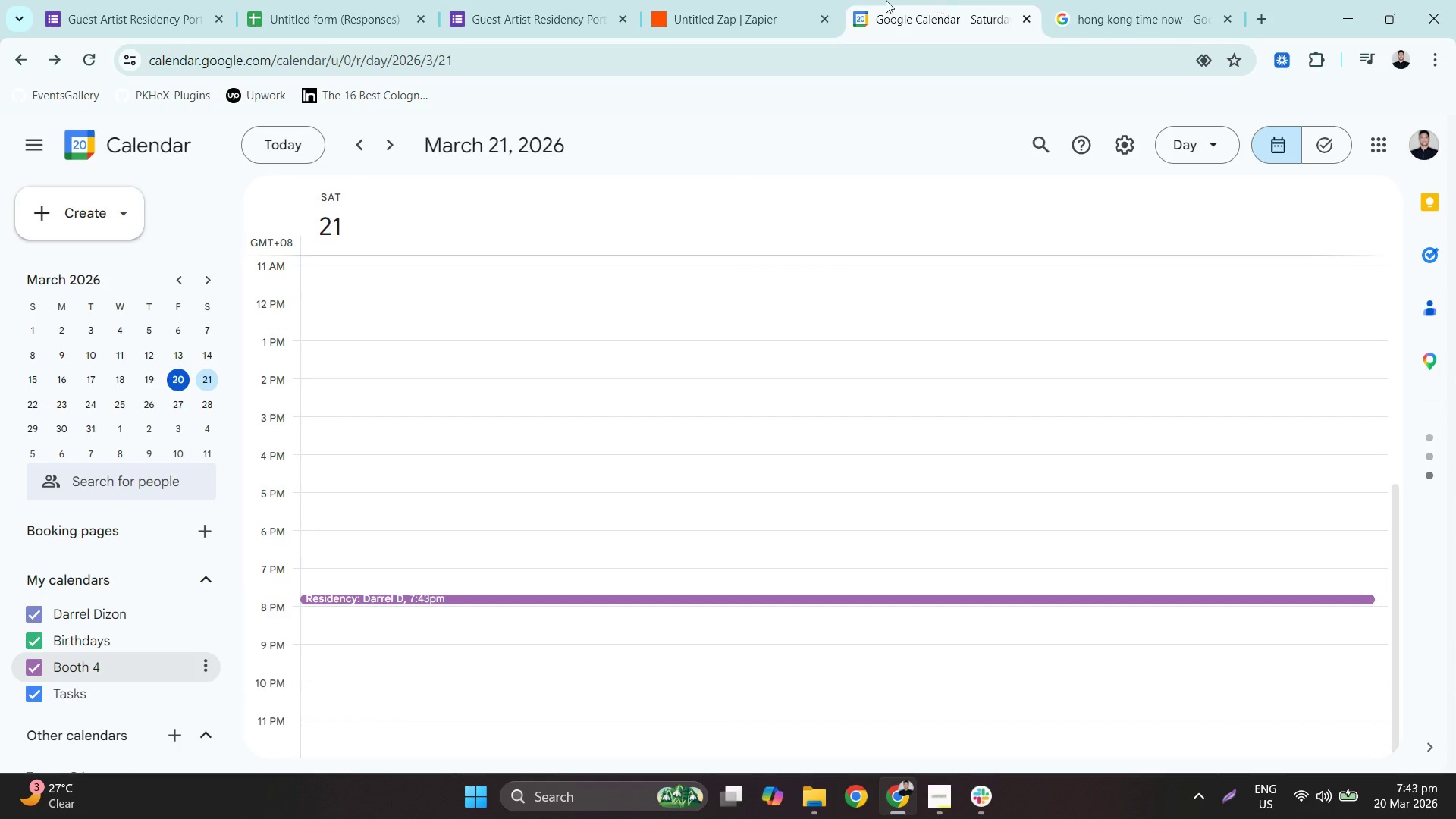 
left_click([745, 0])
 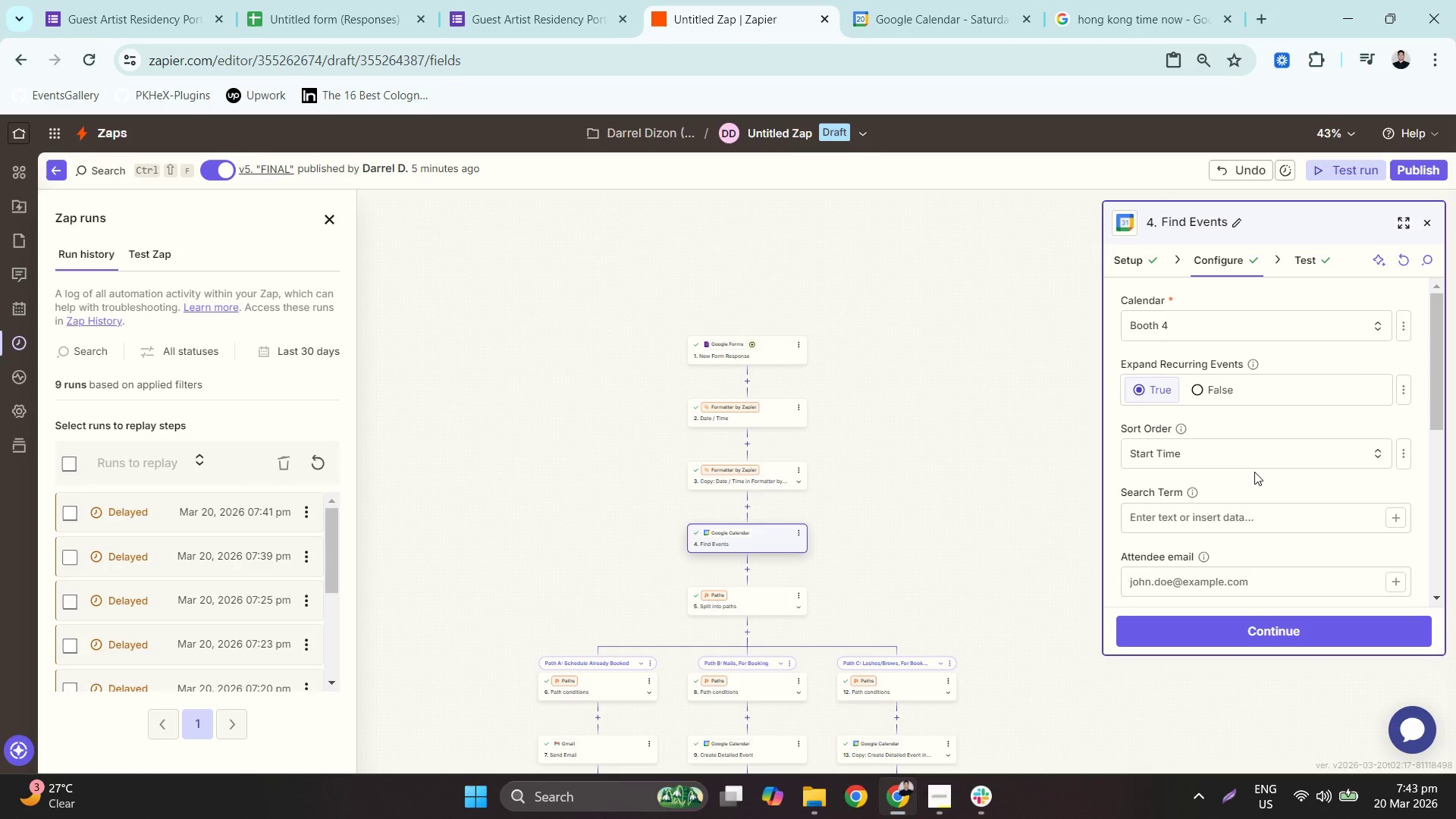 
wait(13.61)
 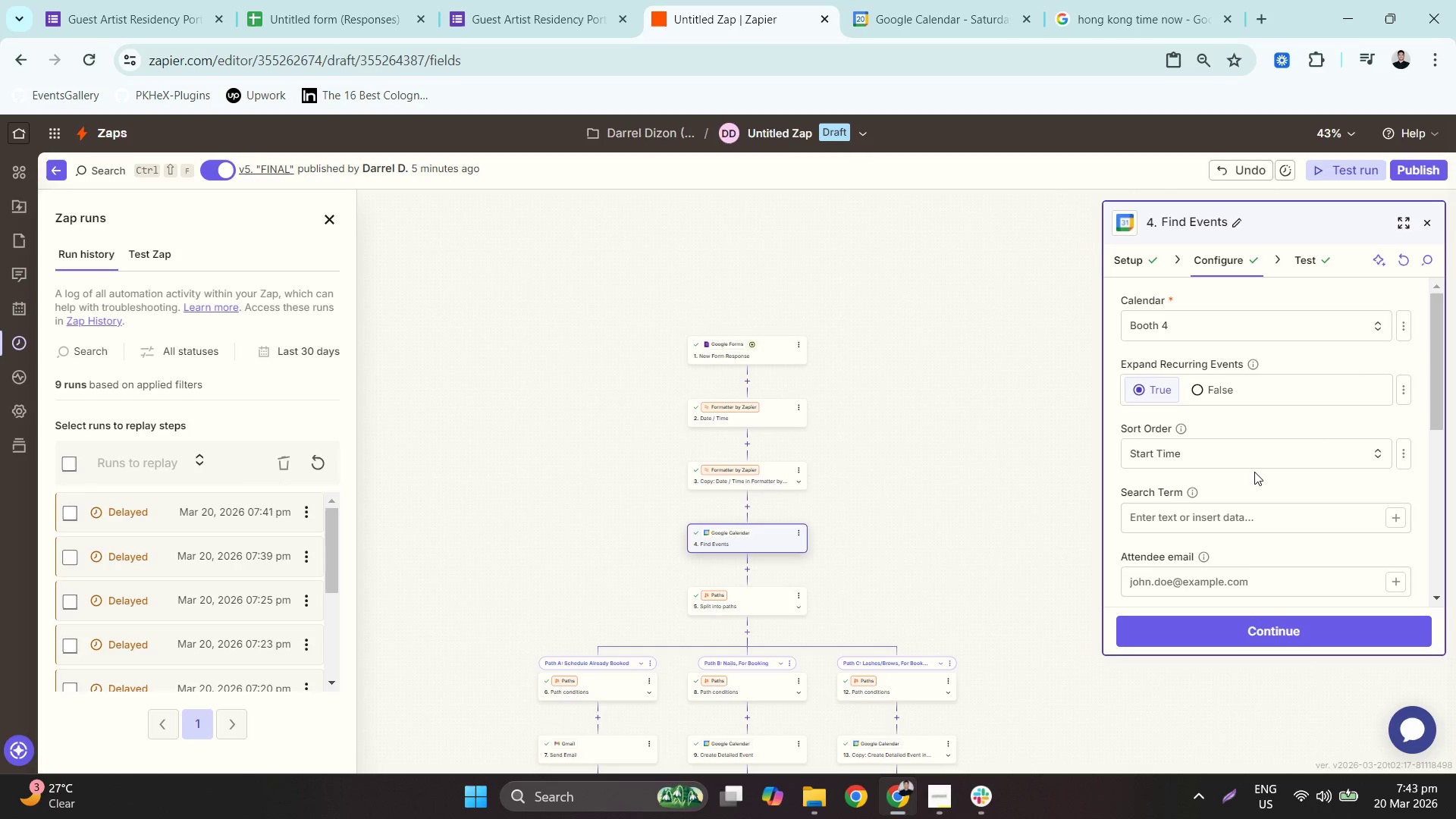 
left_click([1241, 634])
 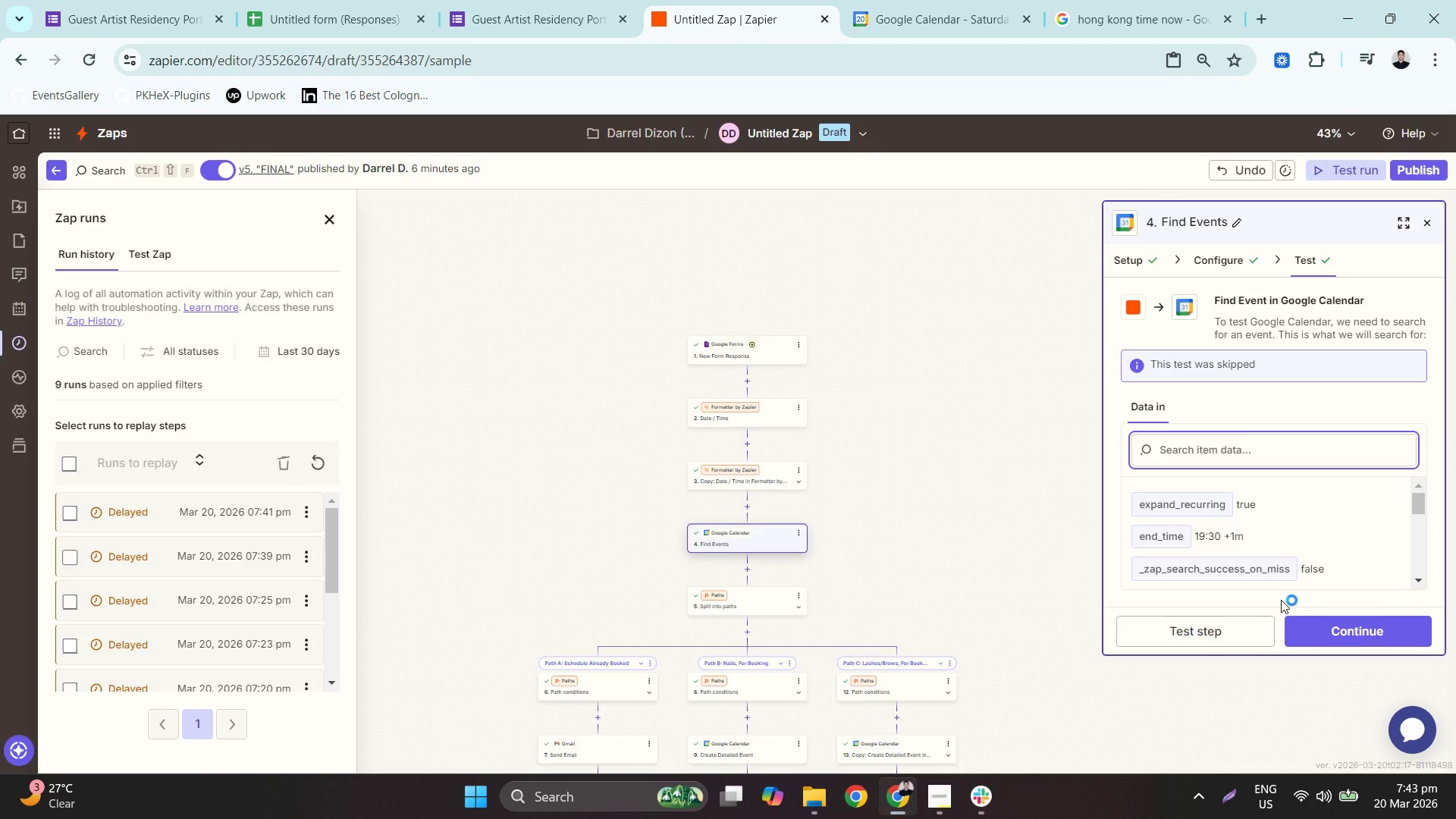 
left_click([1219, 629])
 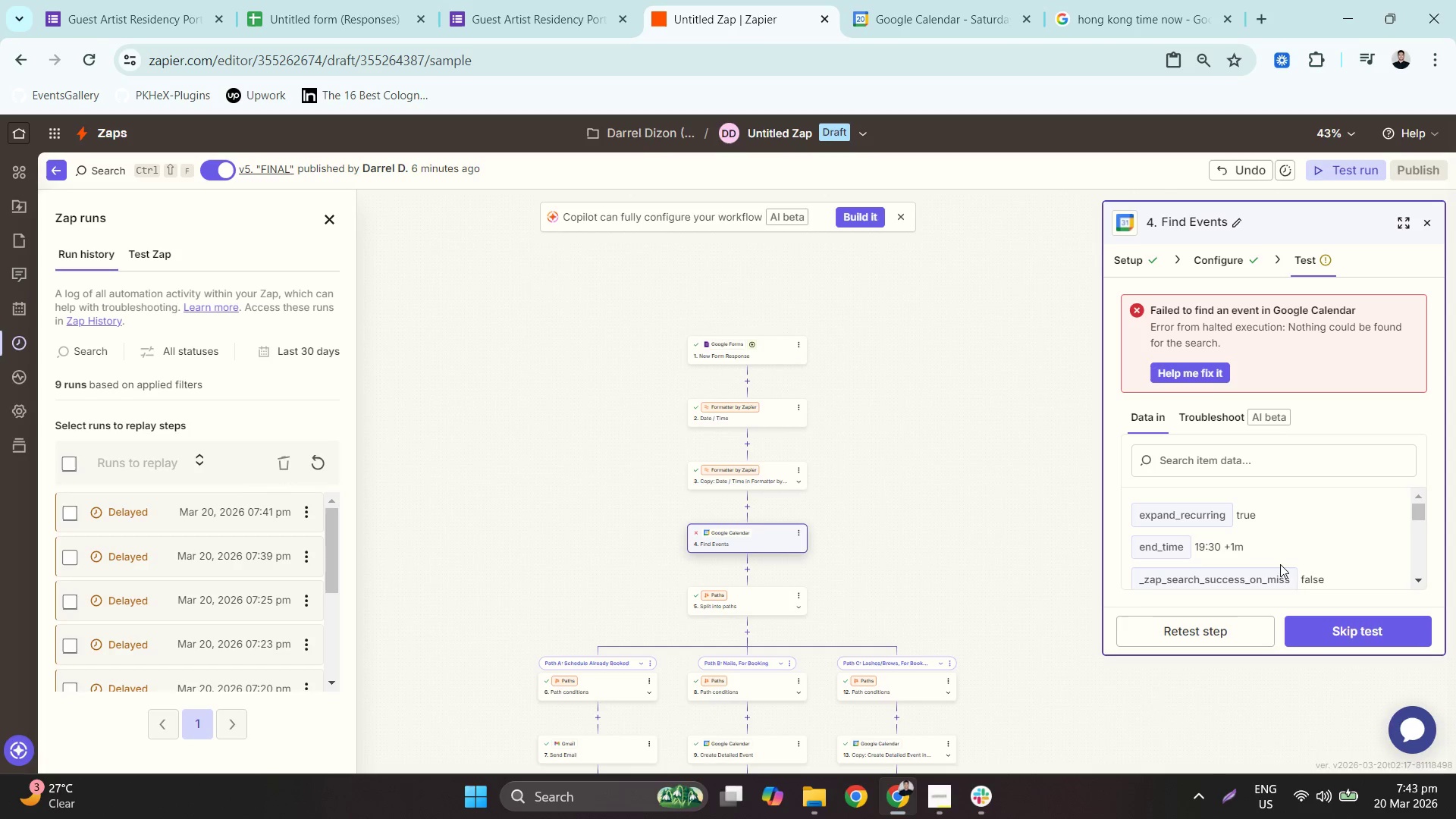 
scroll: coordinate [1320, 540], scroll_direction: down, amount: 3.0
 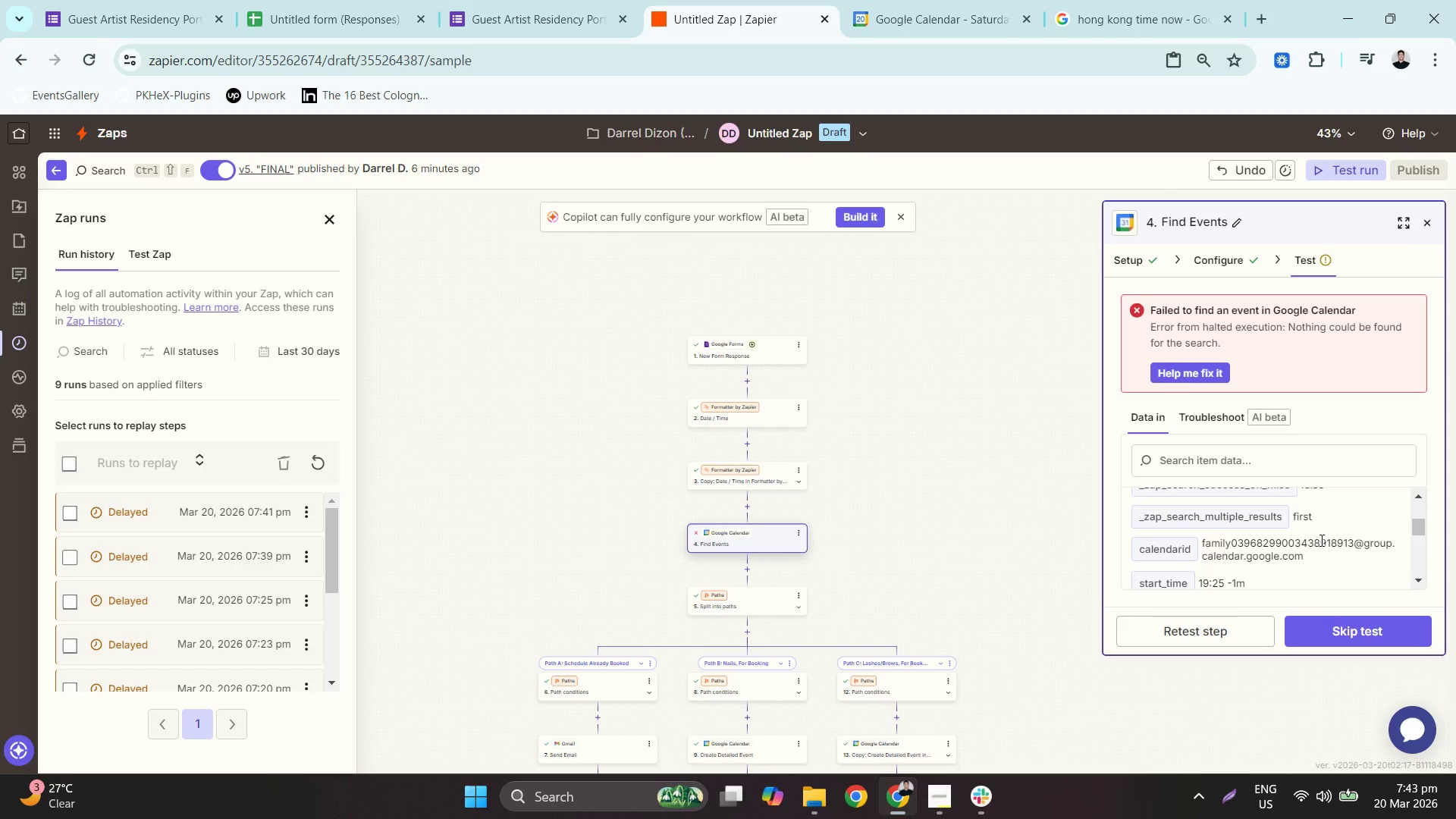 
scroll: coordinate [1320, 539], scroll_direction: up, amount: 3.0
 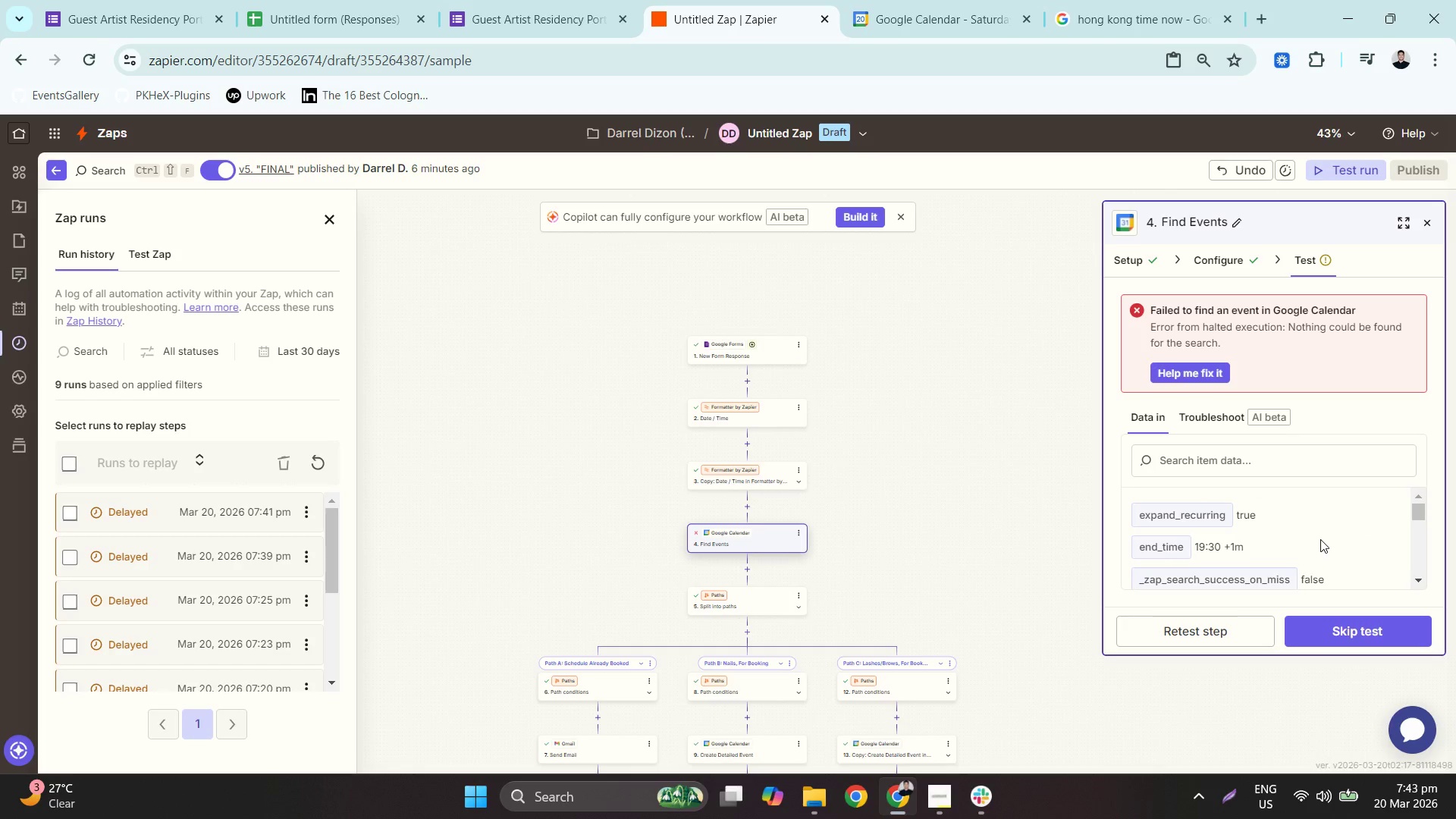 
wait(8.01)
 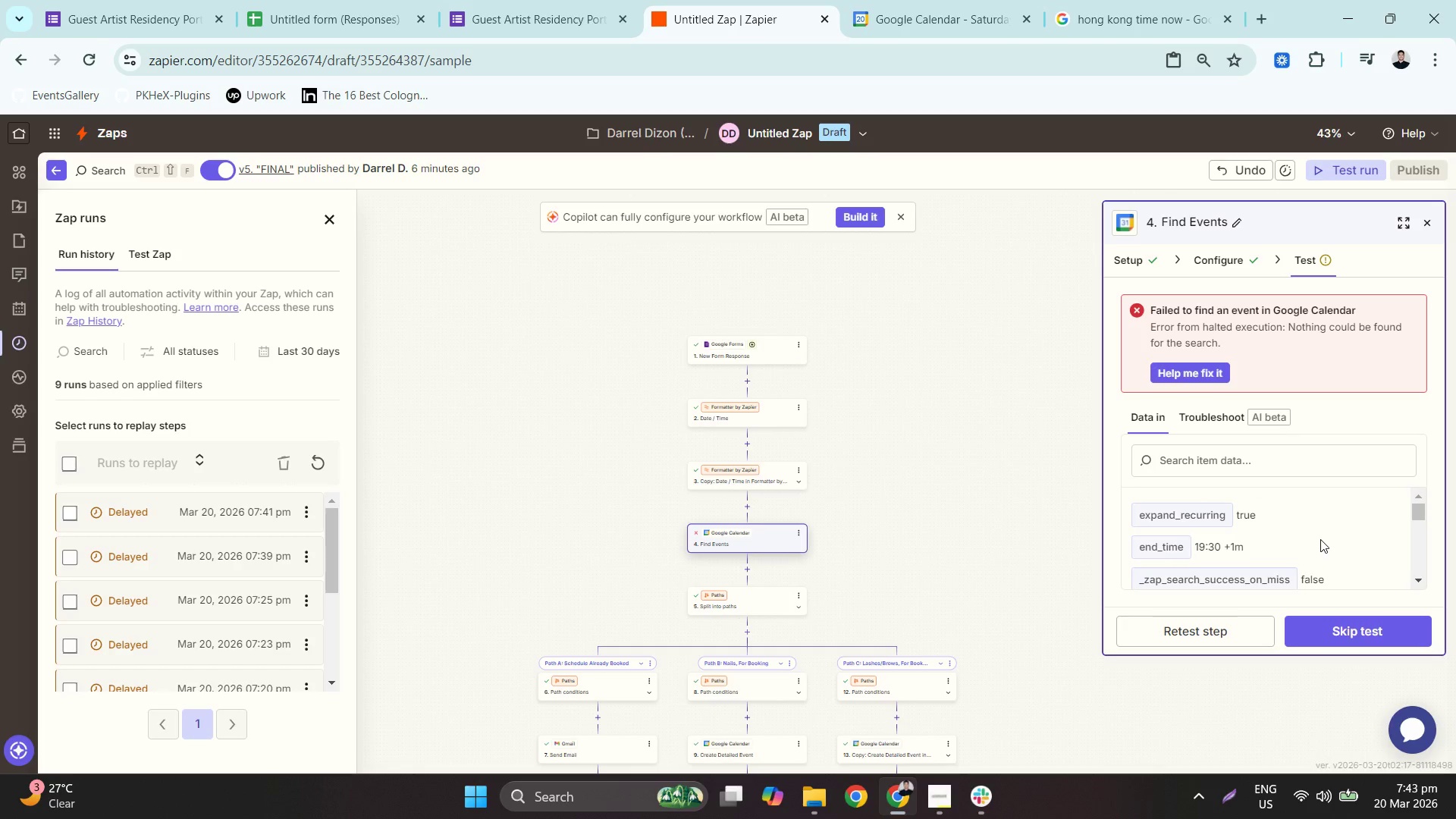 
scroll: coordinate [1320, 539], scroll_direction: down, amount: 2.0
 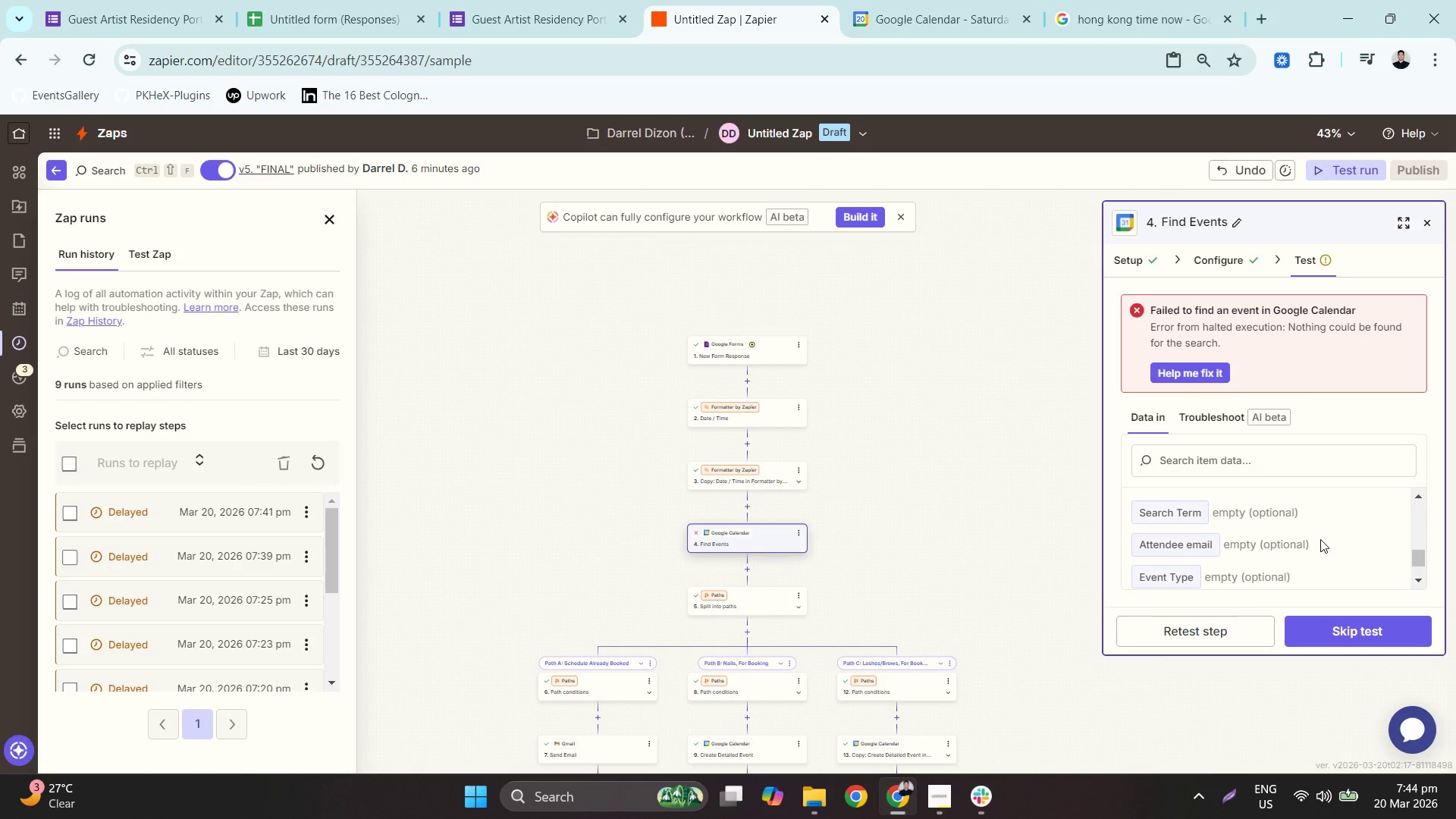 
scroll: coordinate [1332, 529], scroll_direction: up, amount: 2.0
 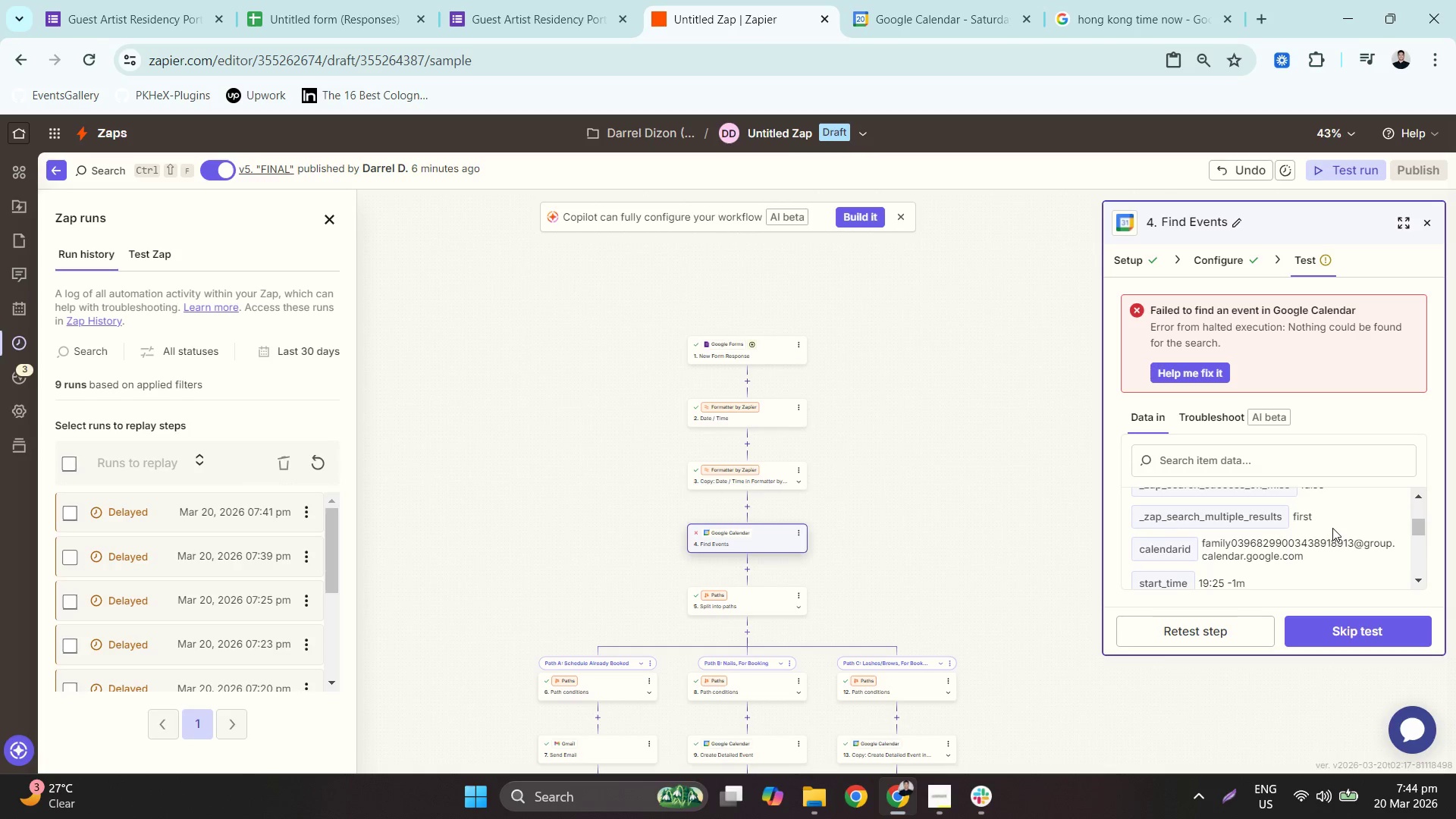 
scroll: coordinate [1332, 528], scroll_direction: down, amount: 1.0
 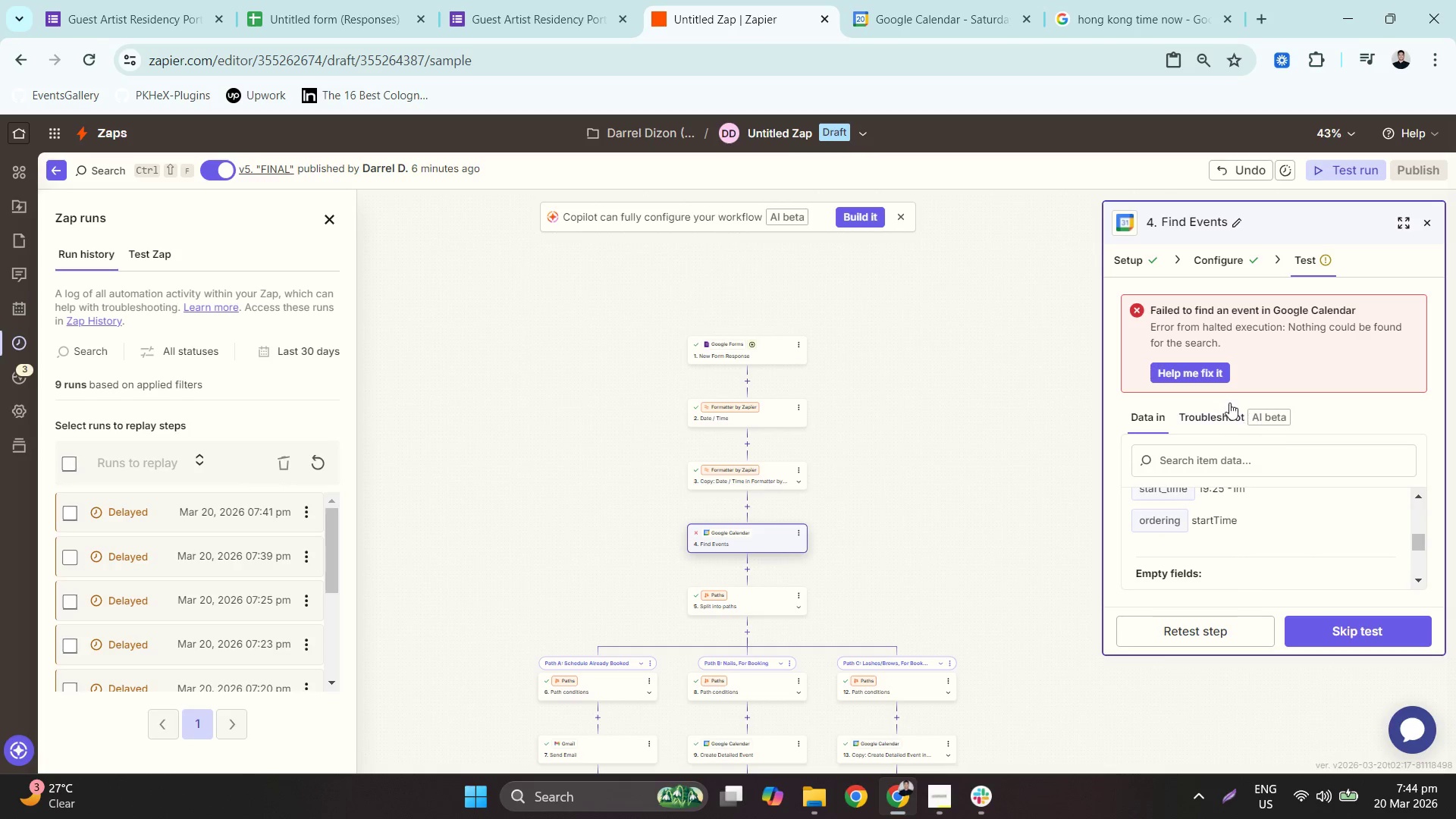 
left_click([1225, 403])
 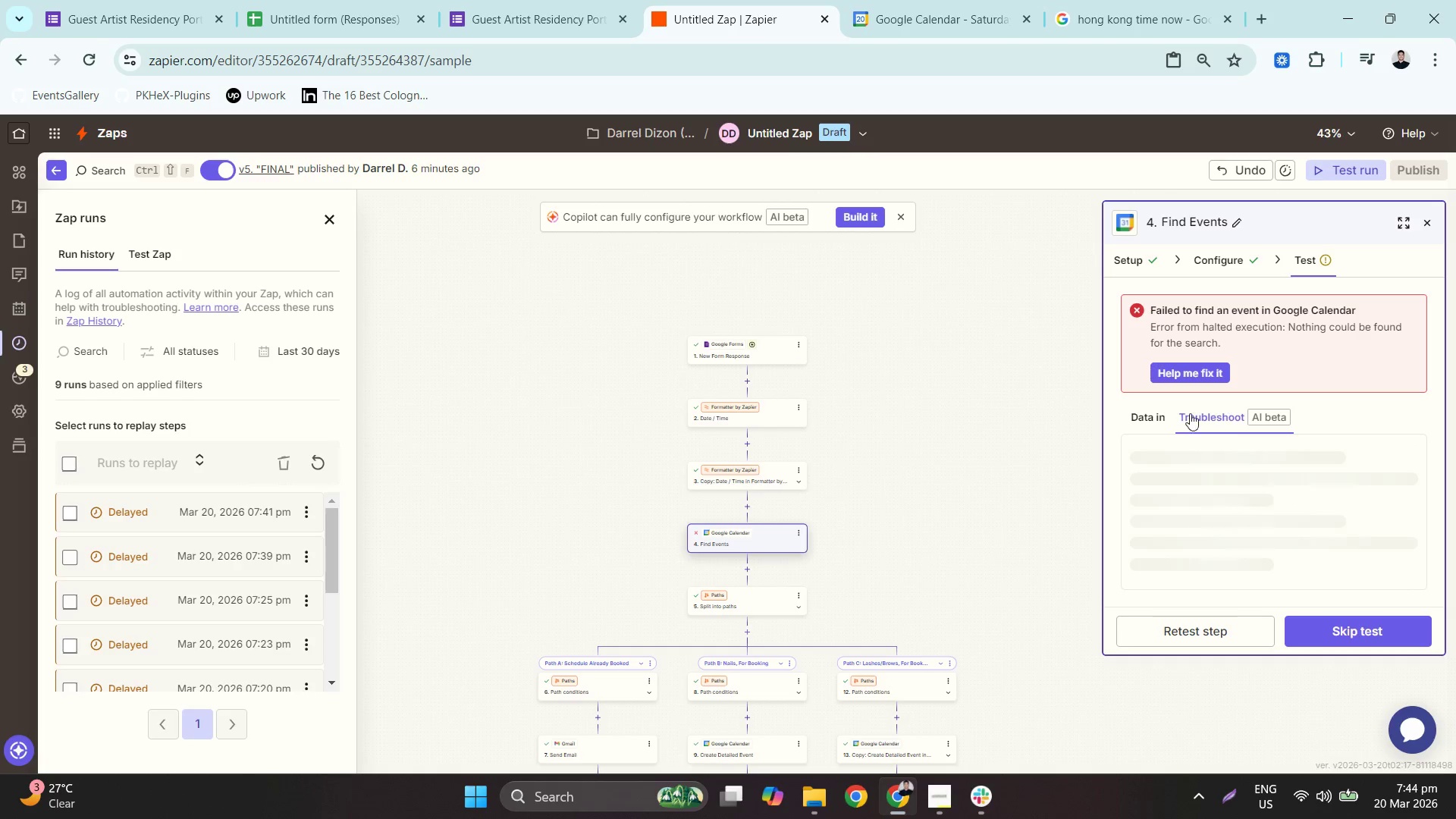 
left_click([1150, 422])
 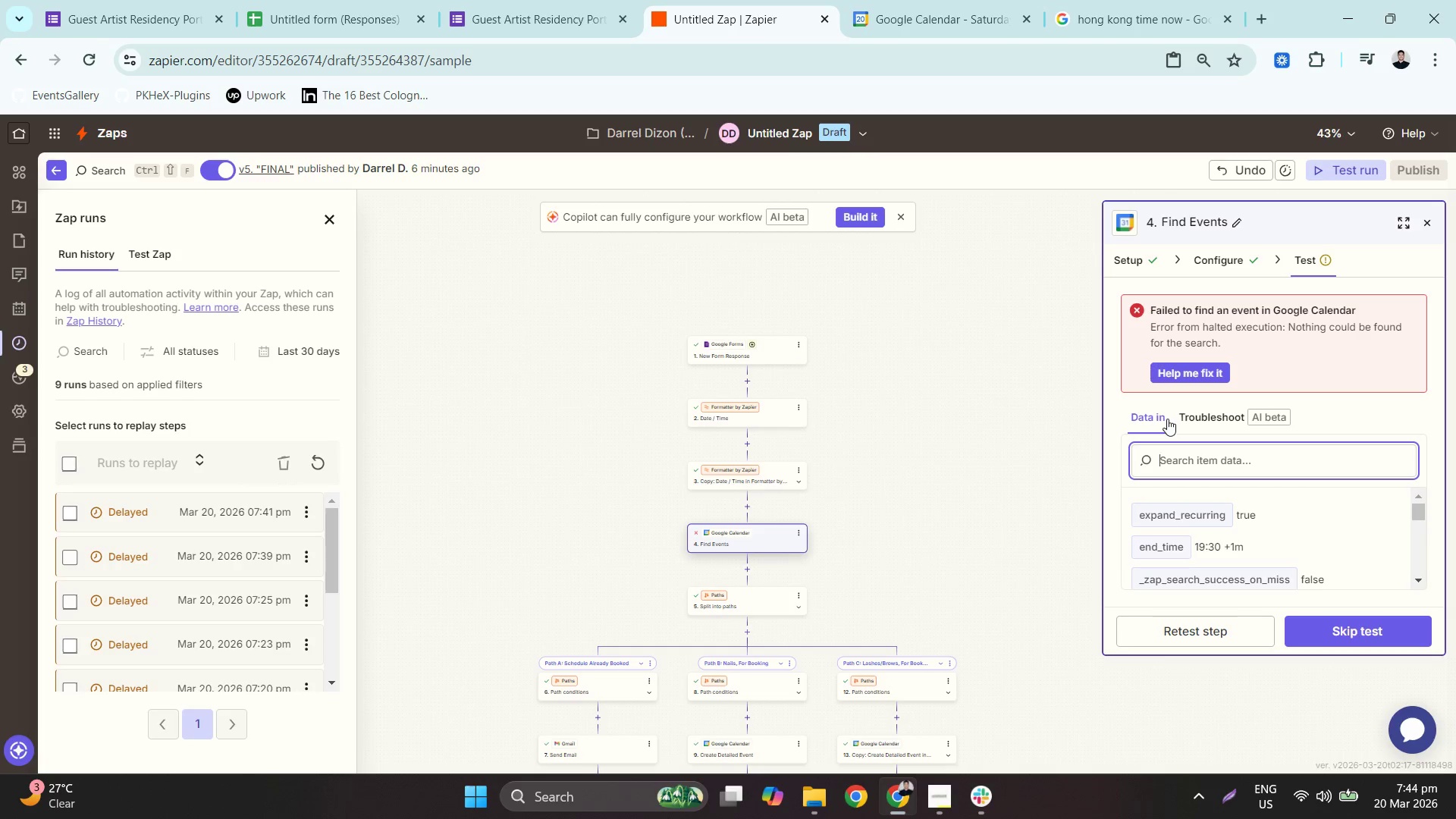 
left_click([897, 0])
 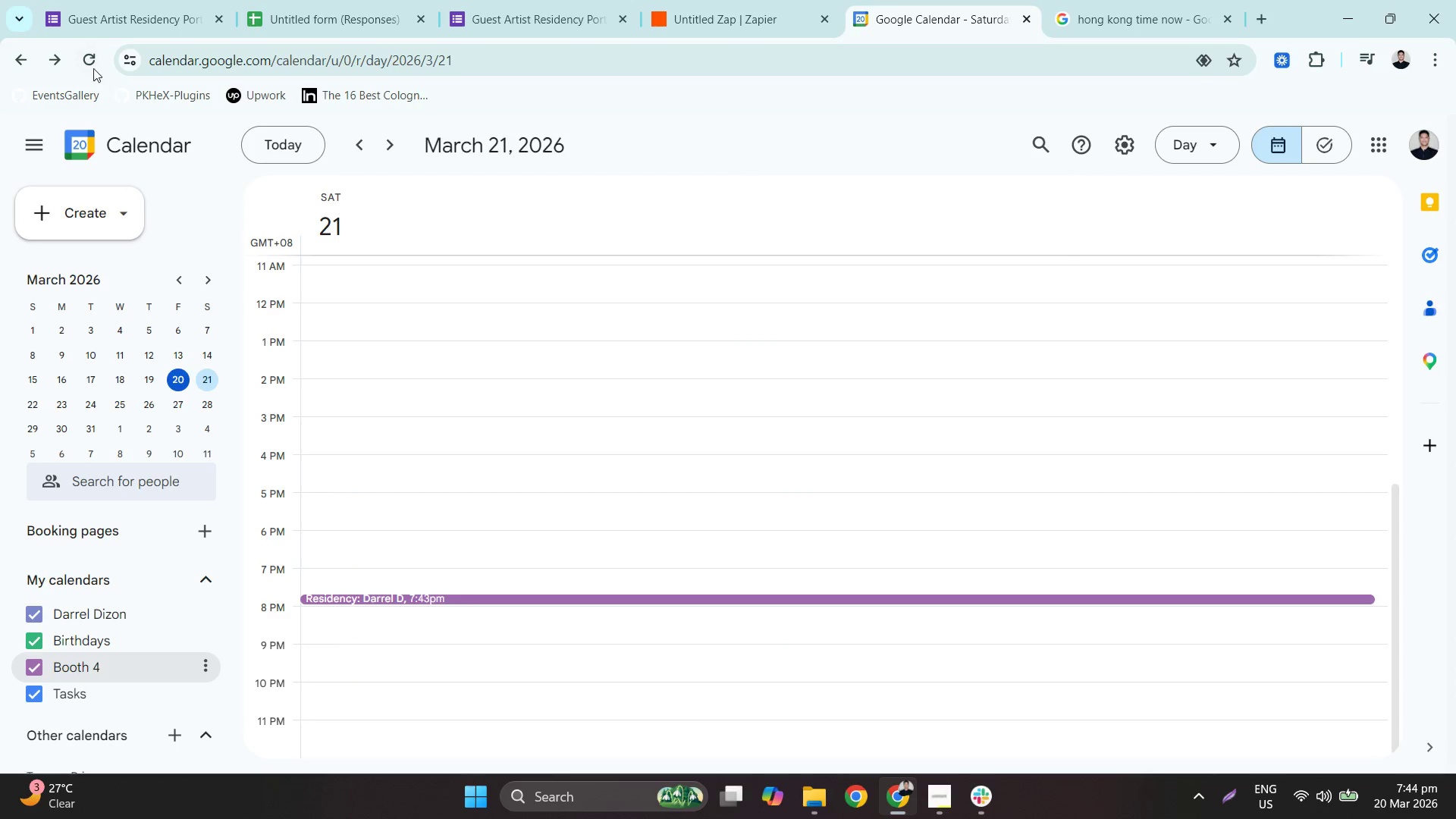 
left_click([87, 55])
 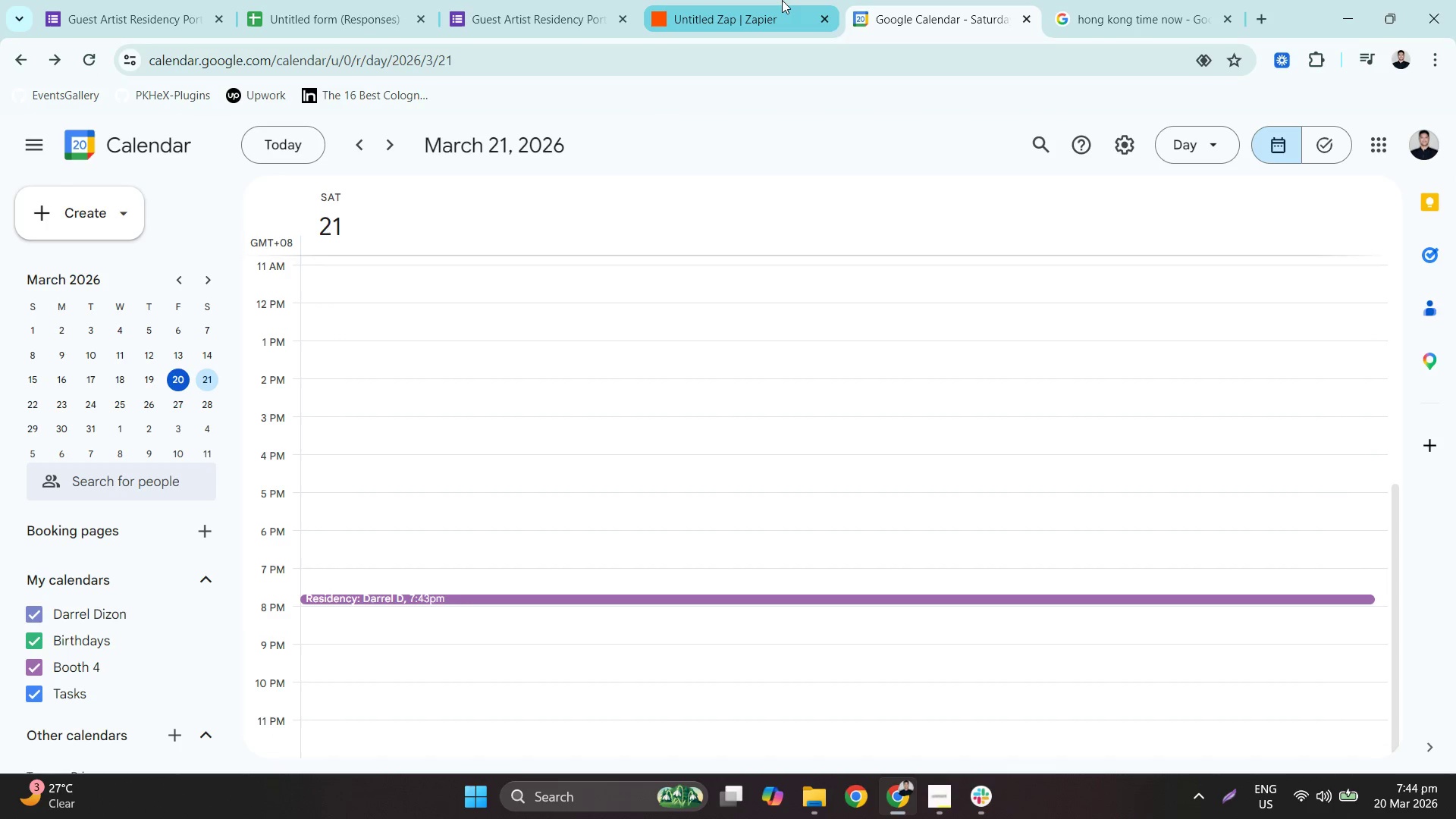 
left_click([782, 0])
 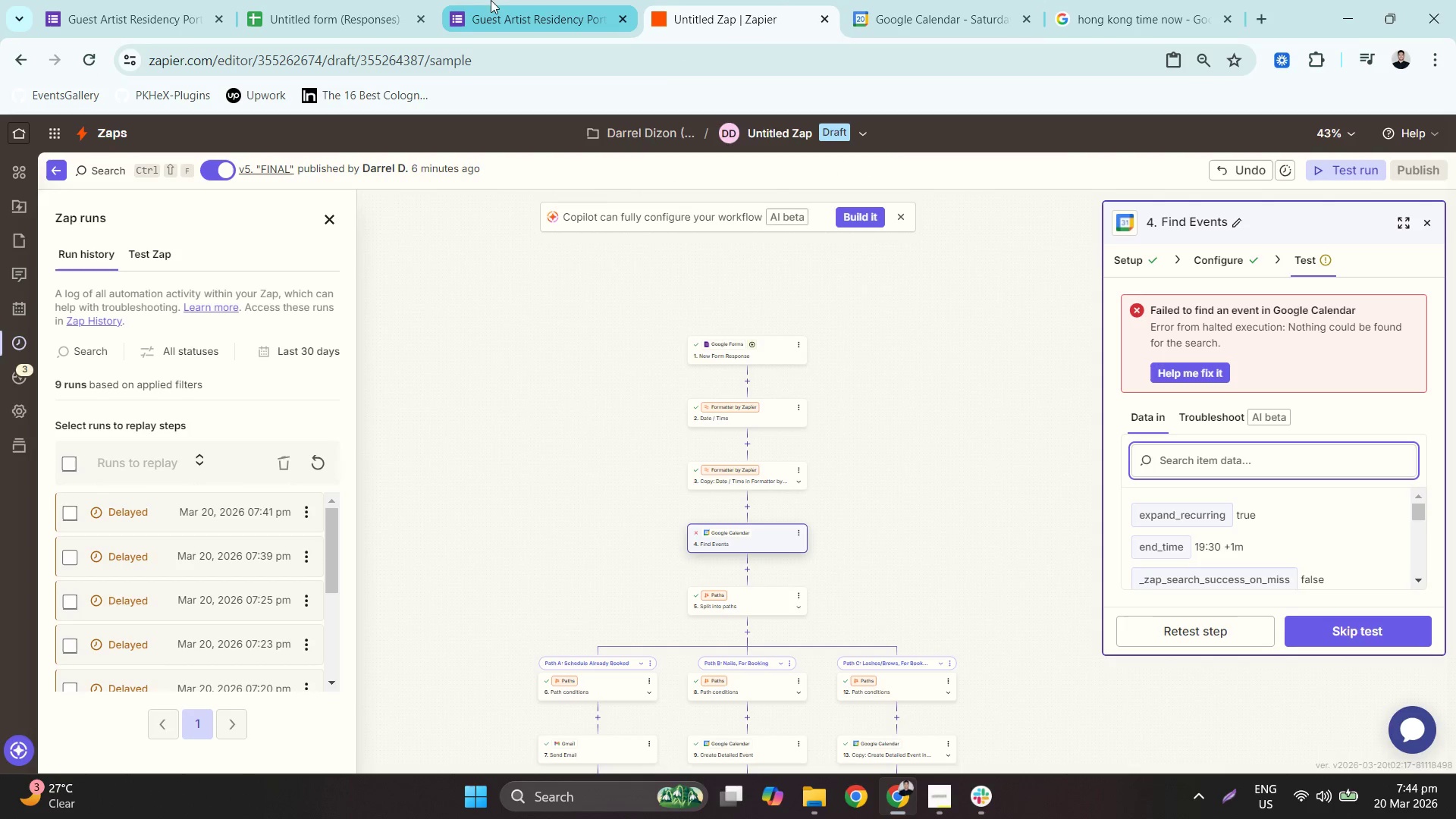 
left_click([516, 0])
 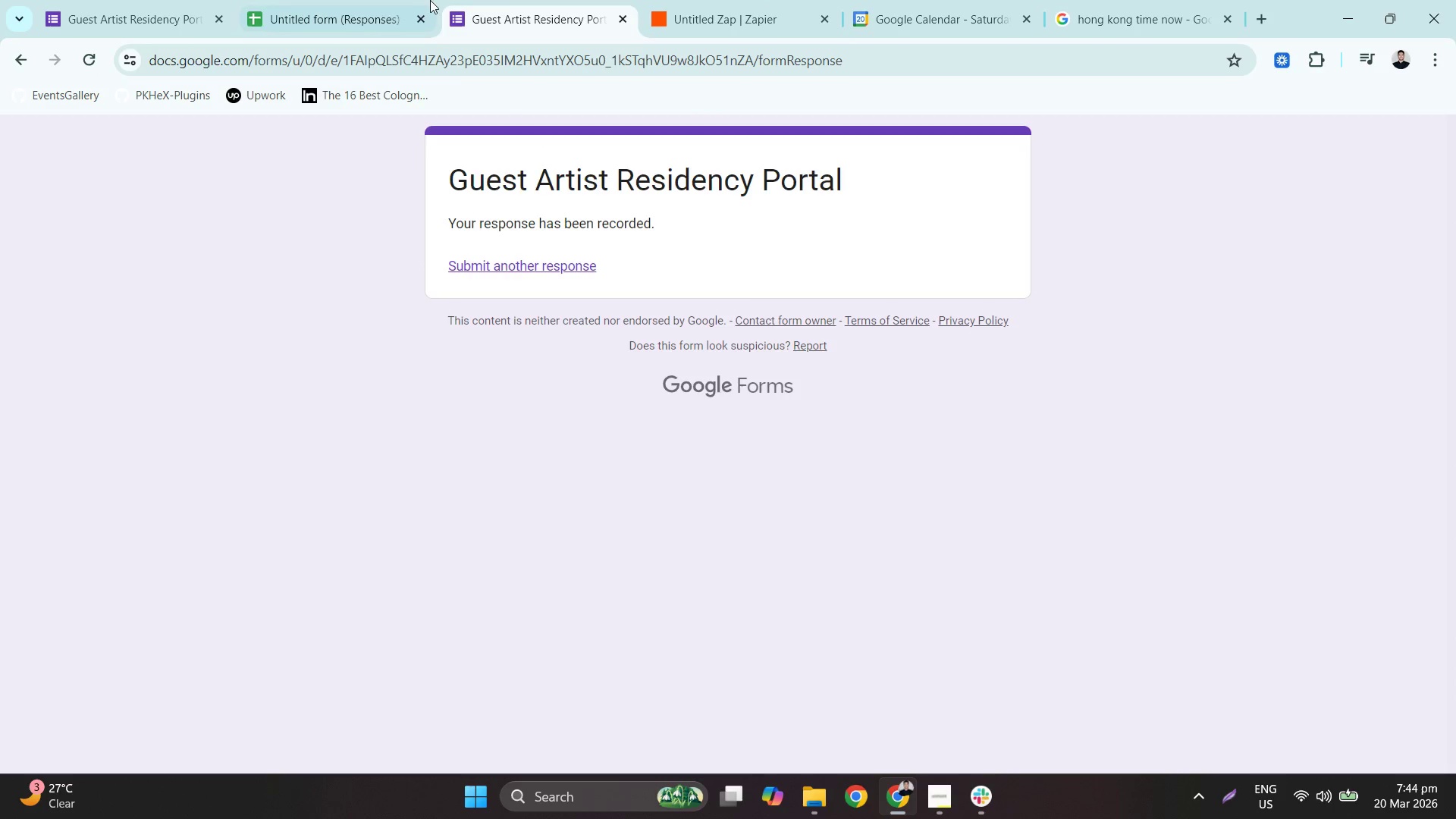 
left_click([379, 0])
 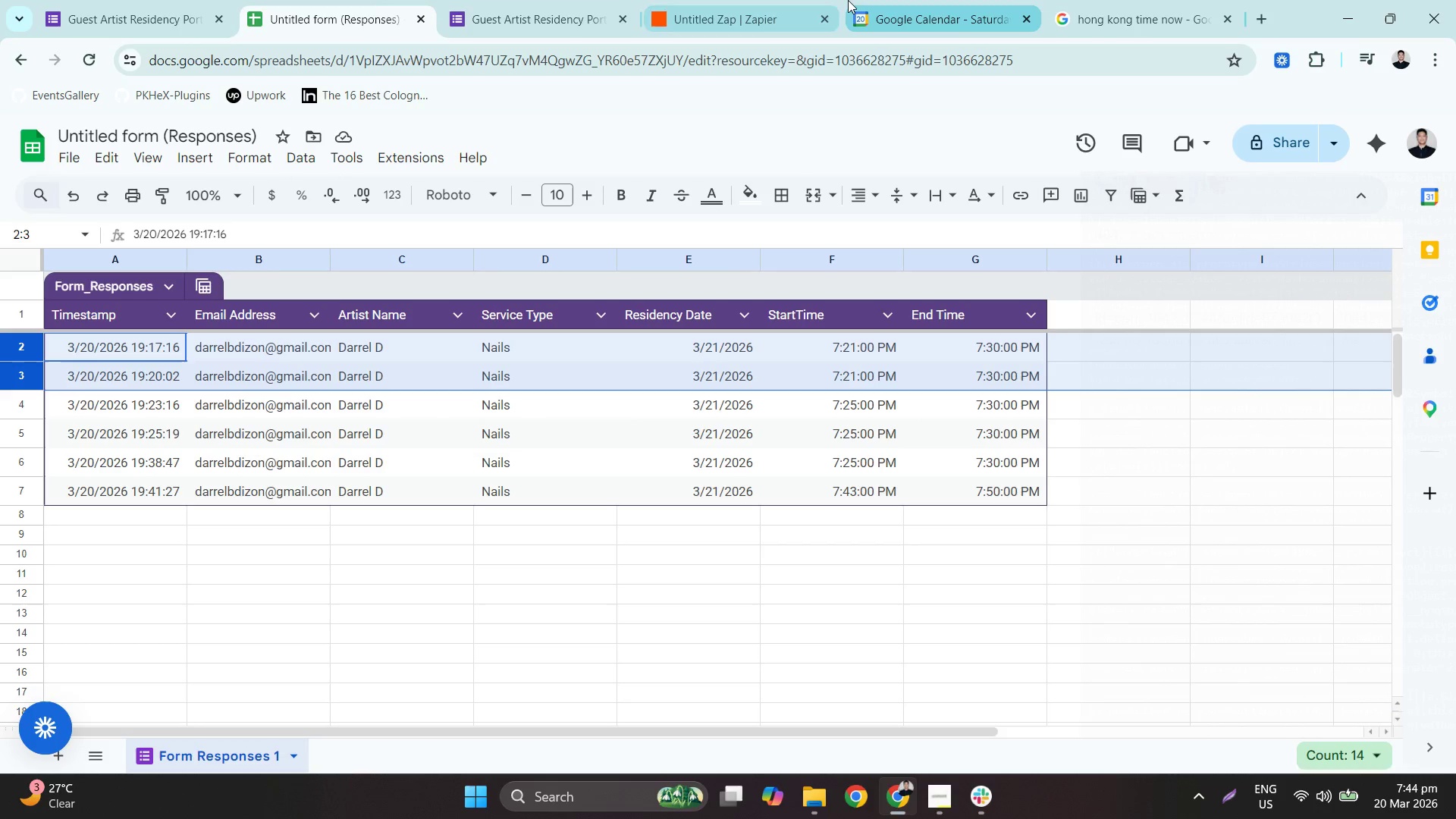 
left_click([759, 0])
 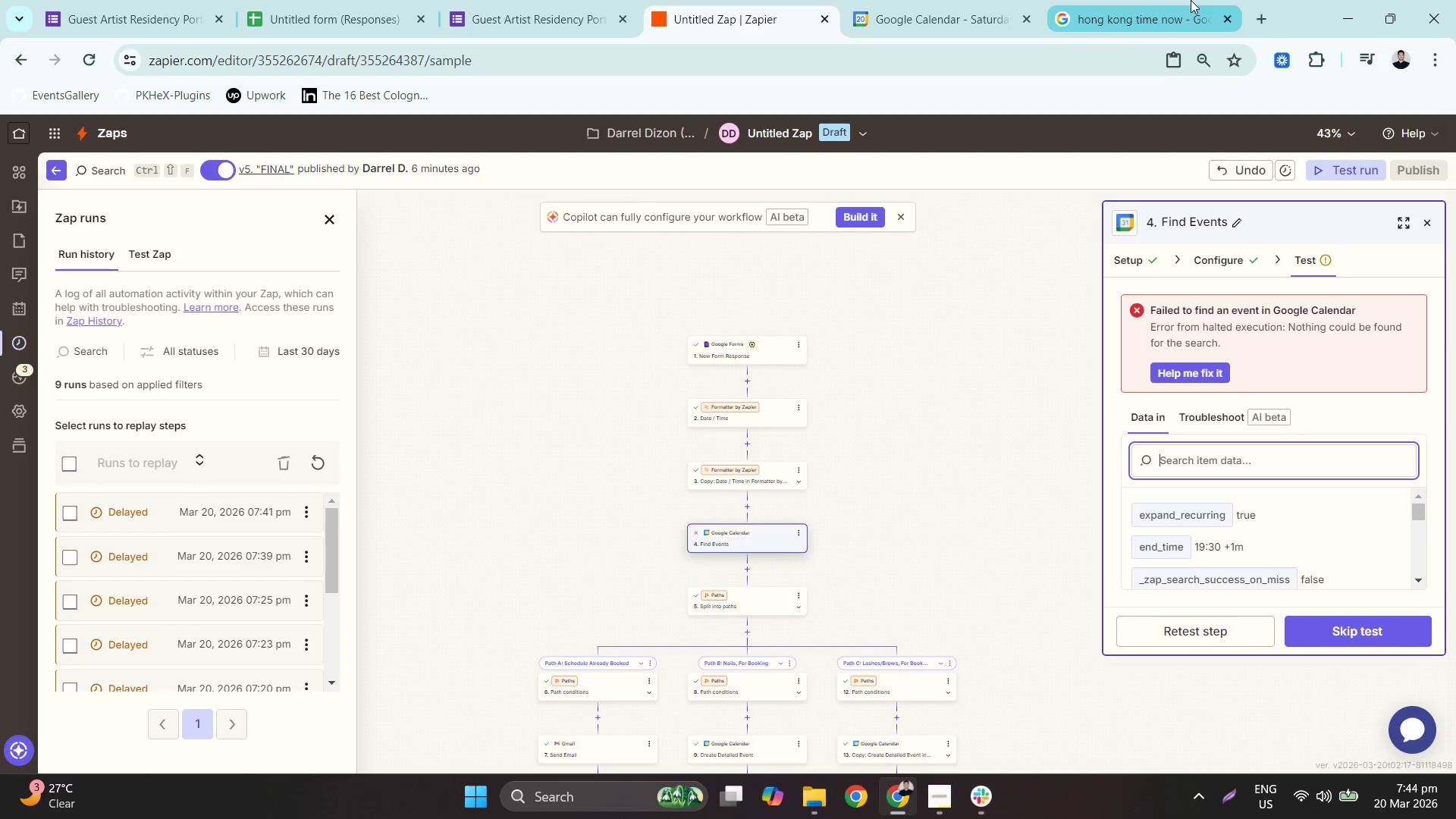 
wait(5.94)
 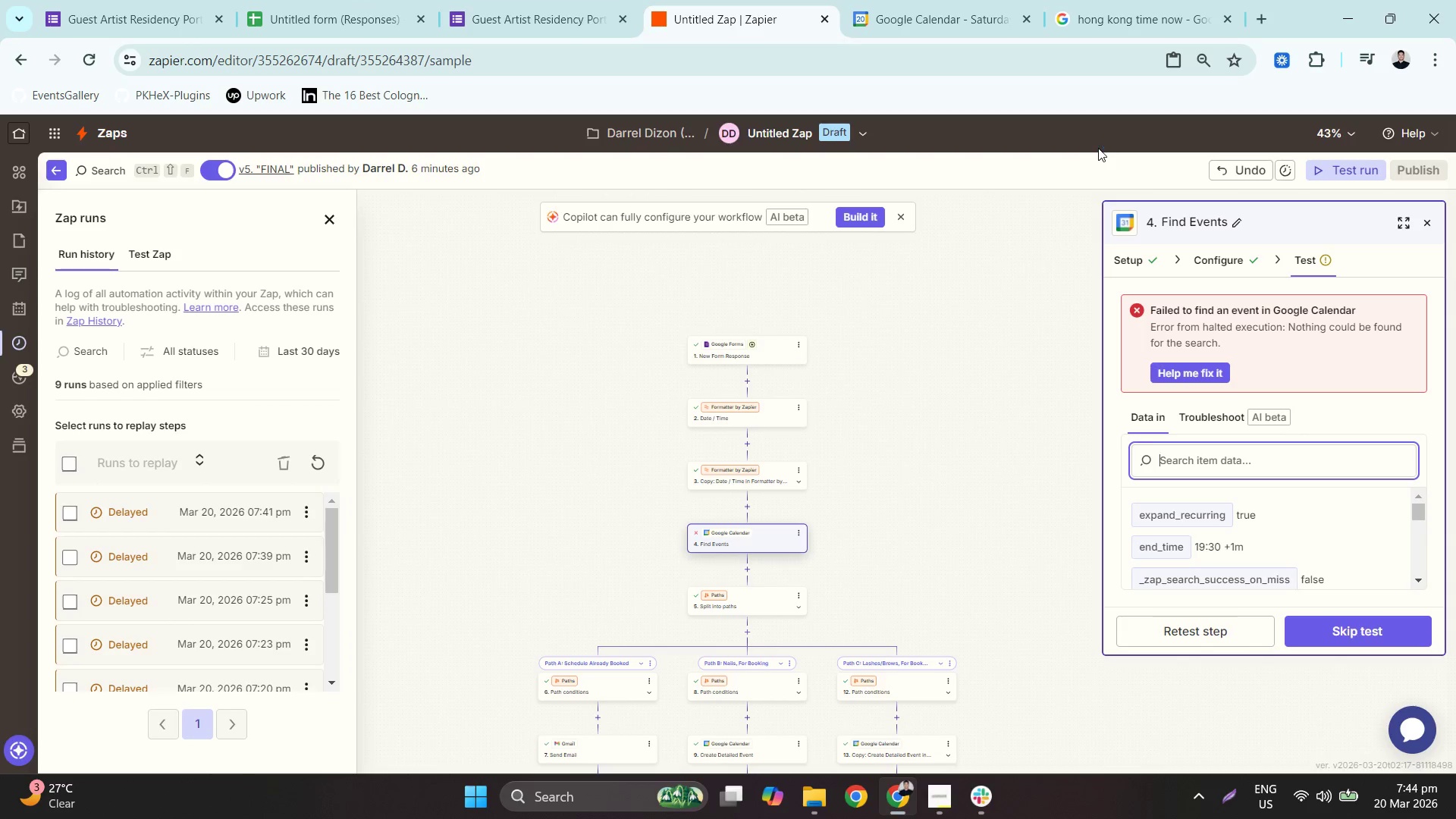 
left_click([318, 454])
 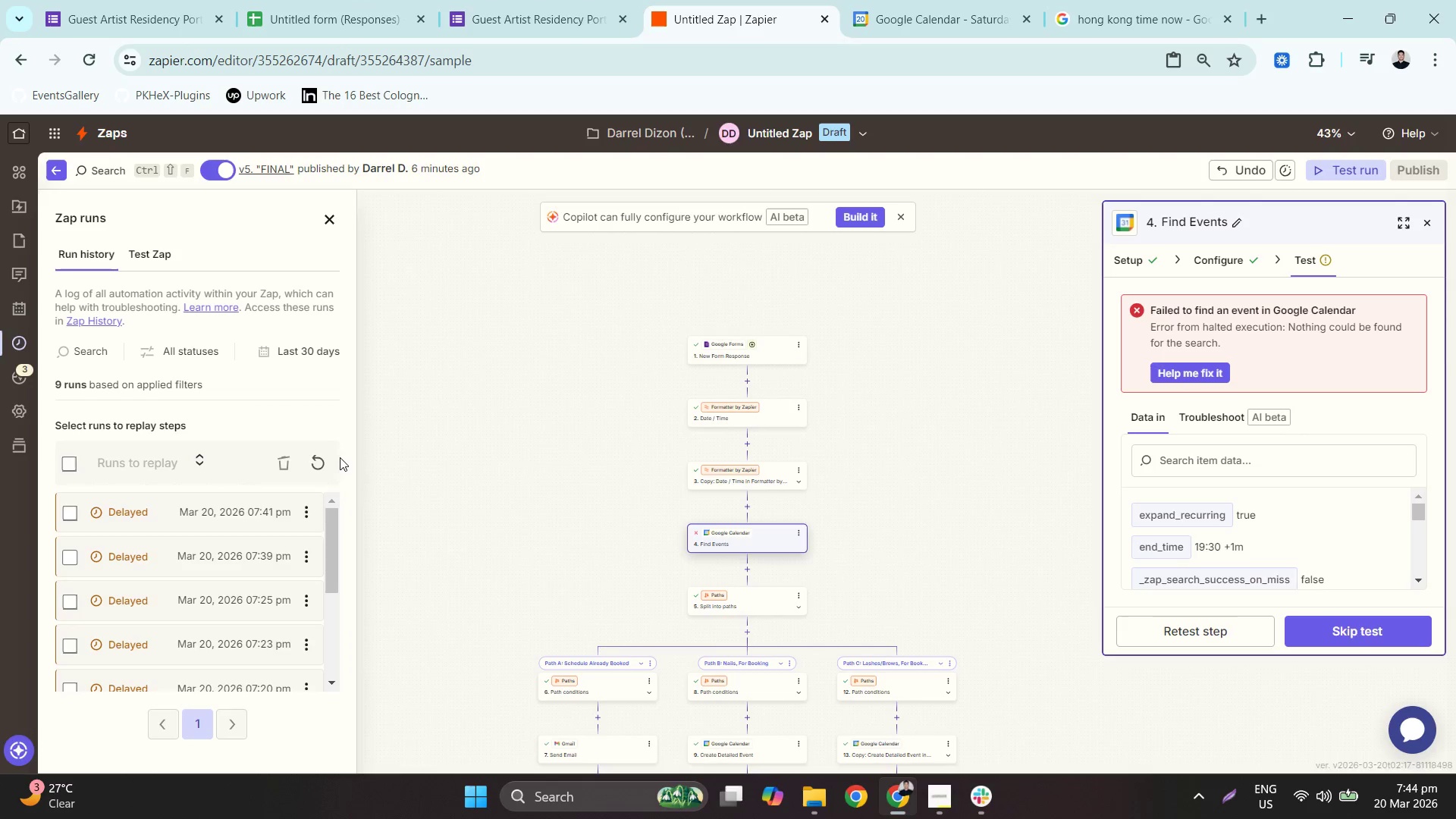 
left_click([236, 521])
 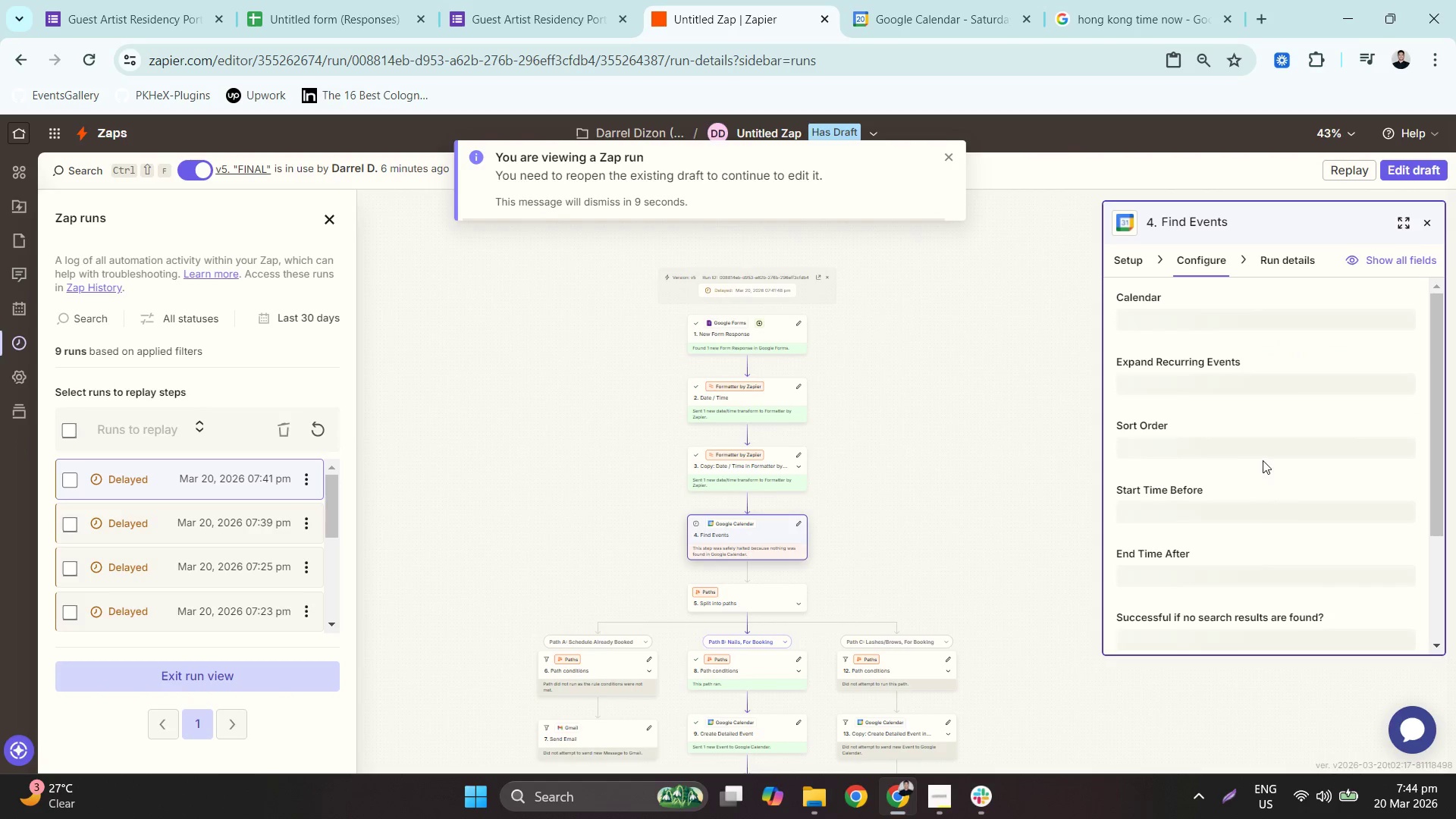 
left_click_drag(start_coordinate=[959, 561], to_coordinate=[979, 349])
 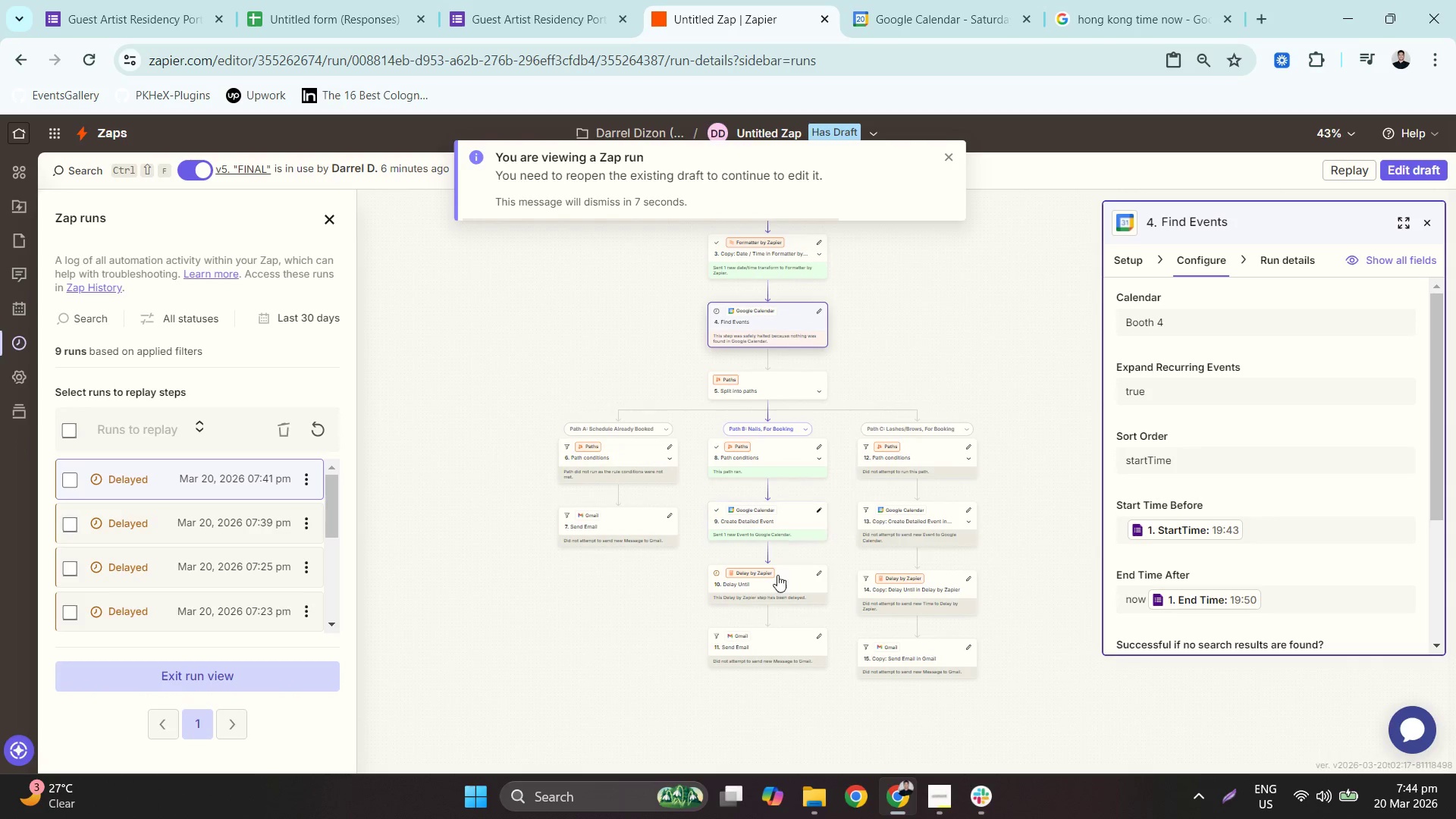 
left_click([779, 579])
 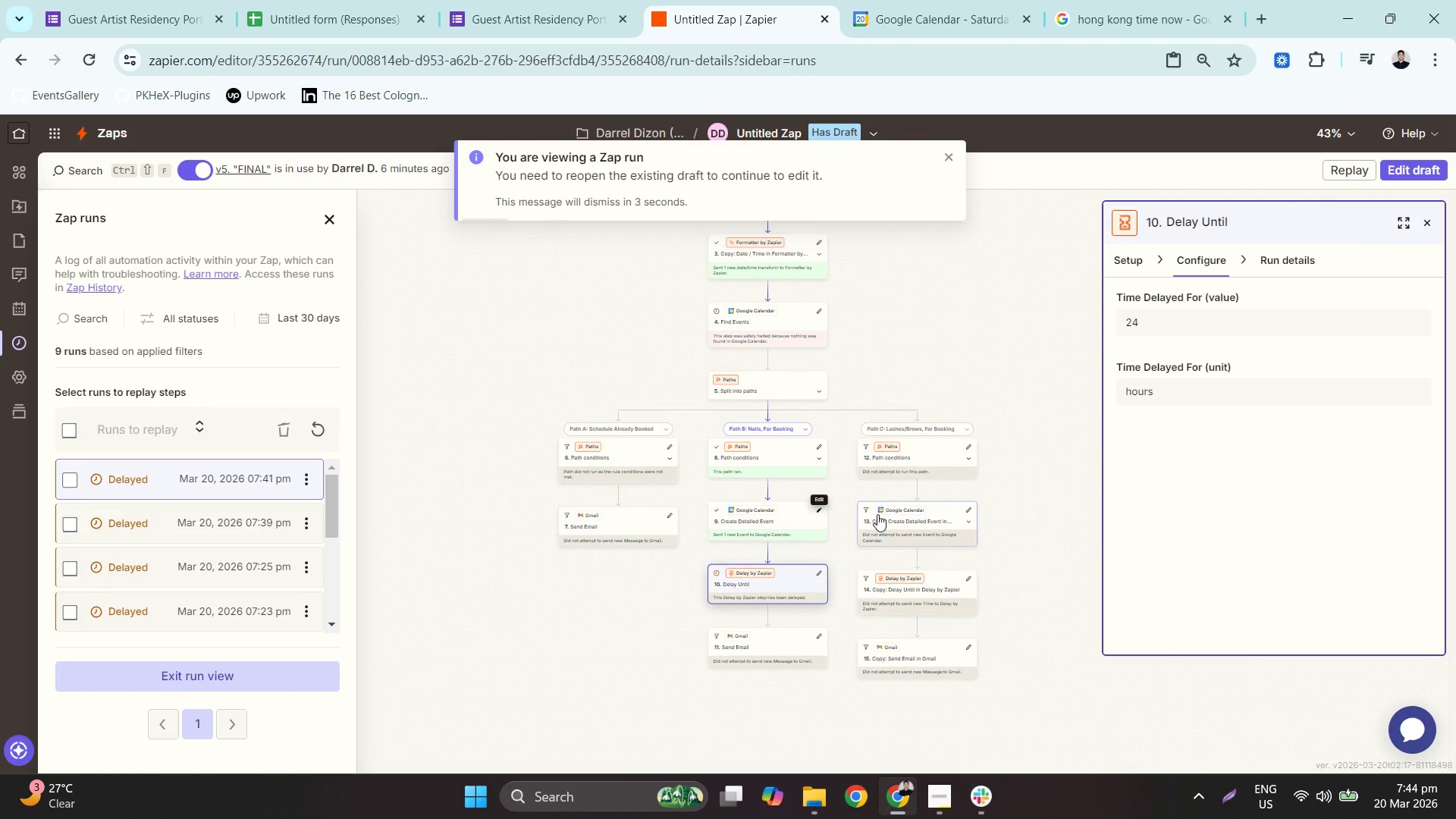 
wait(5.75)
 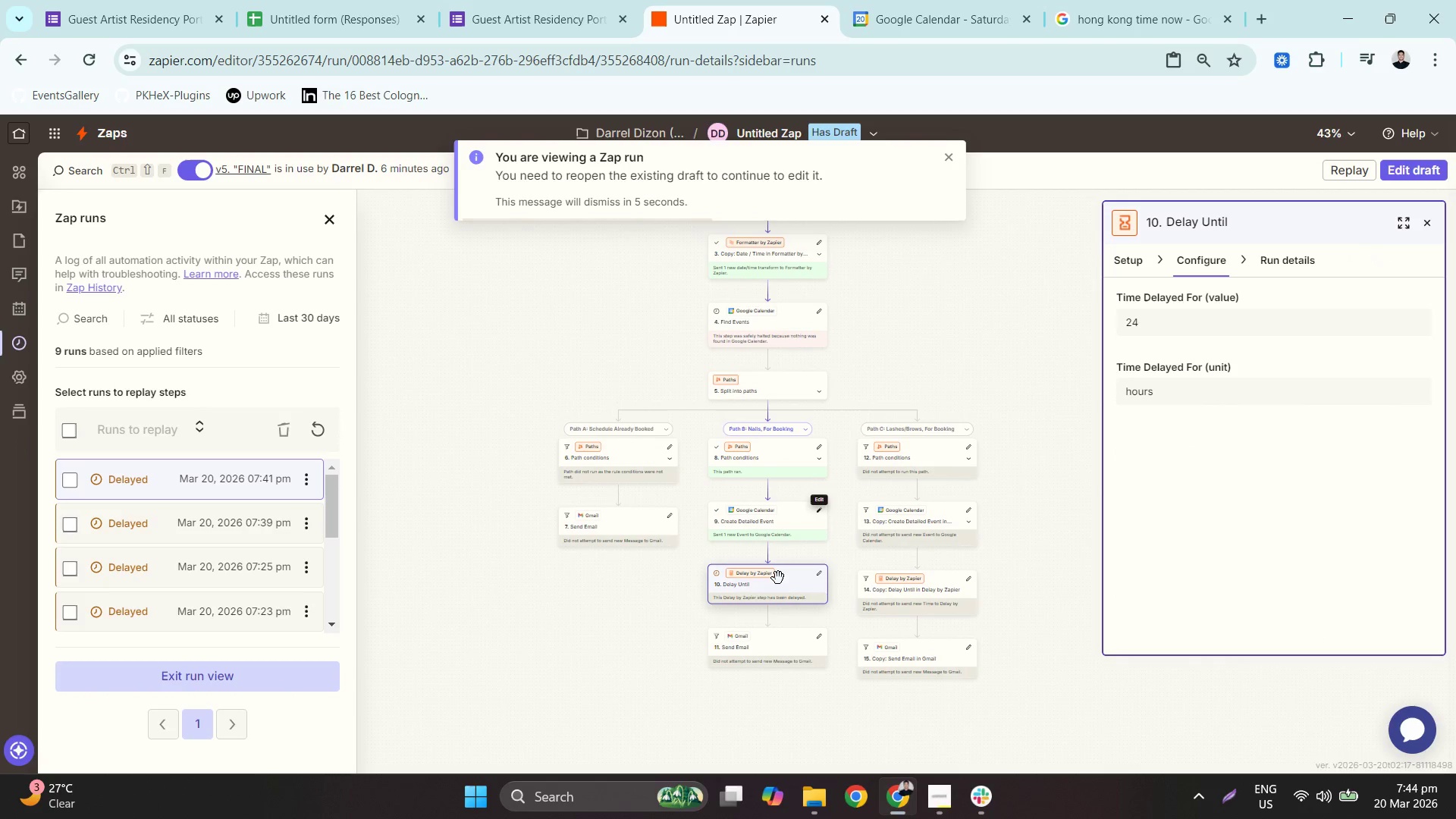 
left_click([1295, 252])
 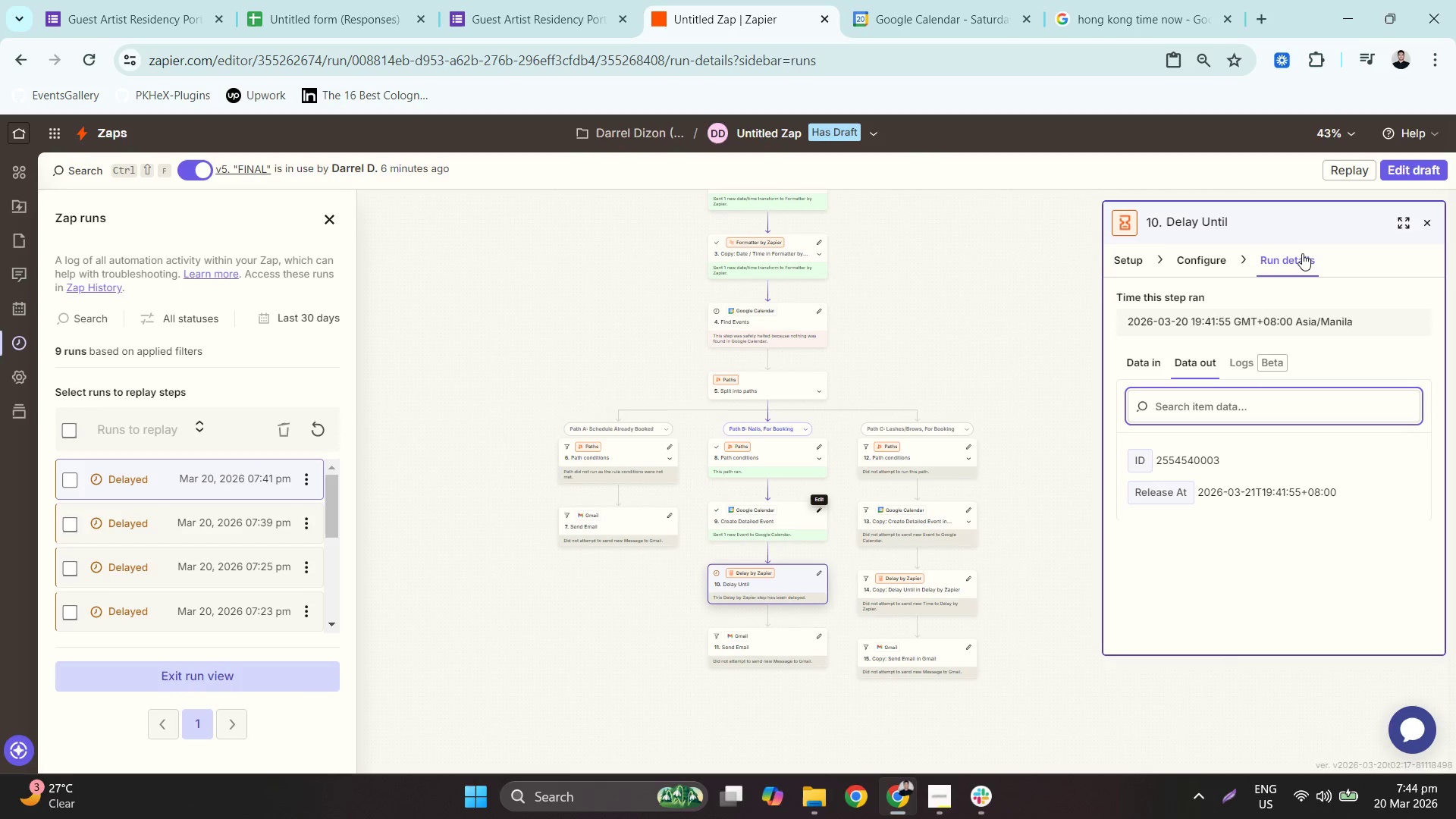 
wait(12.03)
 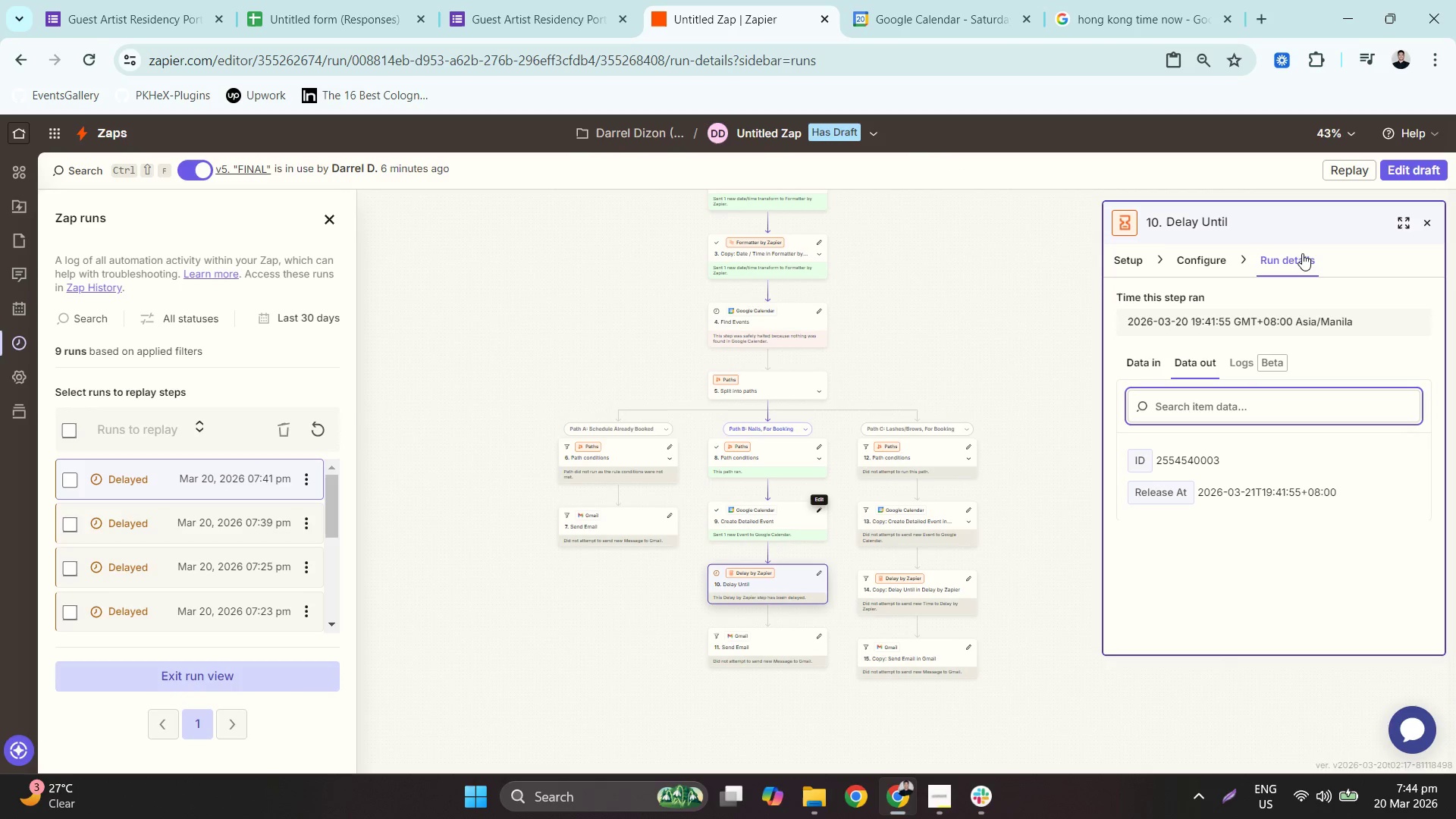 
left_click([1139, 268])
 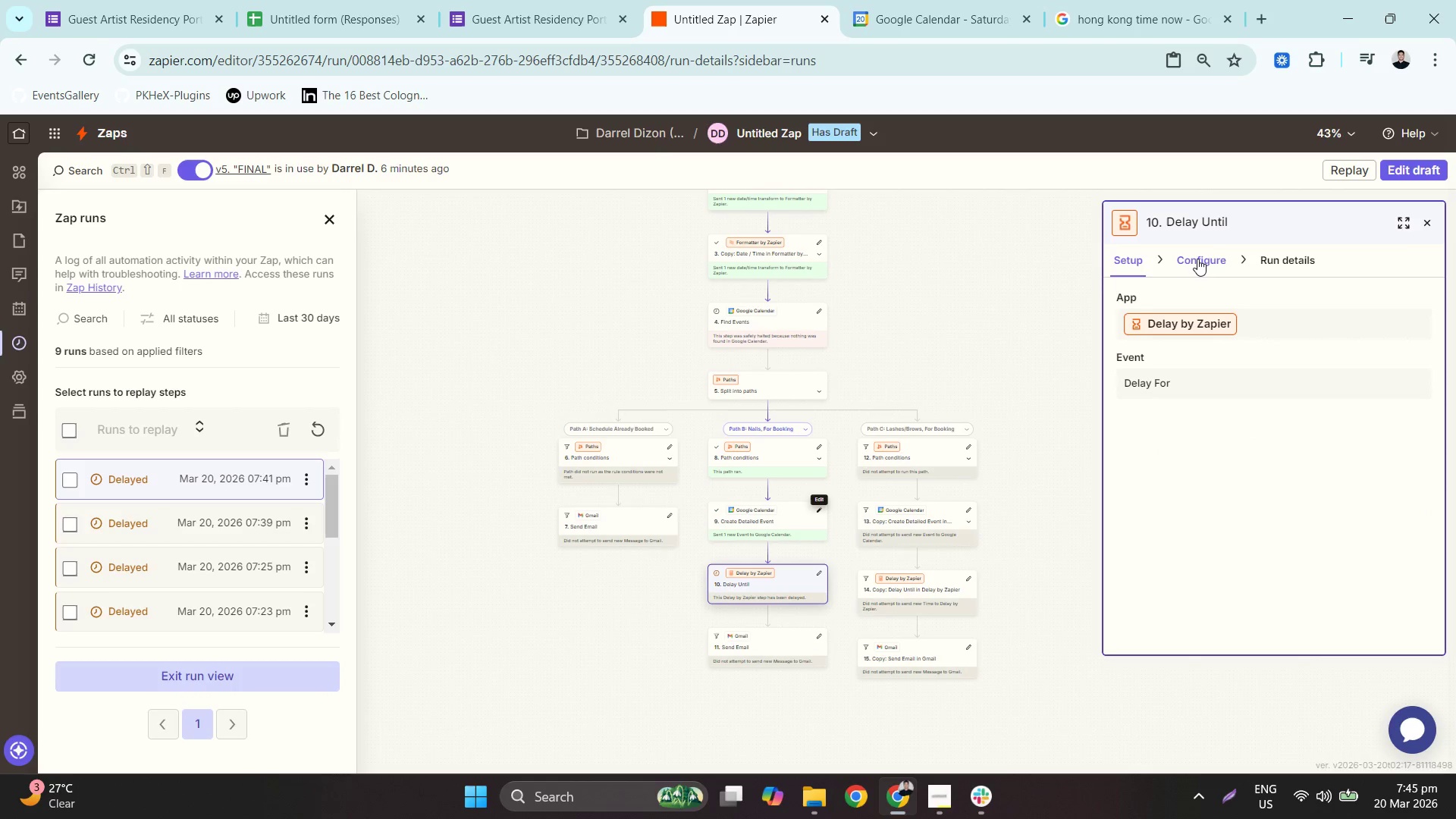 
wait(5.36)
 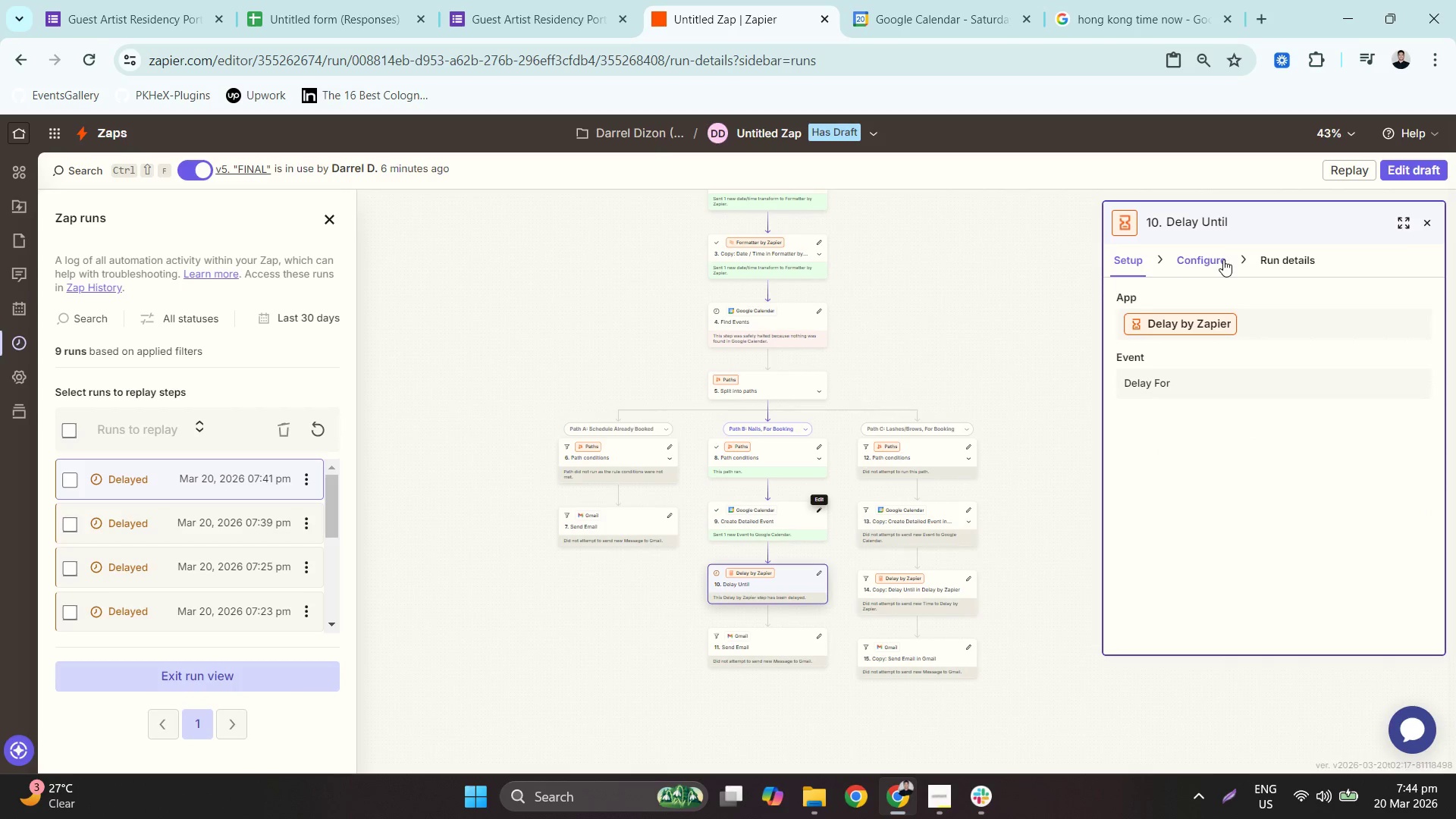 
left_click([1197, 259])
 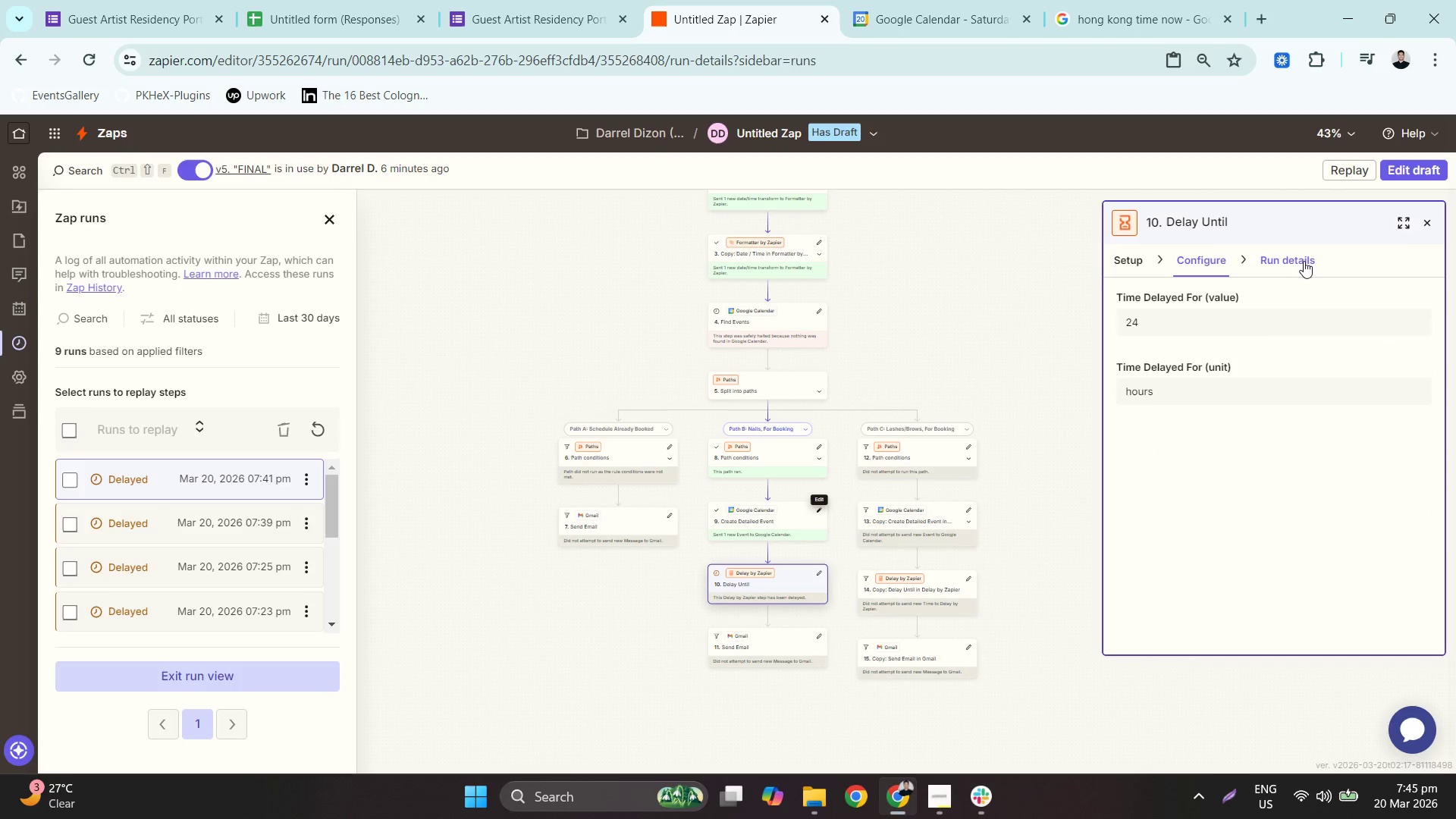 
mouse_move([1153, 261])
 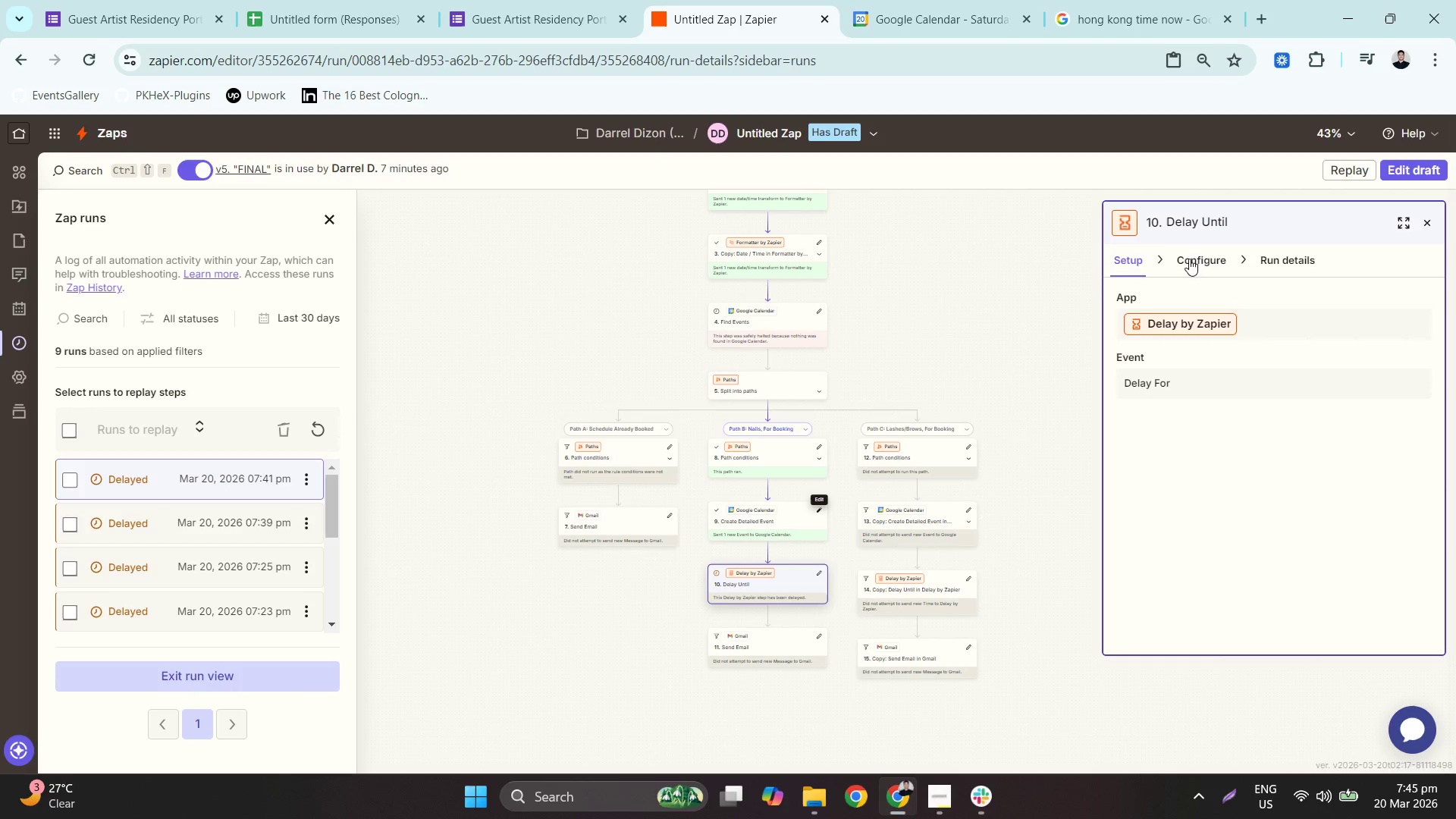 
mouse_move([1201, 257])
 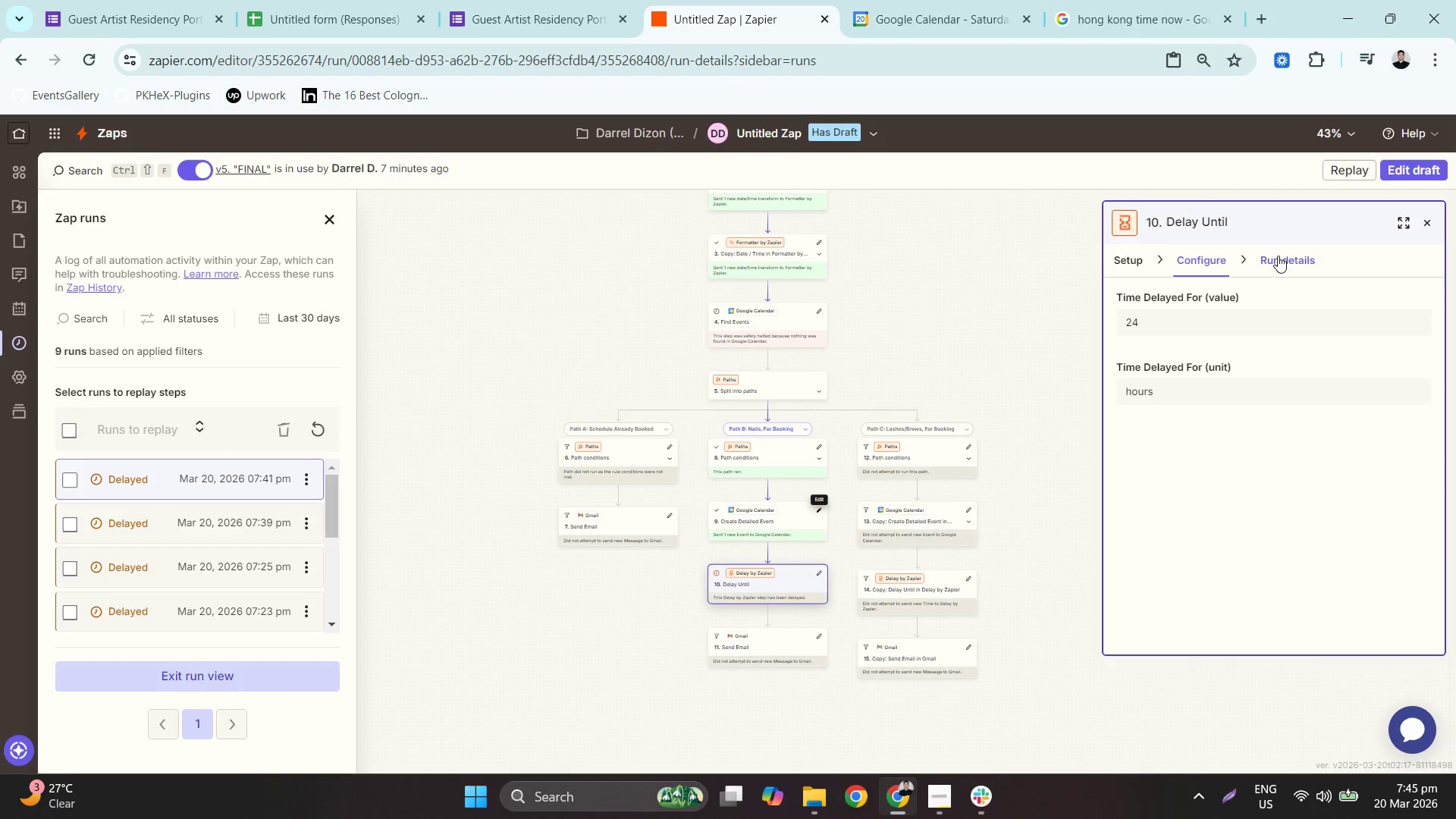 
left_click([1278, 256])
 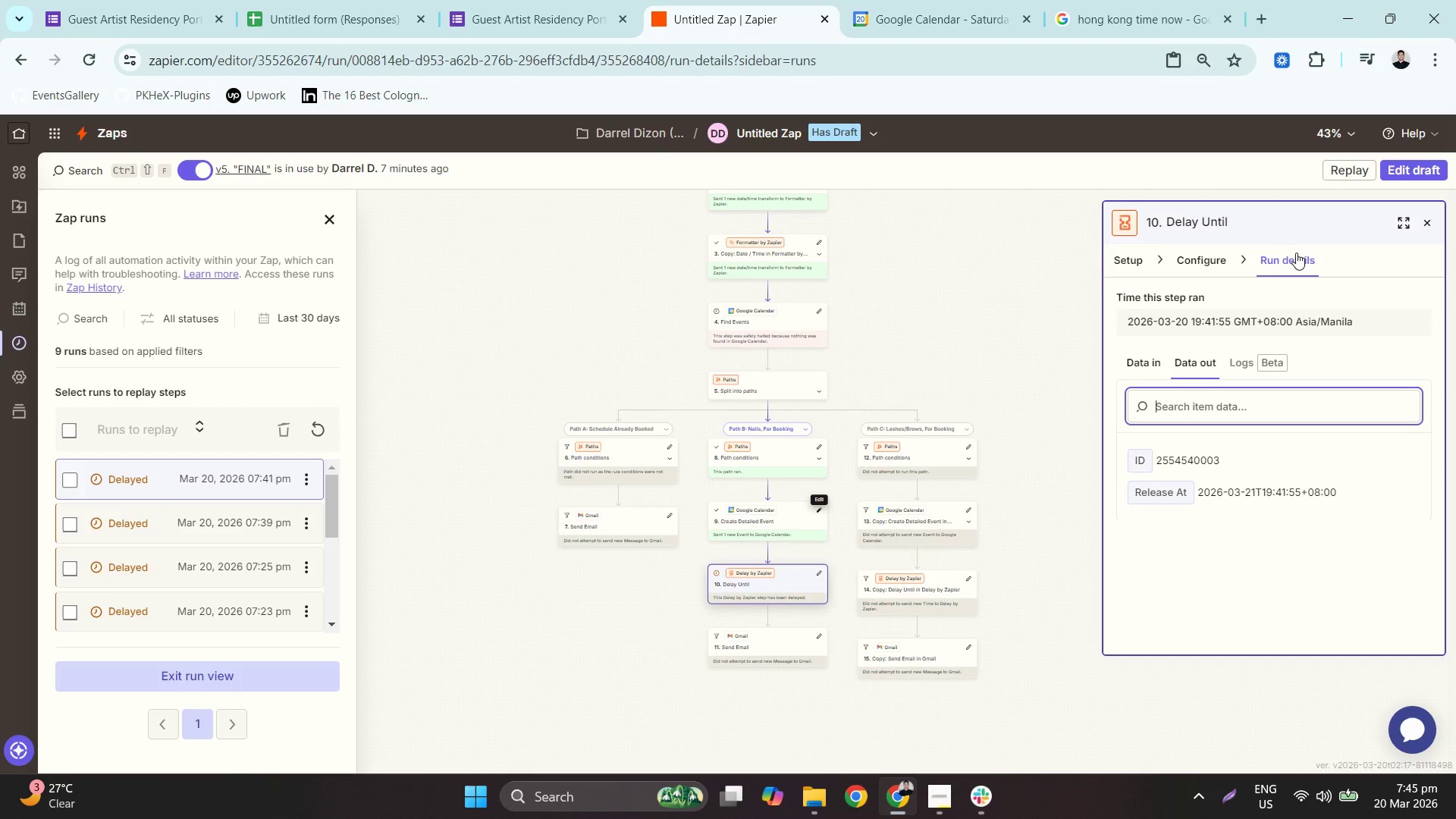 
wait(7.7)
 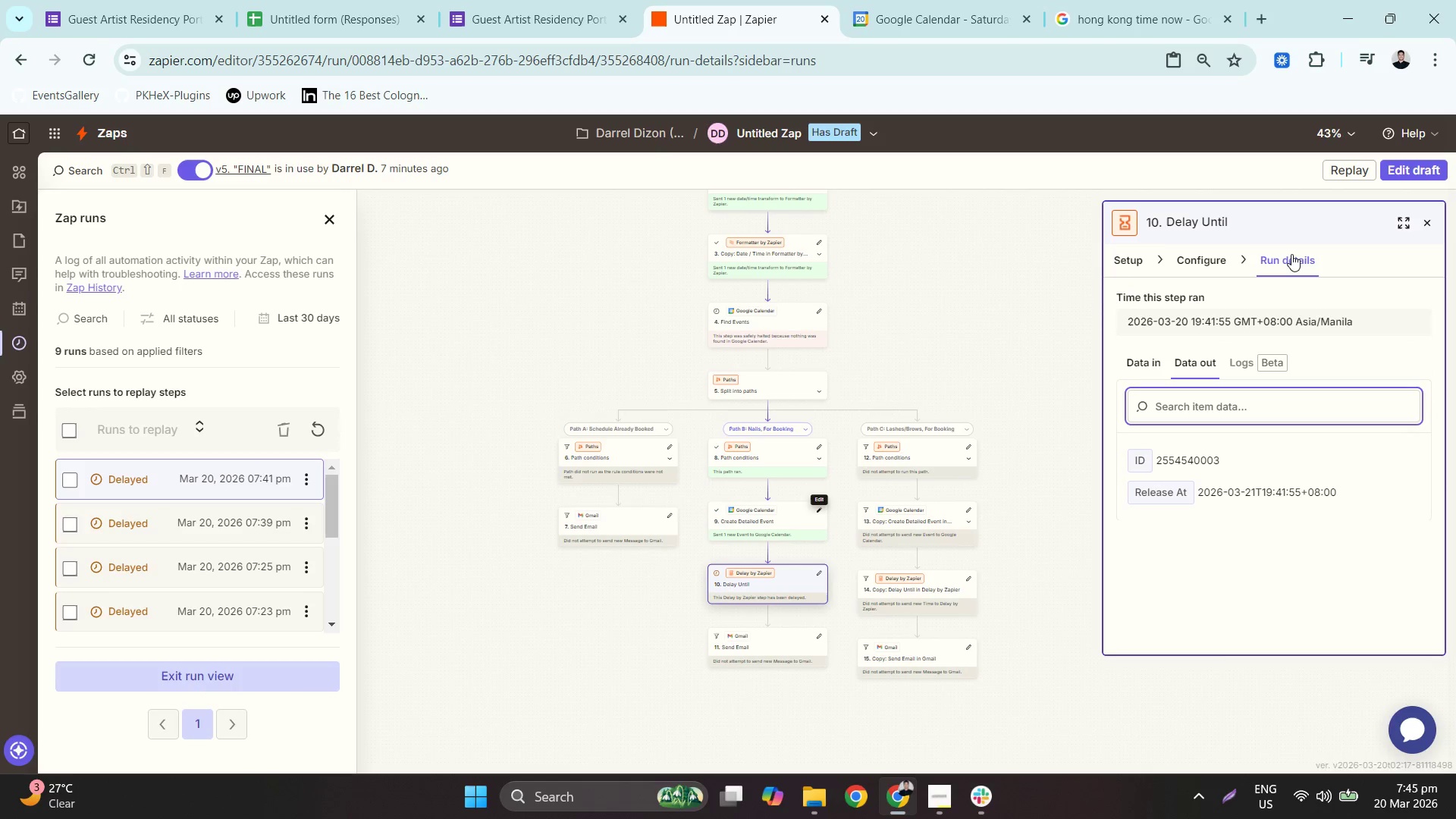 
left_click([1148, 364])
 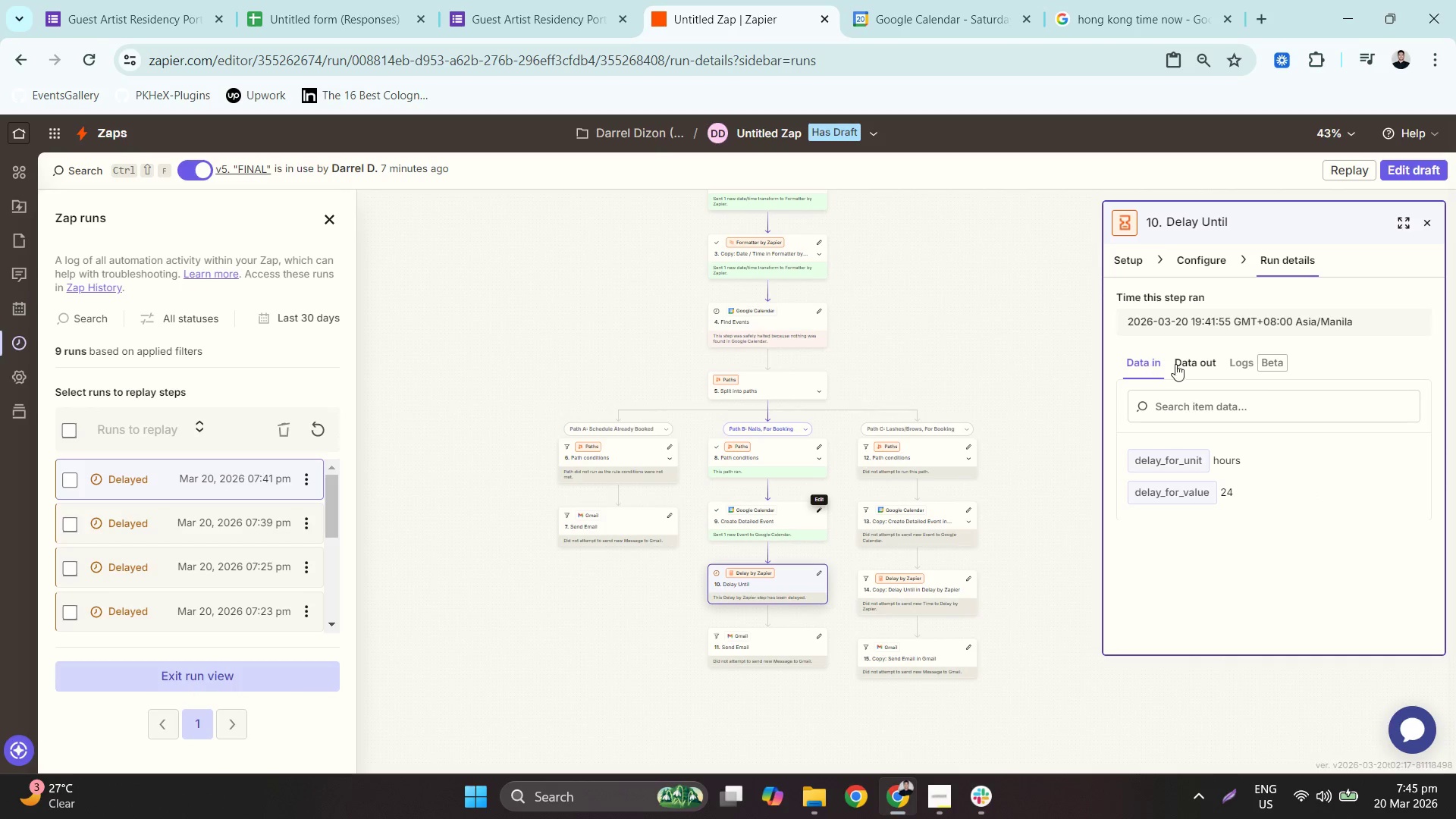 
left_click([1203, 365])
 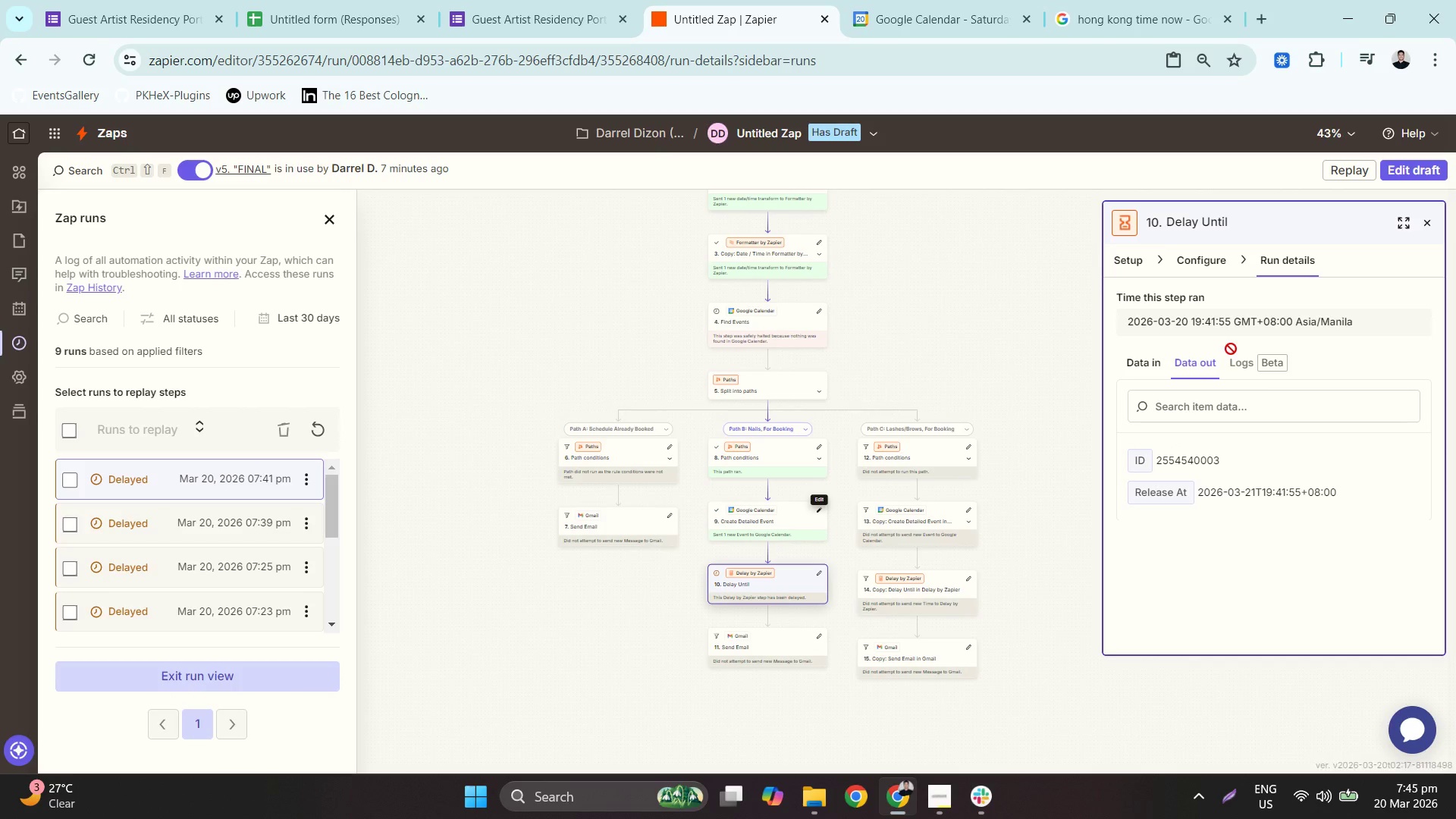 
wait(11.64)
 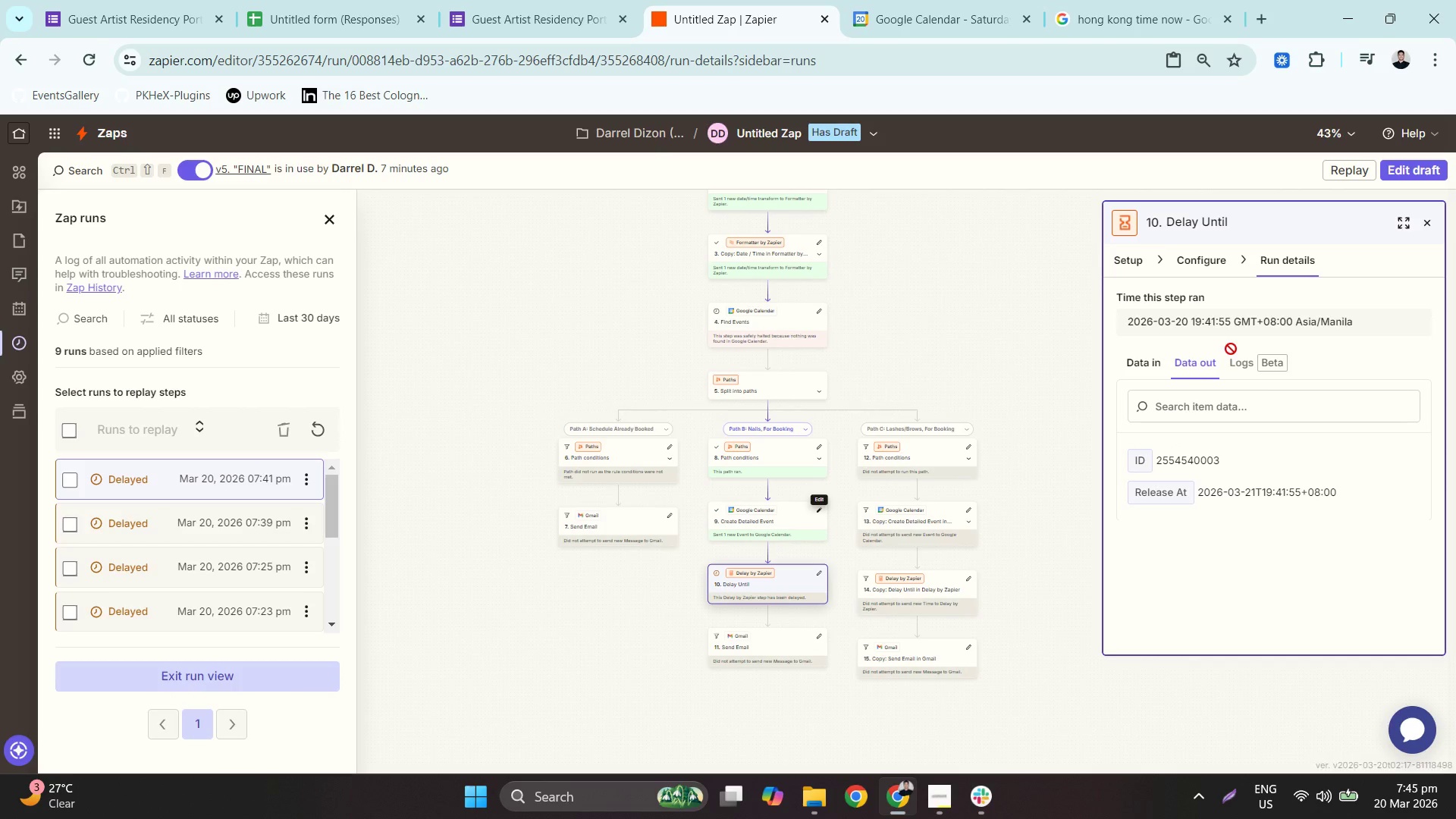 
left_click([412, 0])
 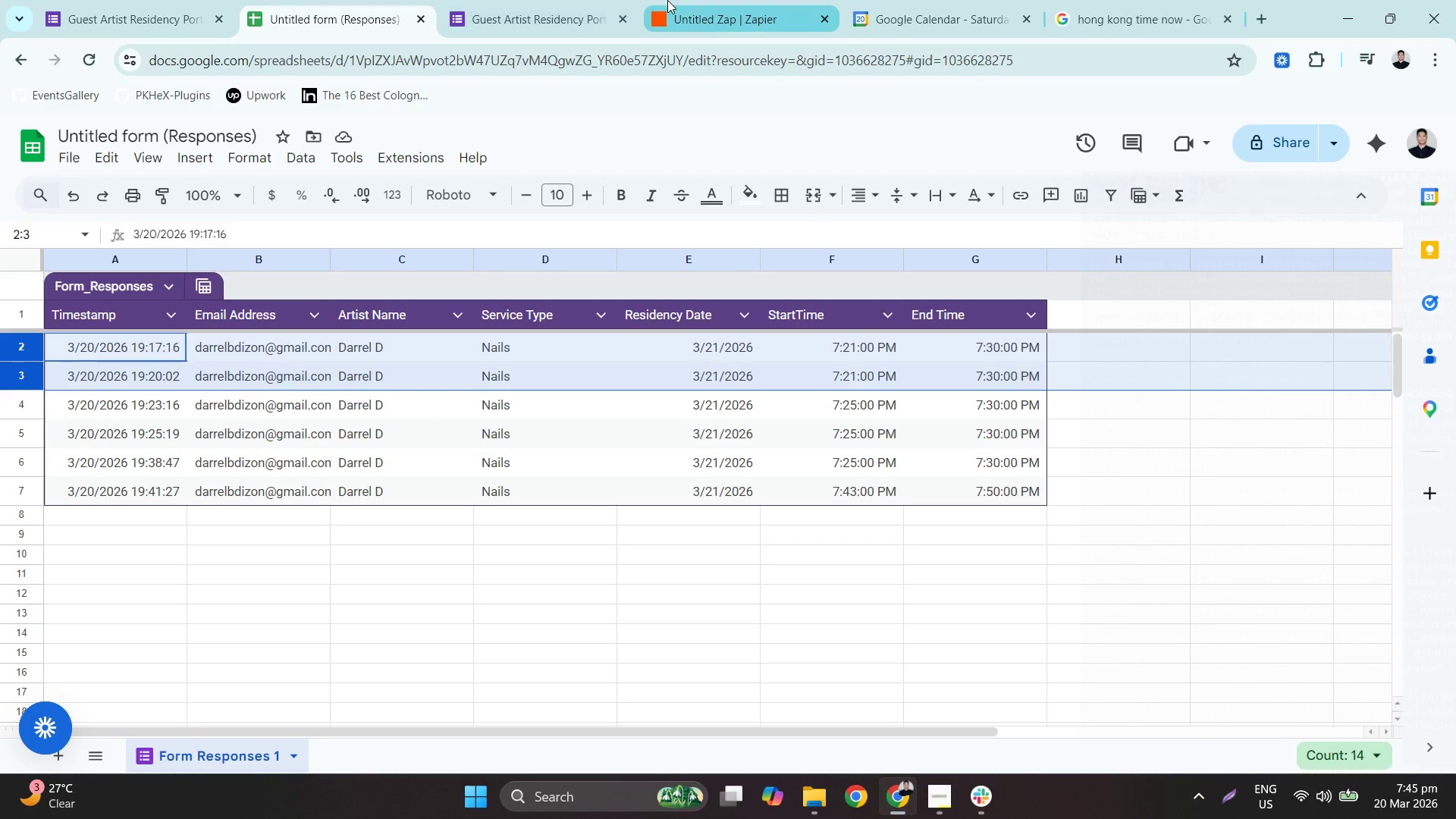 
left_click([609, 0])
 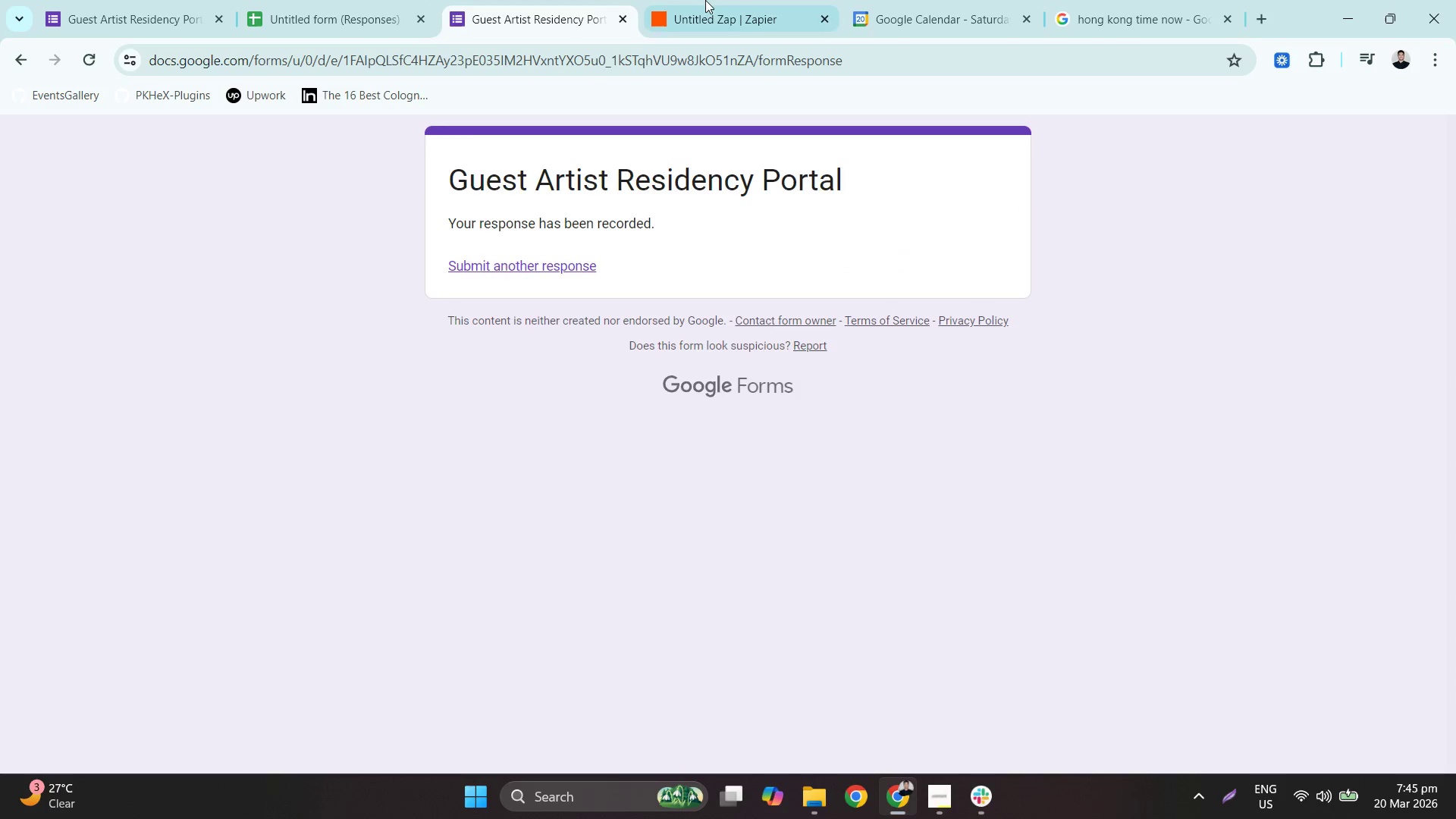 
left_click([708, 0])
 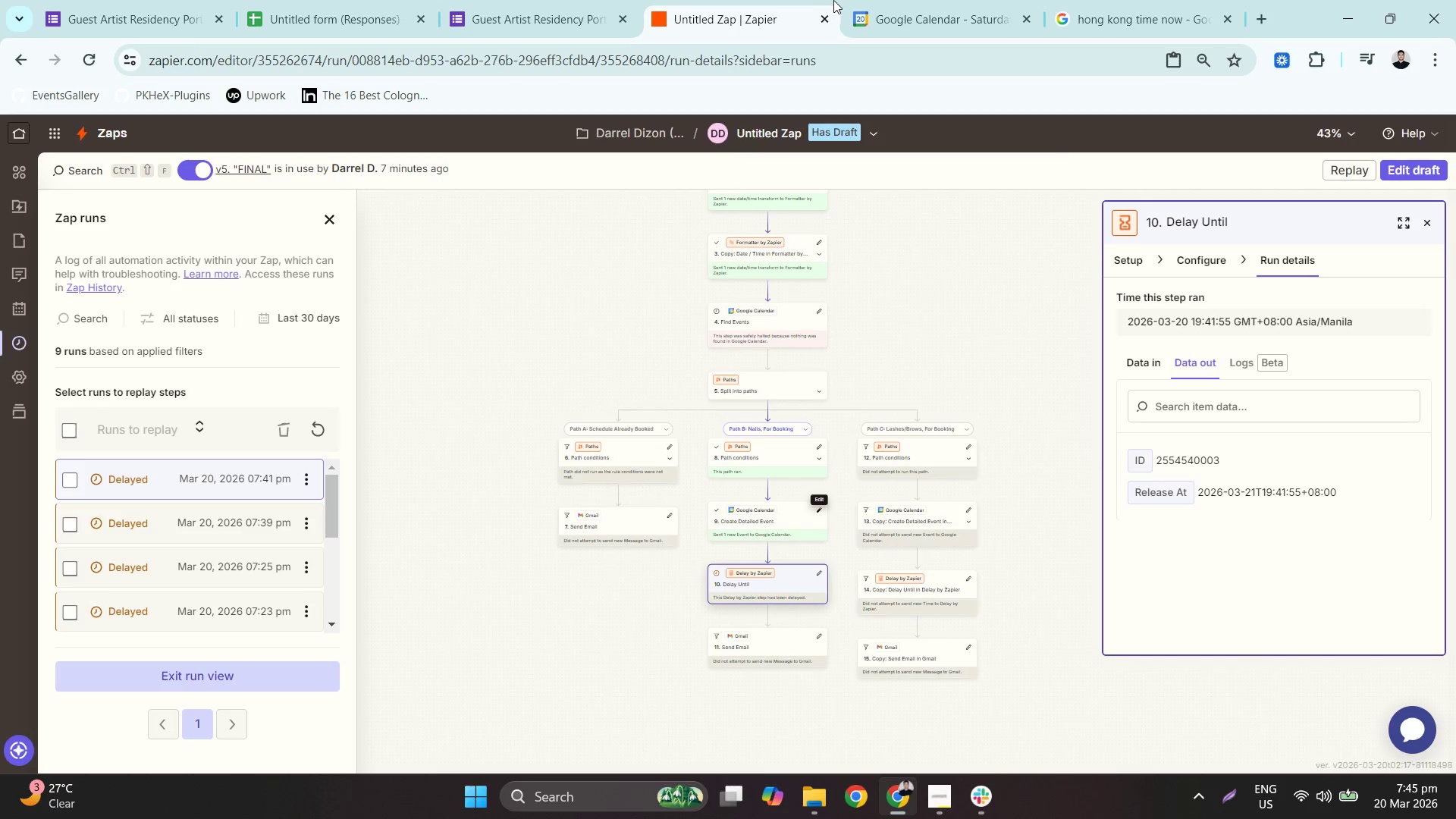 
mouse_move([956, 17])
 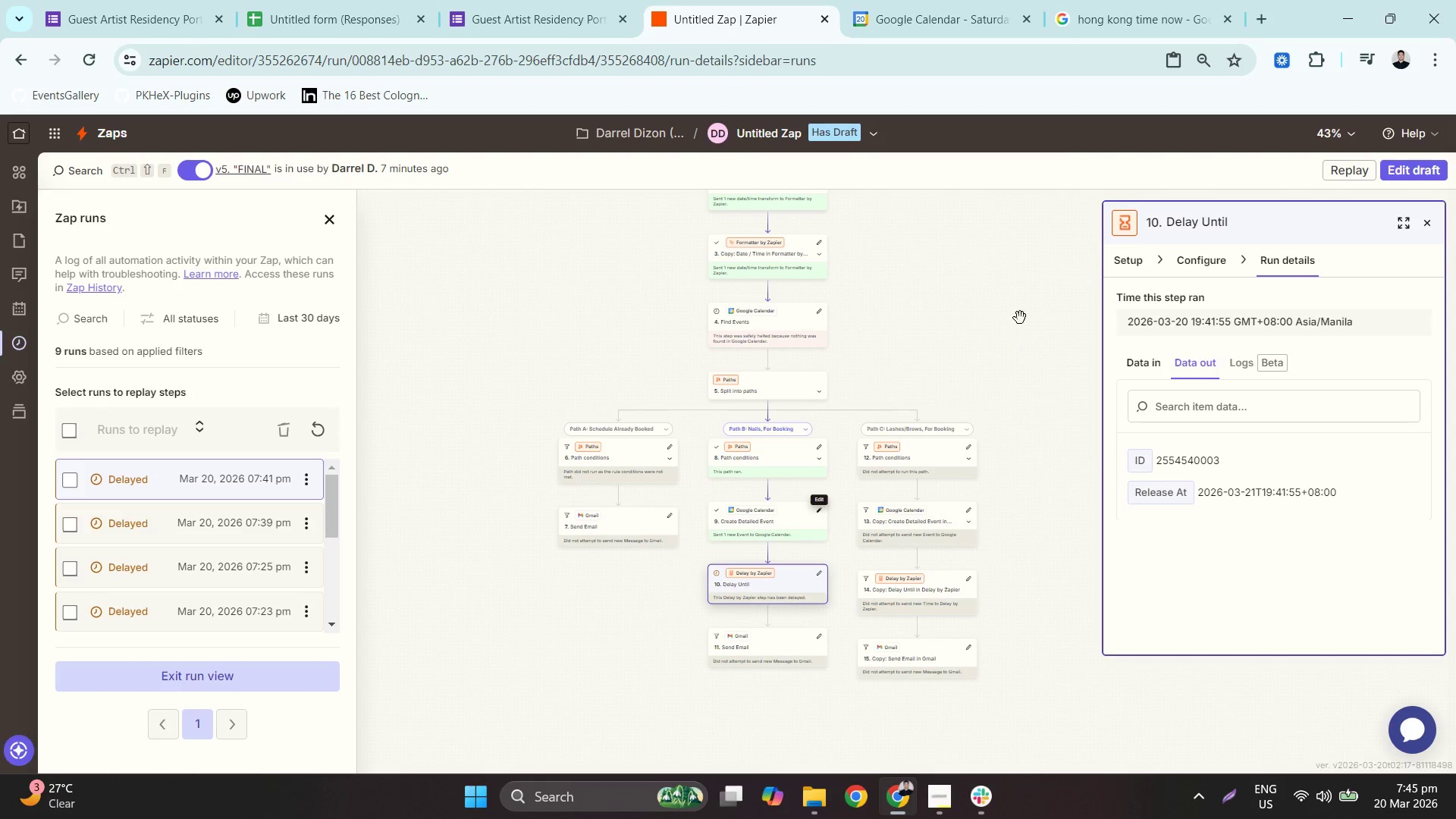 
left_click_drag(start_coordinate=[1019, 317], to_coordinate=[1014, 346])
 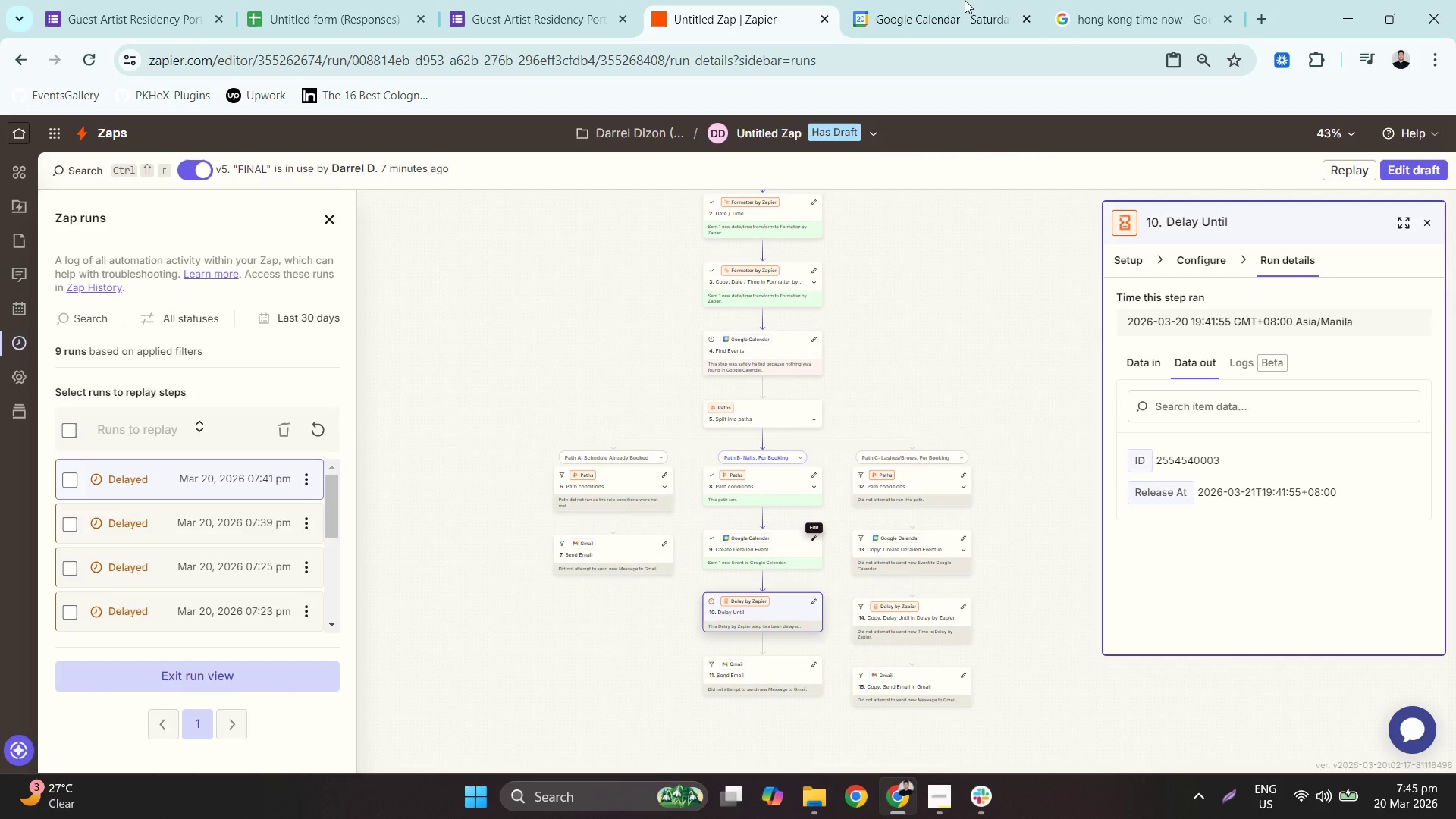 
left_click([962, 0])
 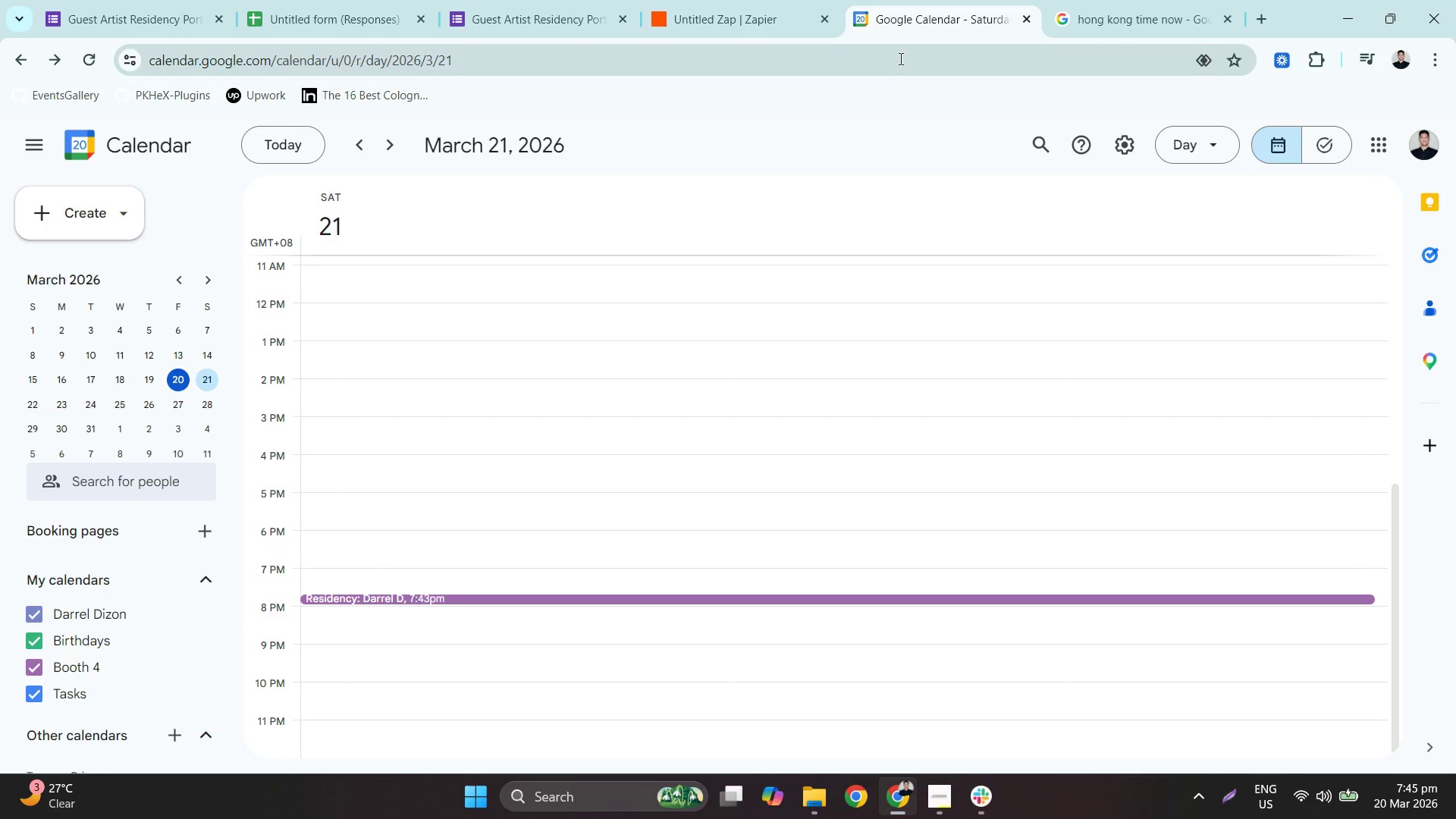 
left_click([734, 0])
 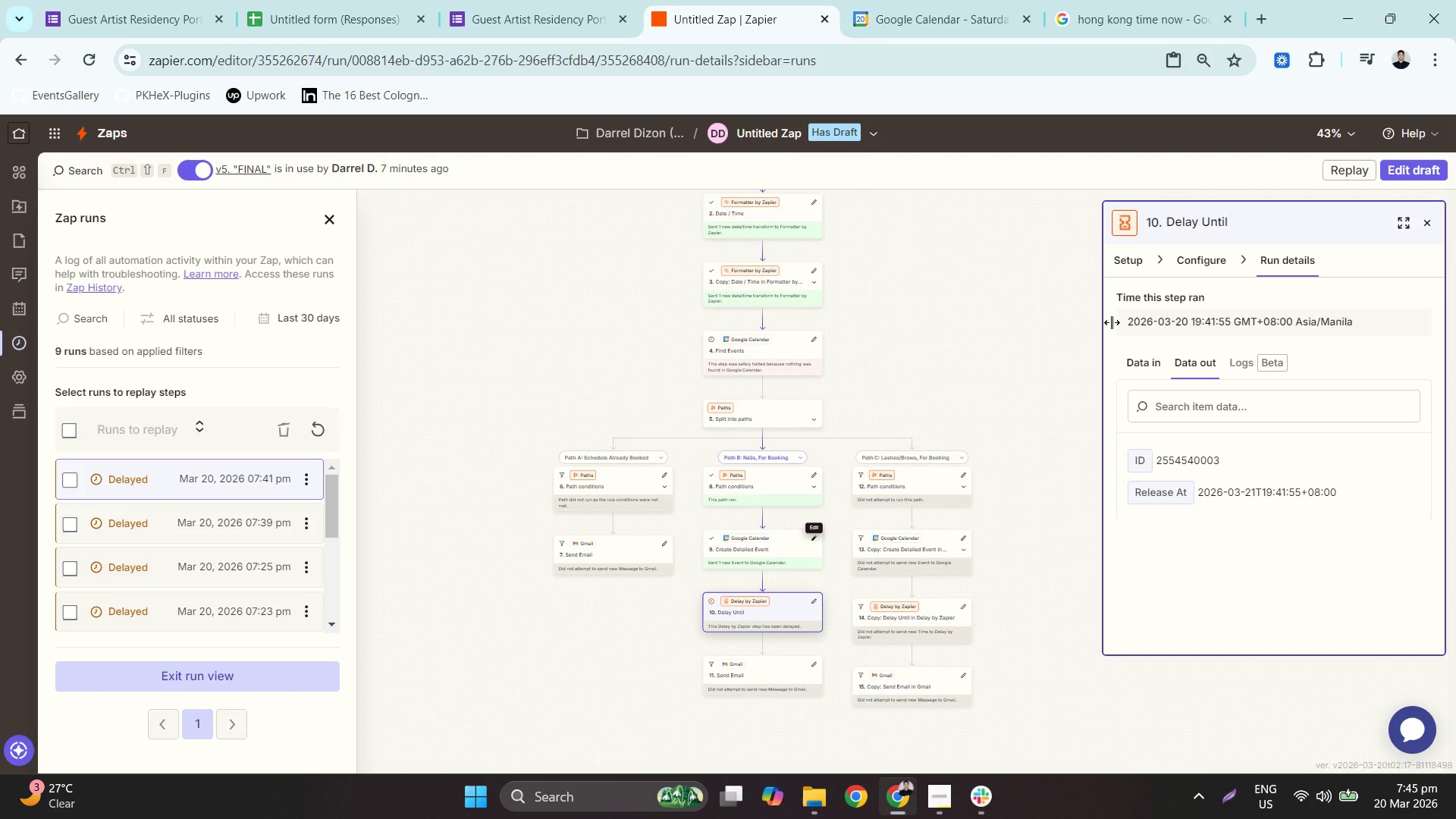 
left_click_drag(start_coordinate=[1021, 347], to_coordinate=[1012, 403])
 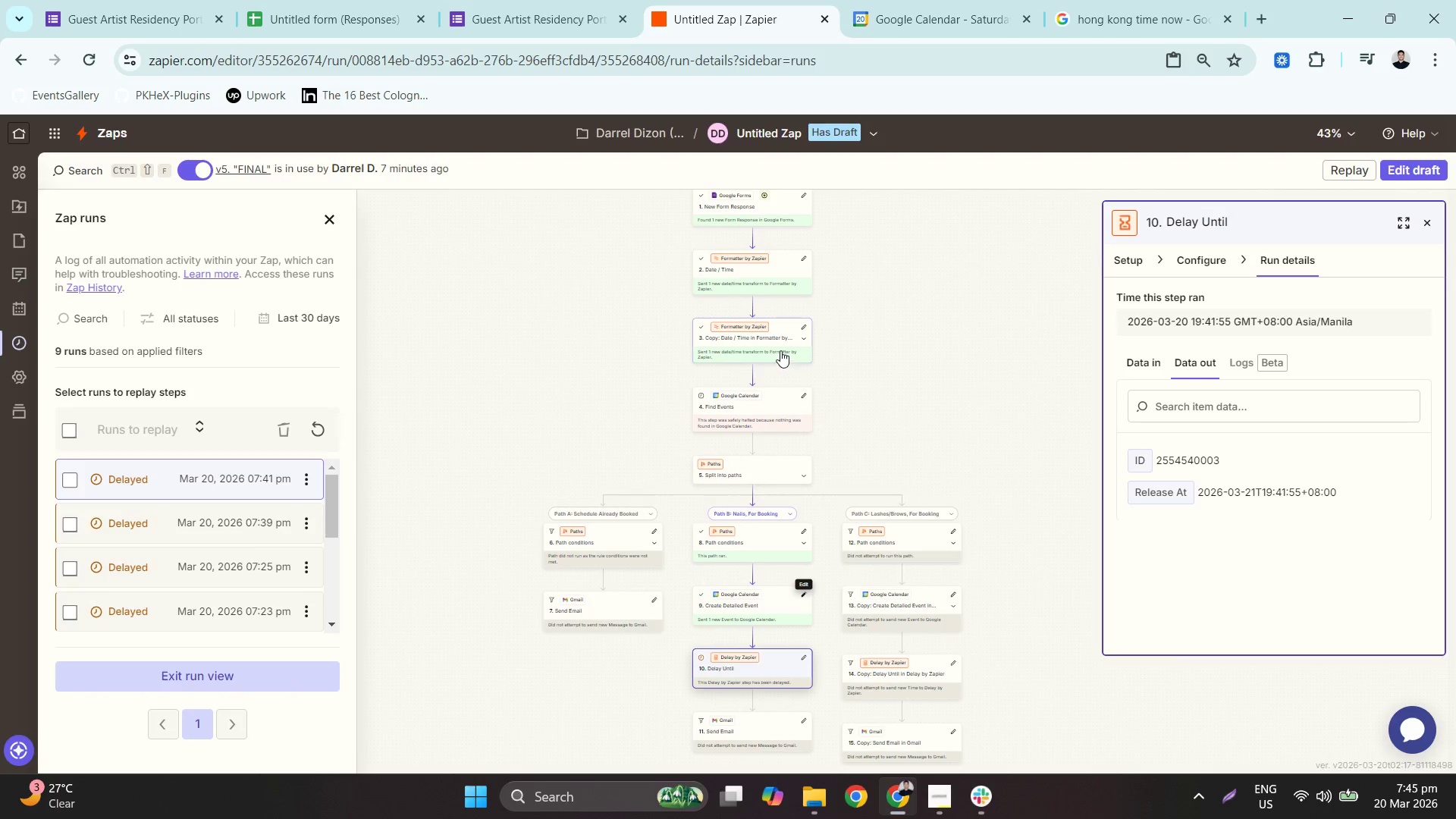 
left_click_drag(start_coordinate=[885, 293], to_coordinate=[884, 369])
 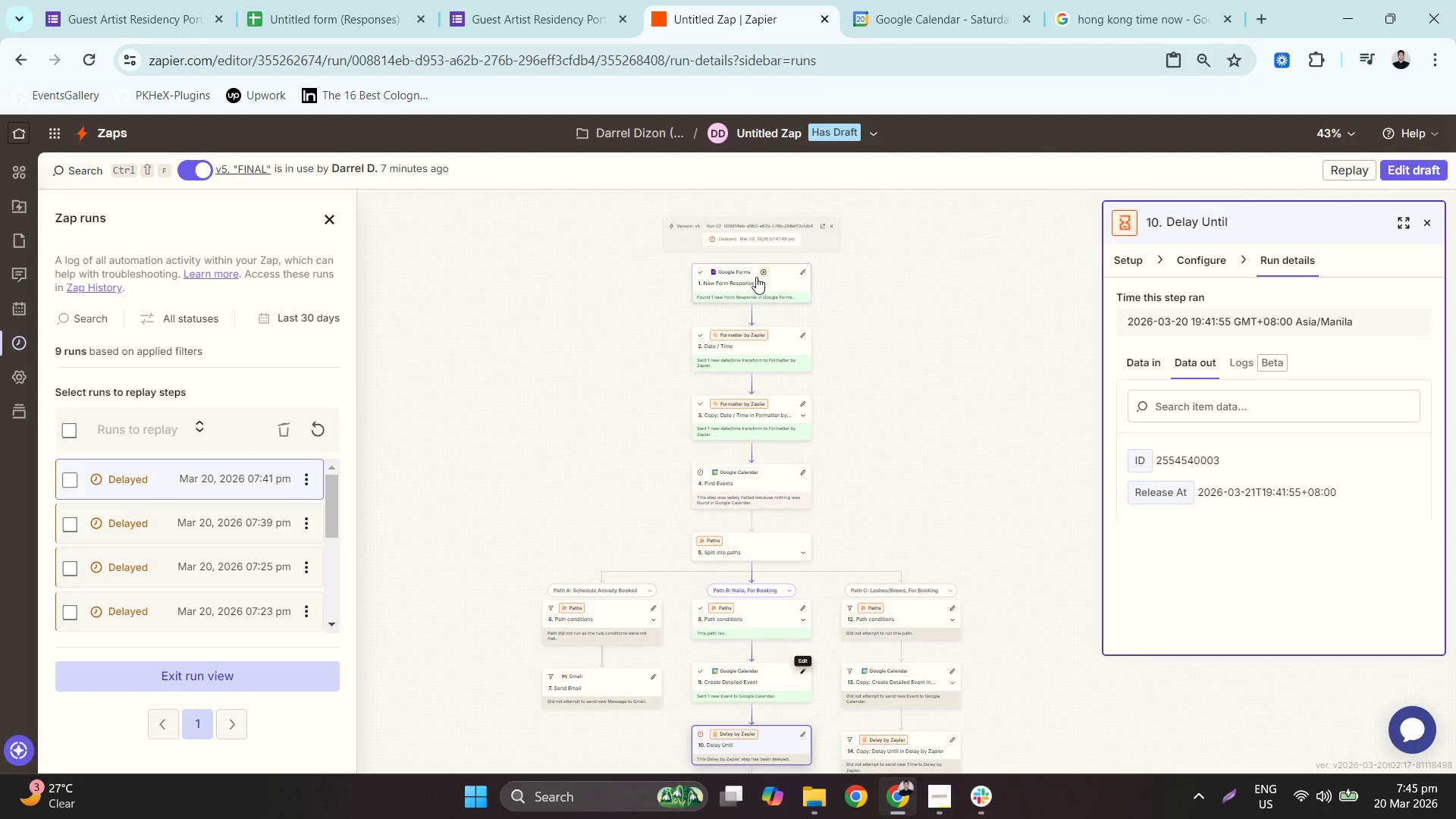 
left_click([778, 282])
 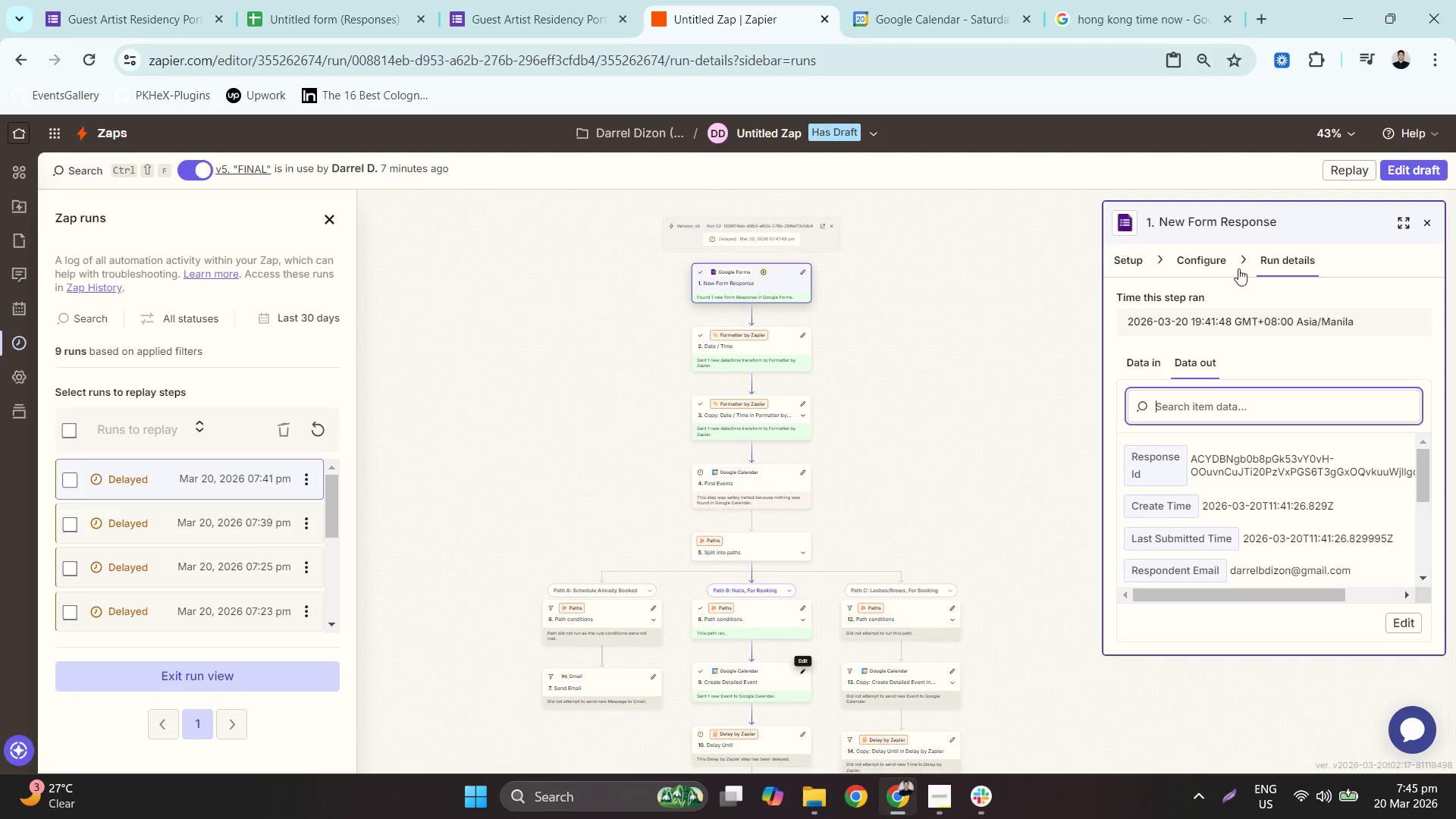 
left_click([1138, 366])
 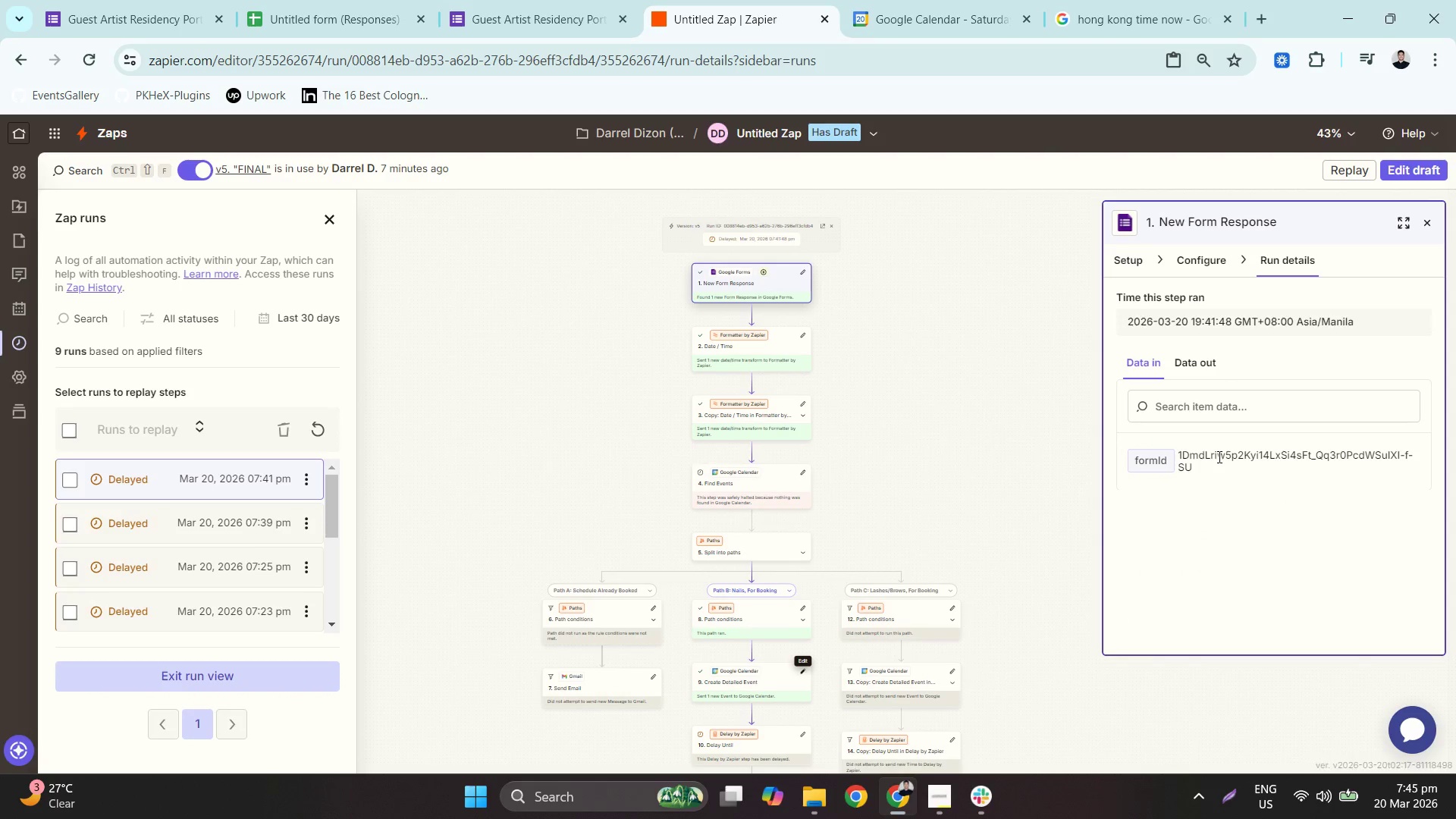 
left_click([770, 351])
 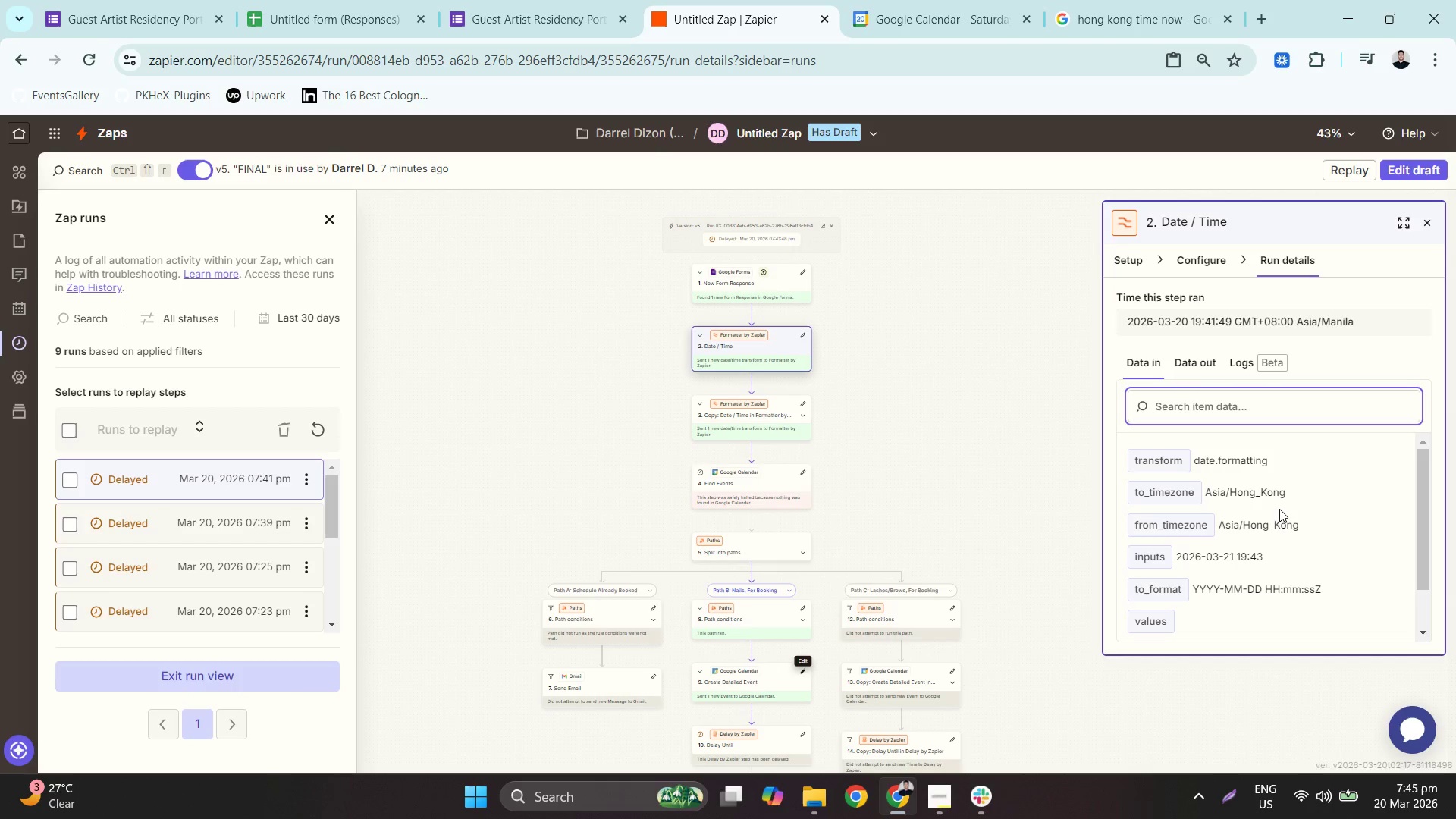 
triple_click([1276, 524])
 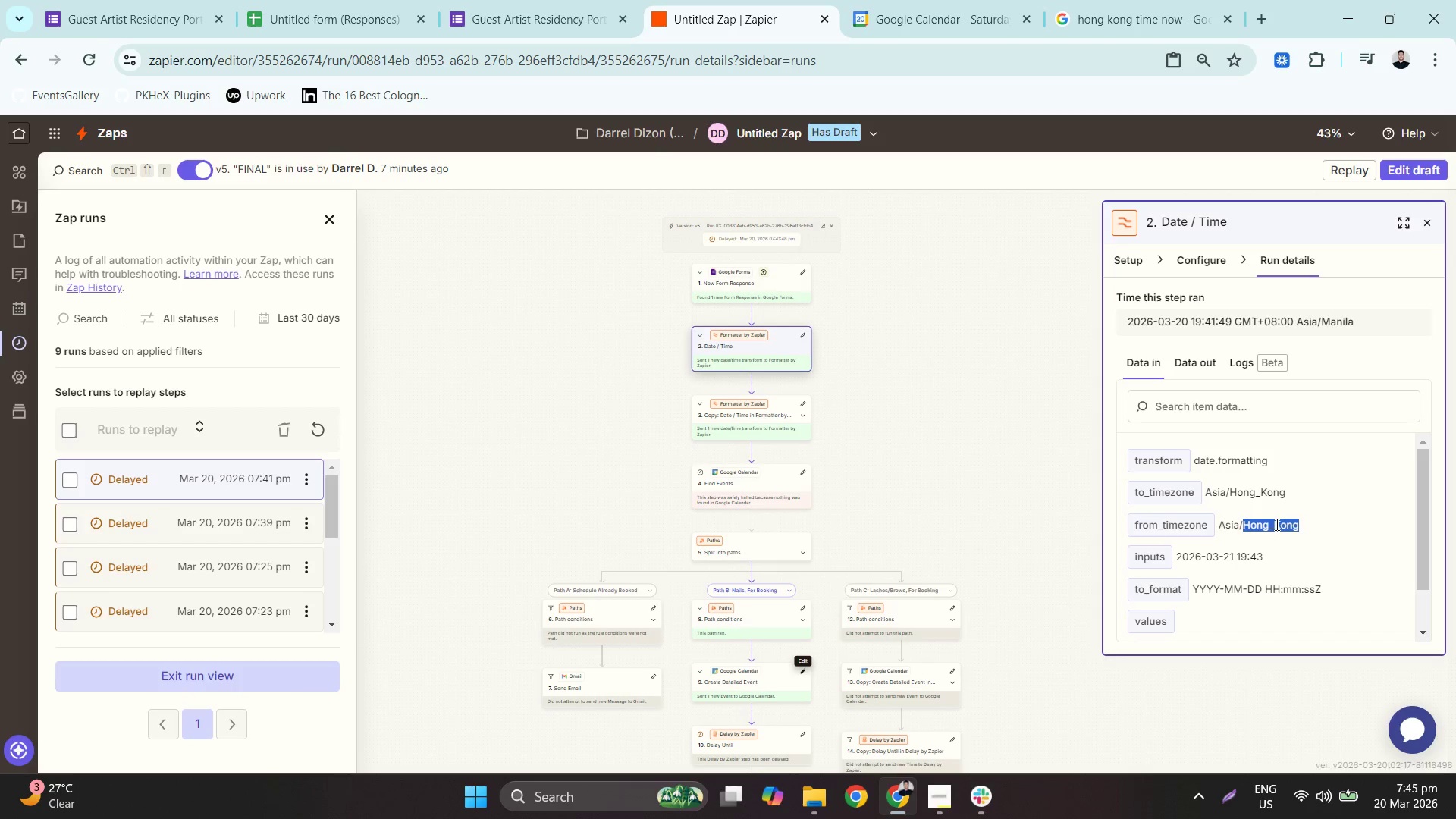 
triple_click([1276, 524])
 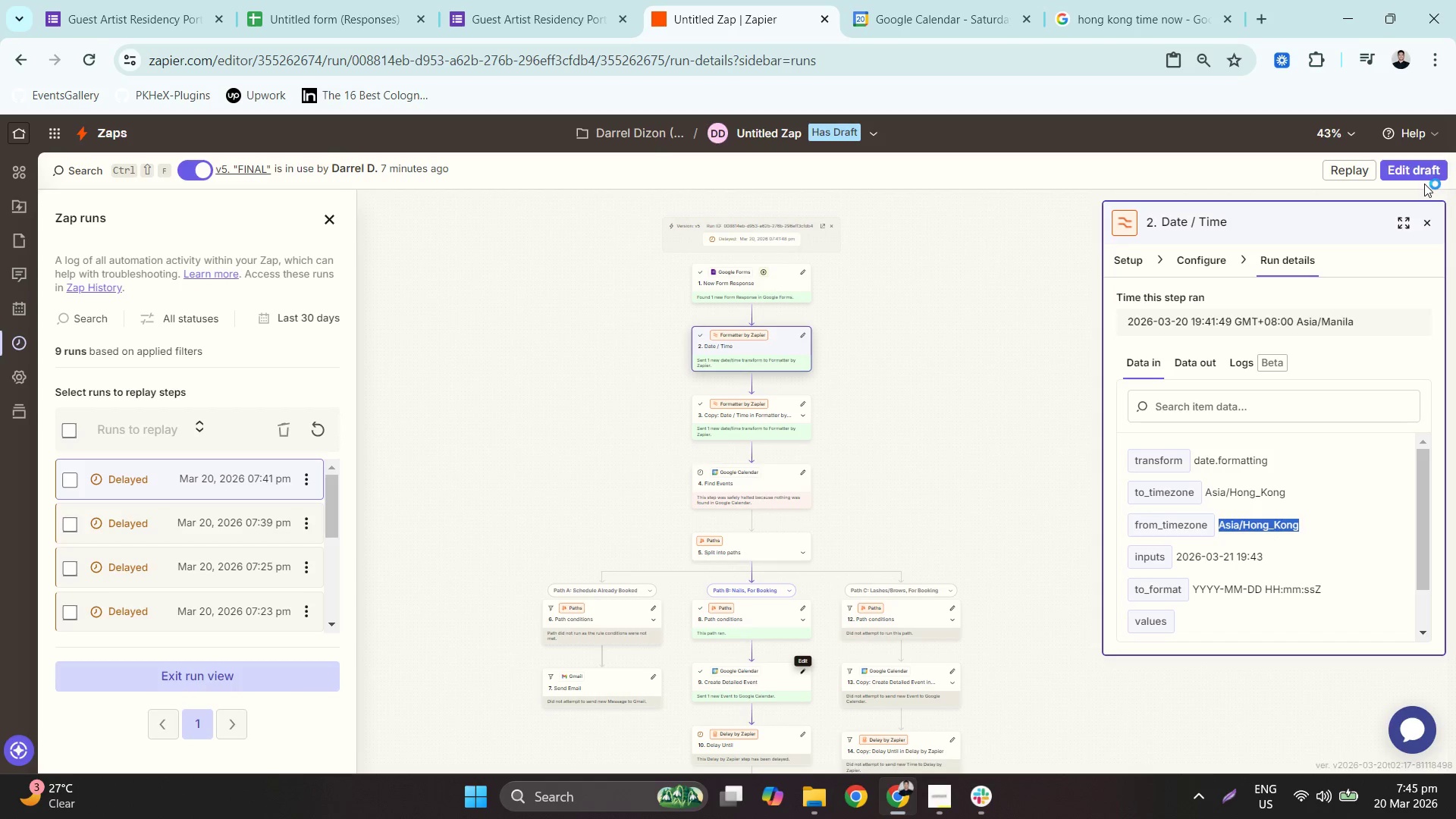 
left_click([1421, 180])
 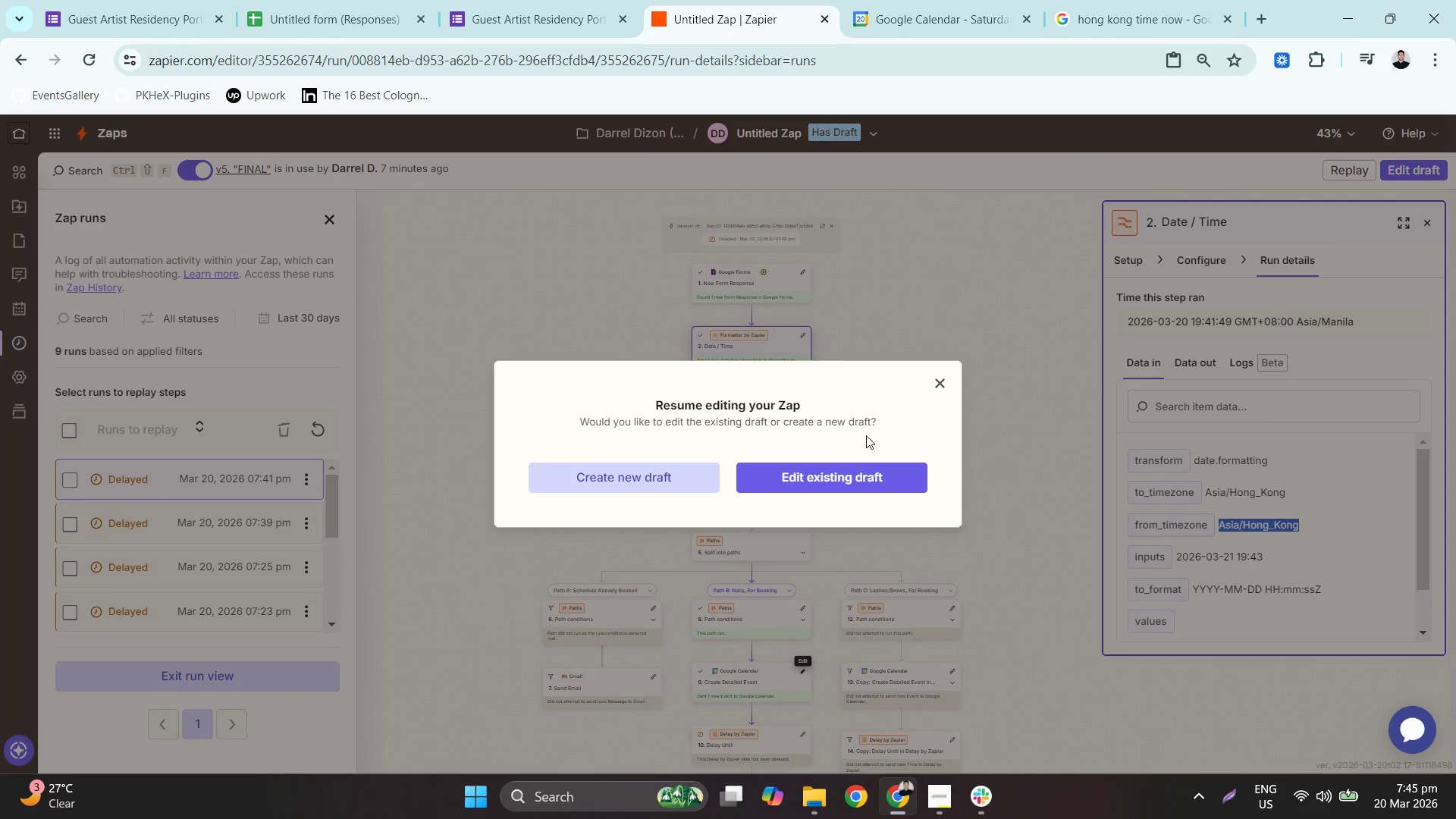 
left_click([834, 483])
 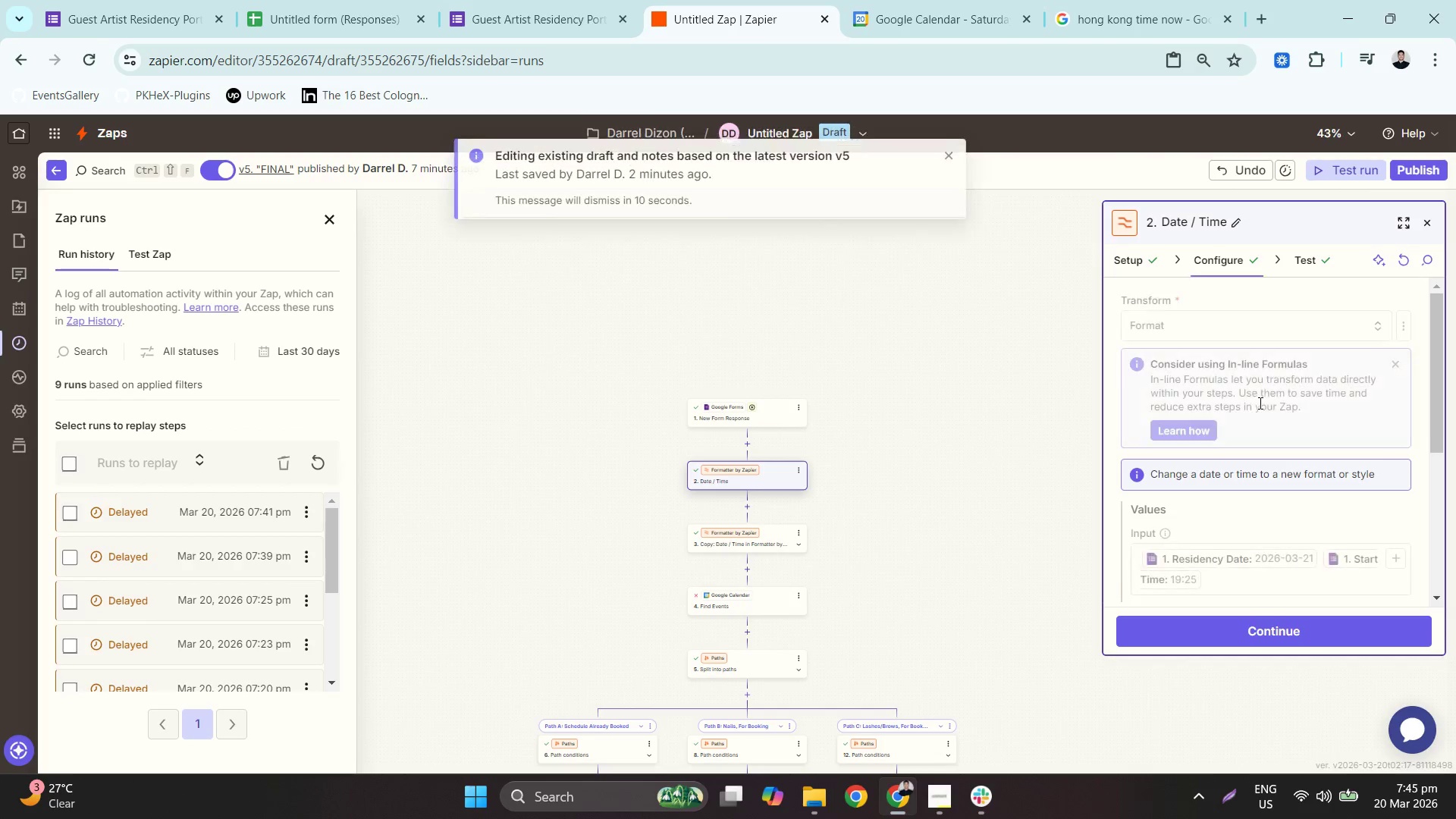 
left_click_drag(start_coordinate=[1012, 657], to_coordinate=[996, 383])
 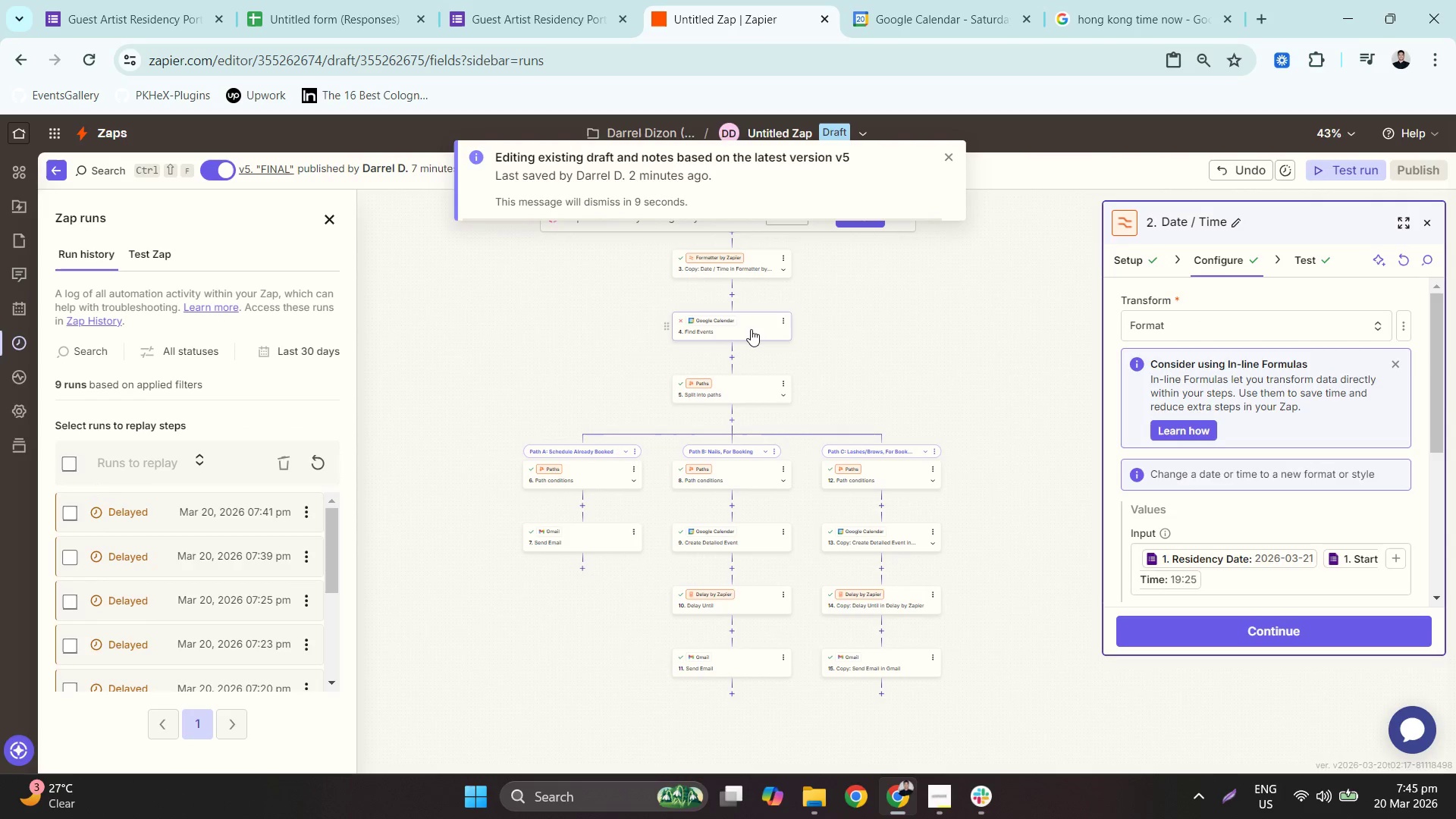 
left_click([751, 329])
 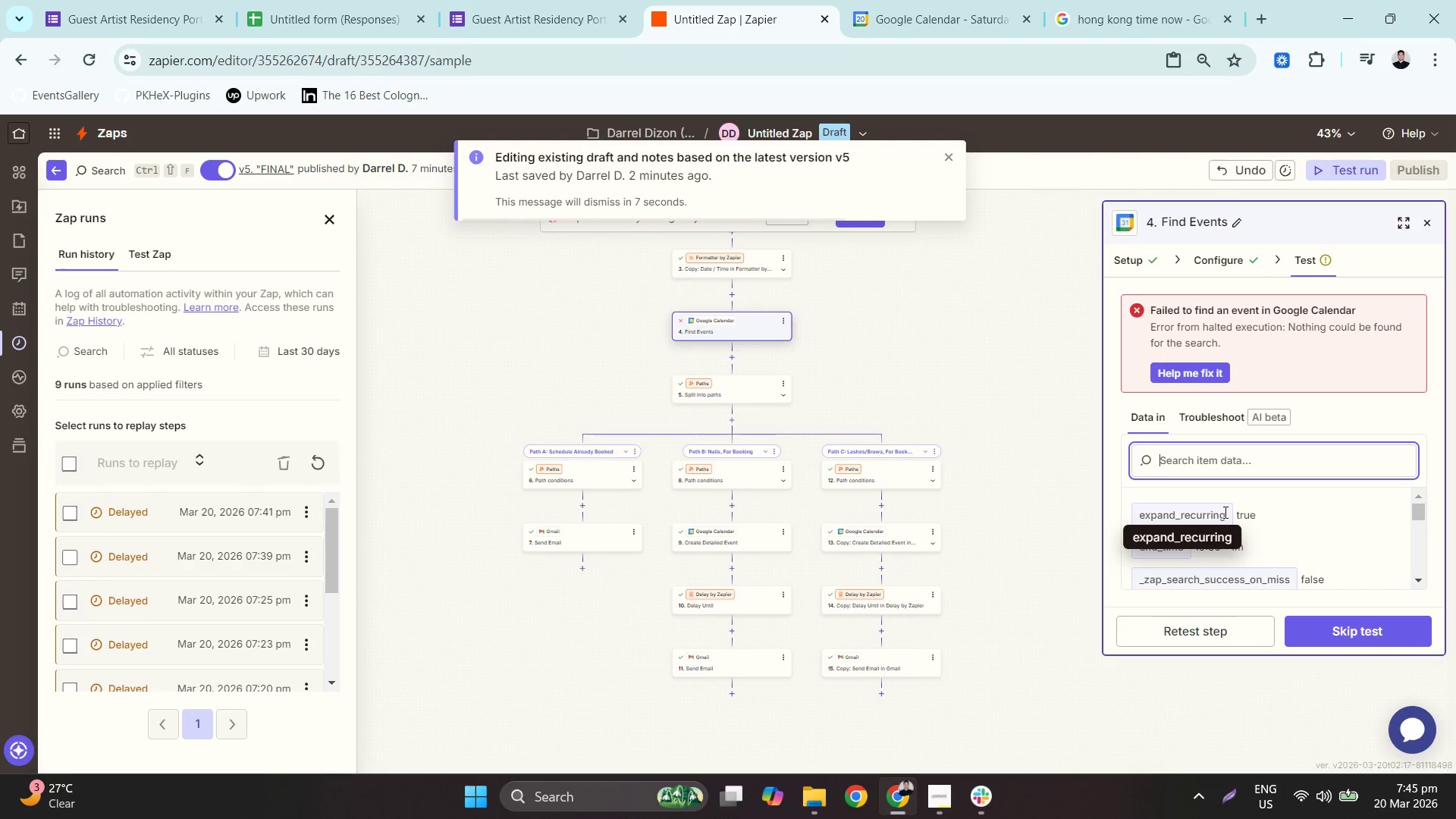 
double_click([1251, 513])
 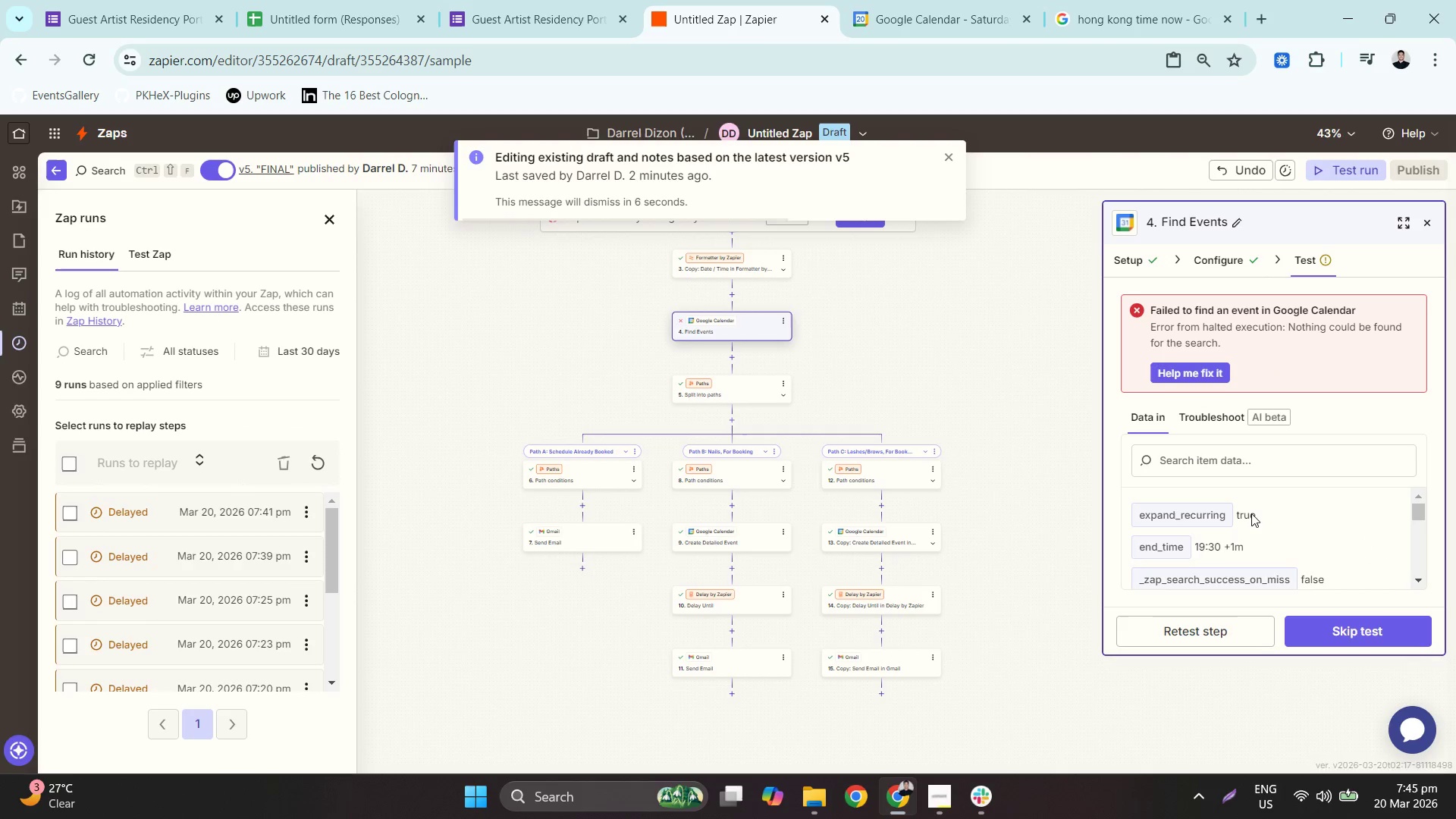 
triple_click([1251, 513])
 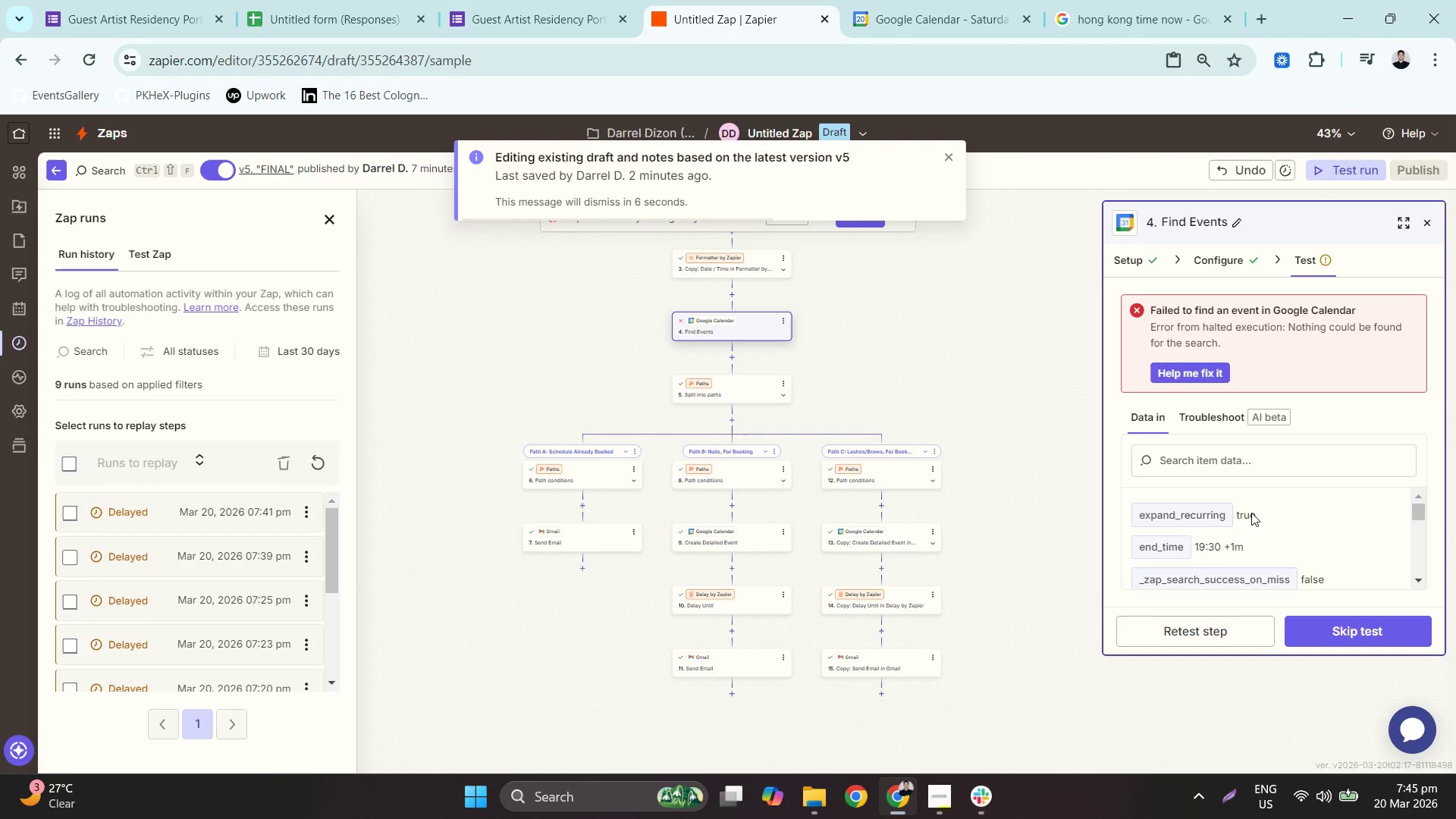 
triple_click([1251, 513])
 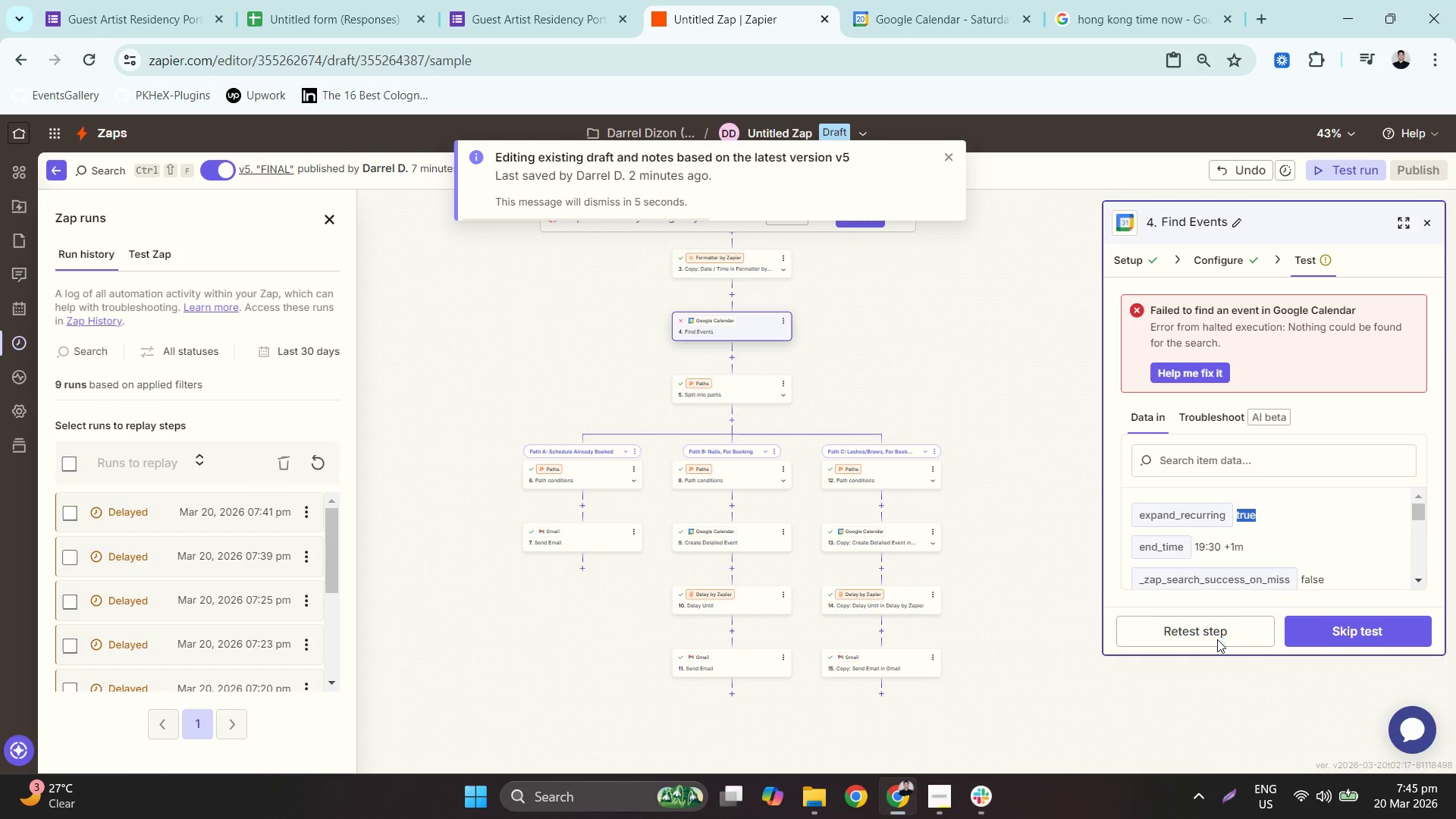 
left_click([1216, 639])
 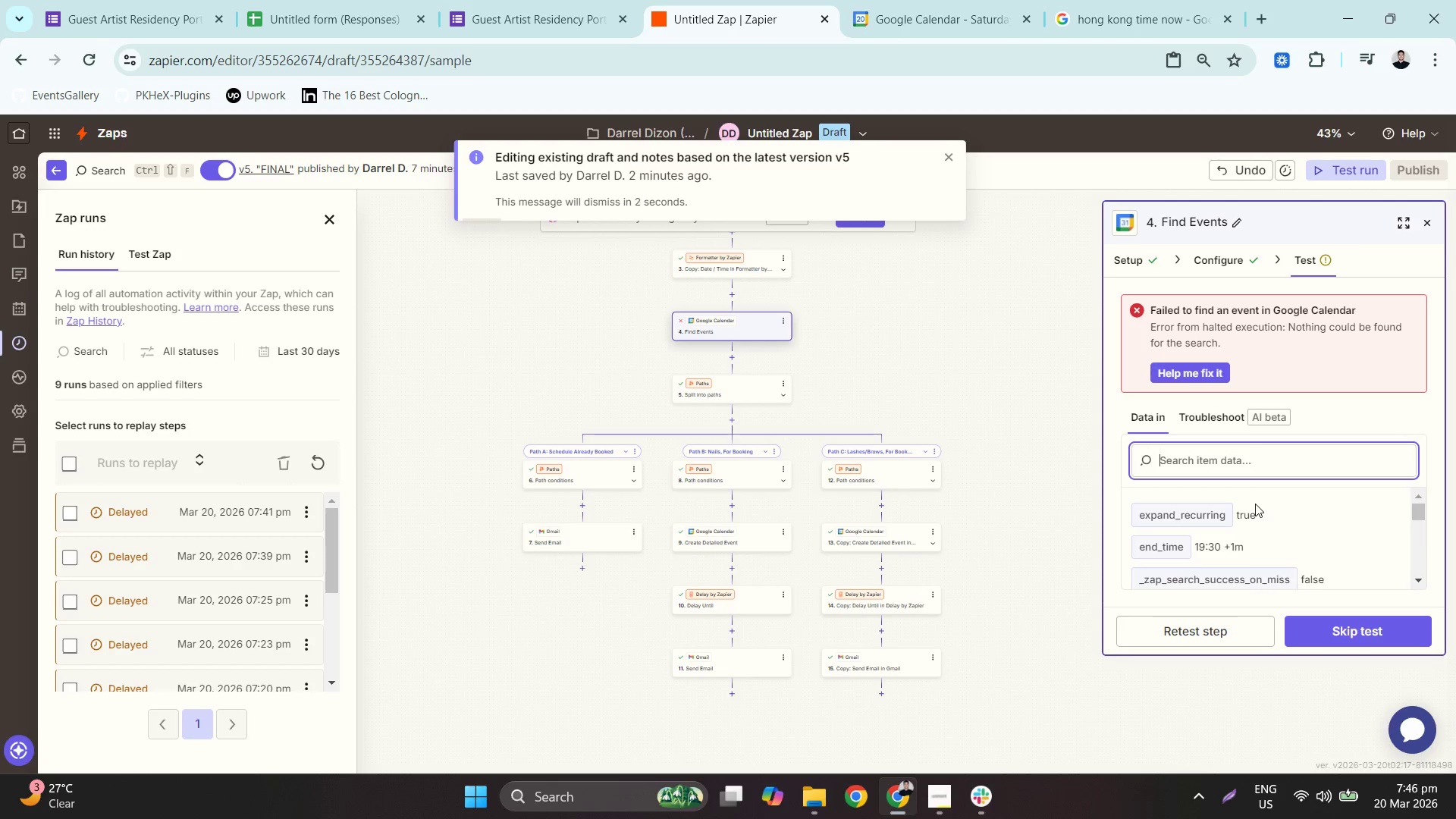 
scroll: coordinate [1261, 532], scroll_direction: none, amount: 0.0
 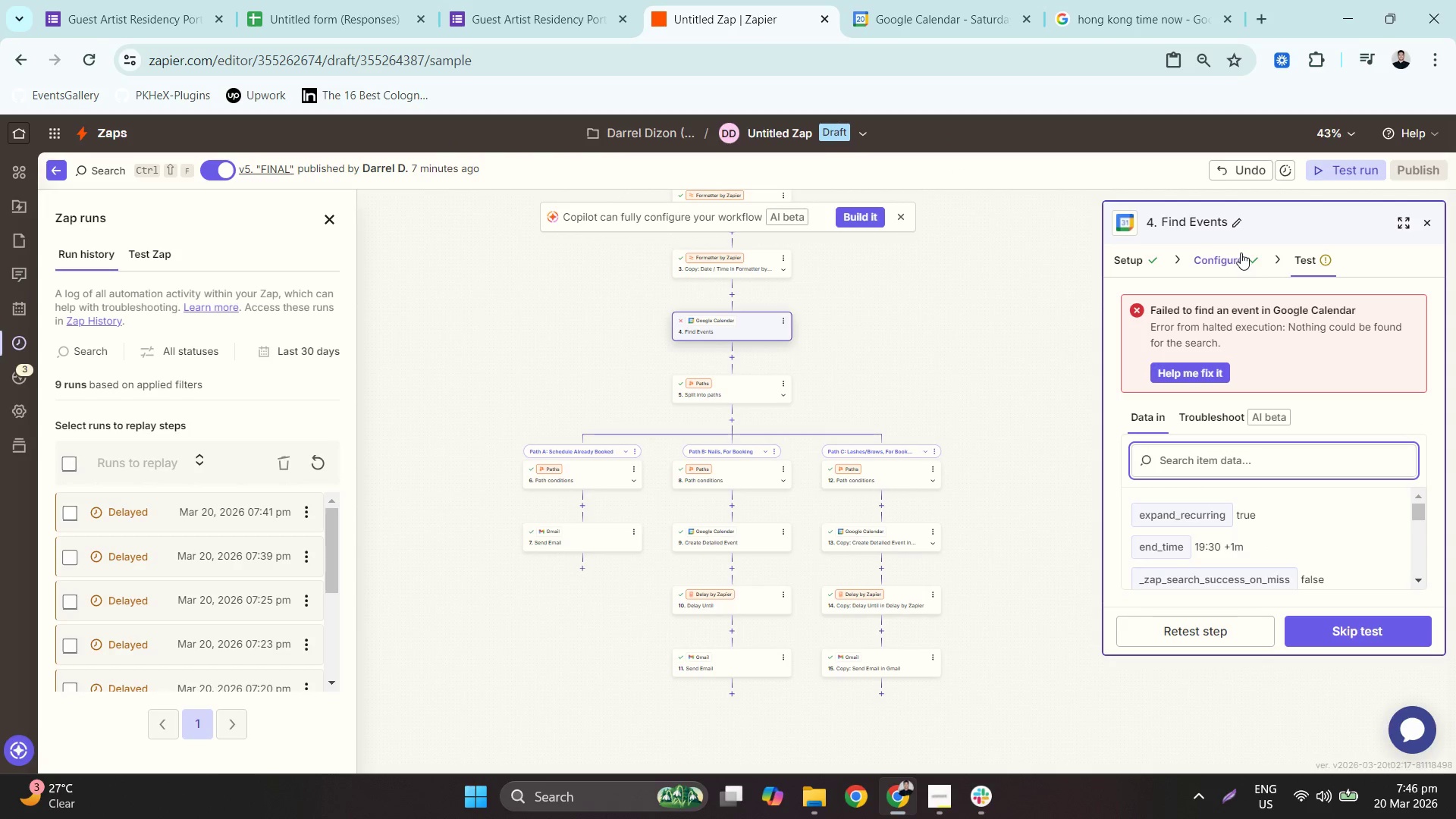 
scroll: coordinate [1330, 543], scroll_direction: down, amount: 6.0
 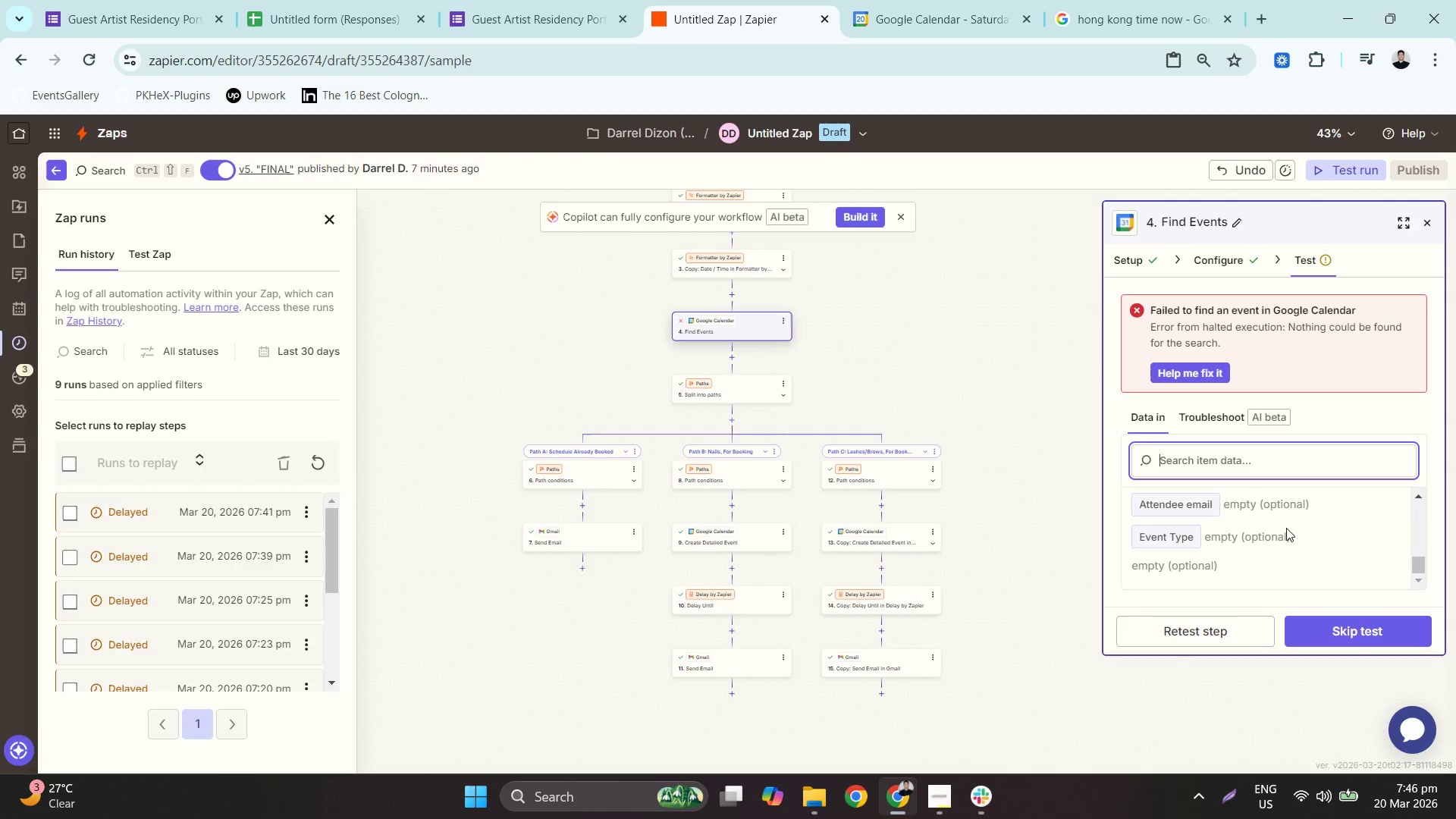 
left_click([1271, 517])
 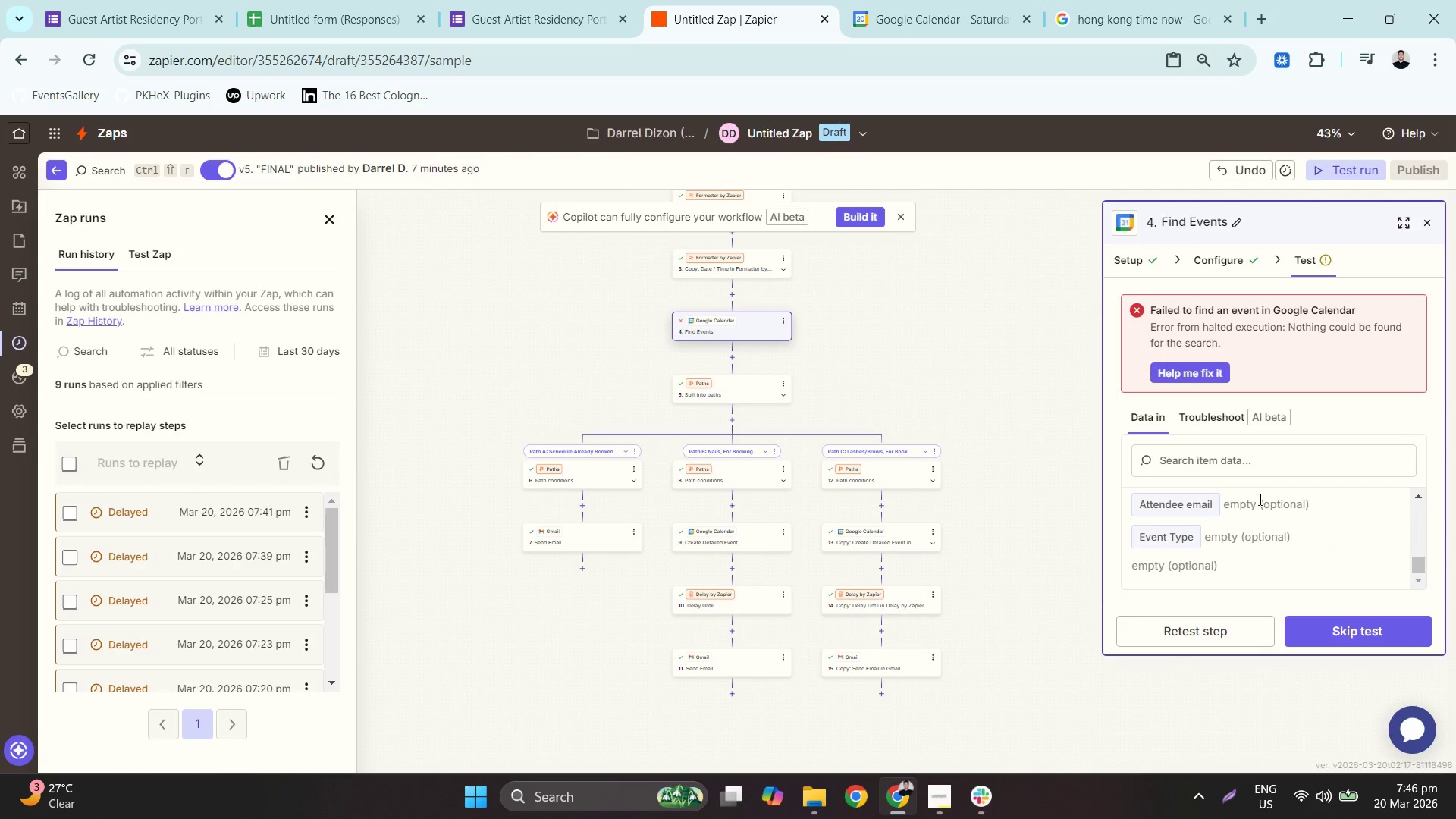 
triple_click([1259, 499])
 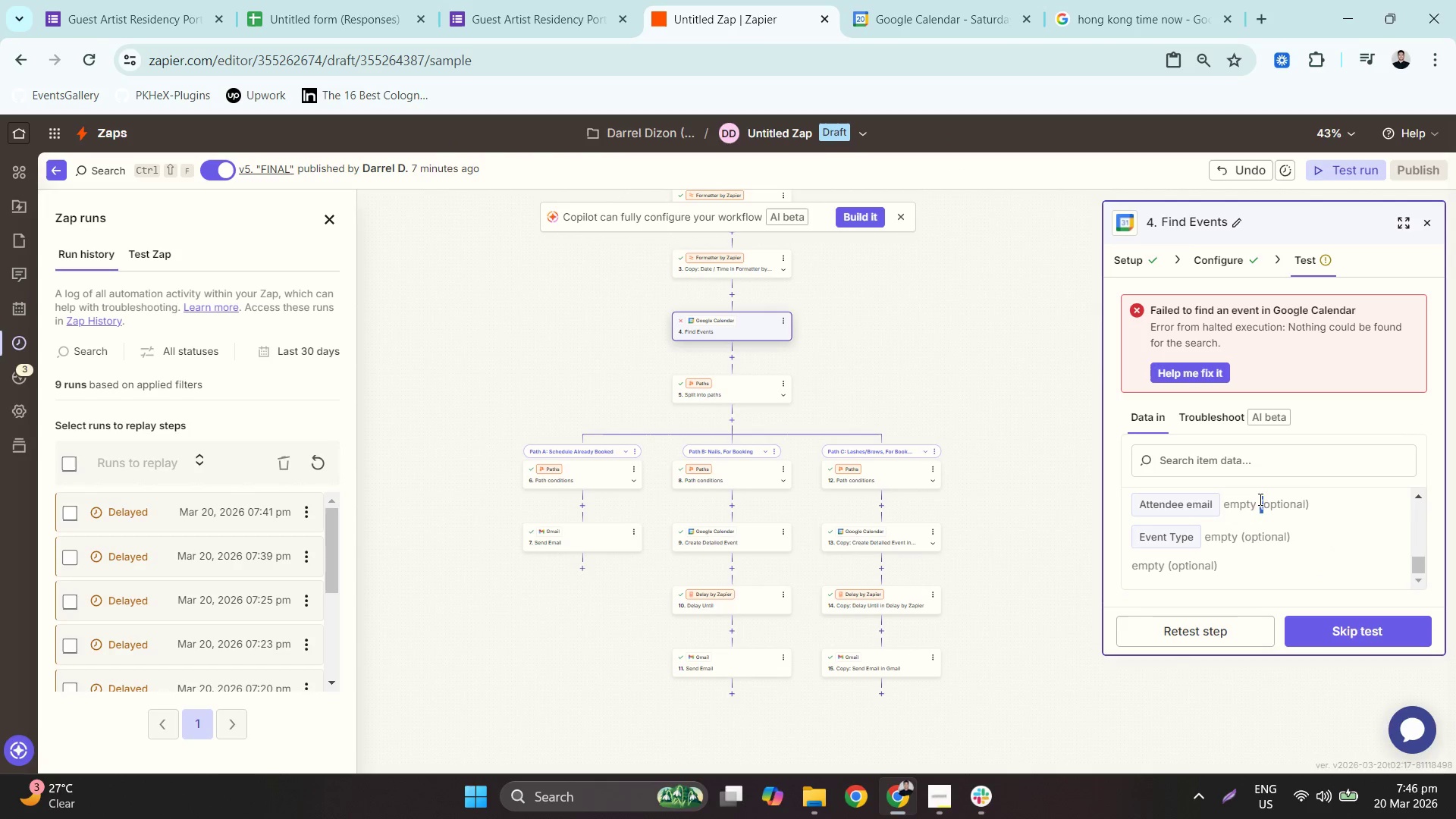 
triple_click([1259, 499])
 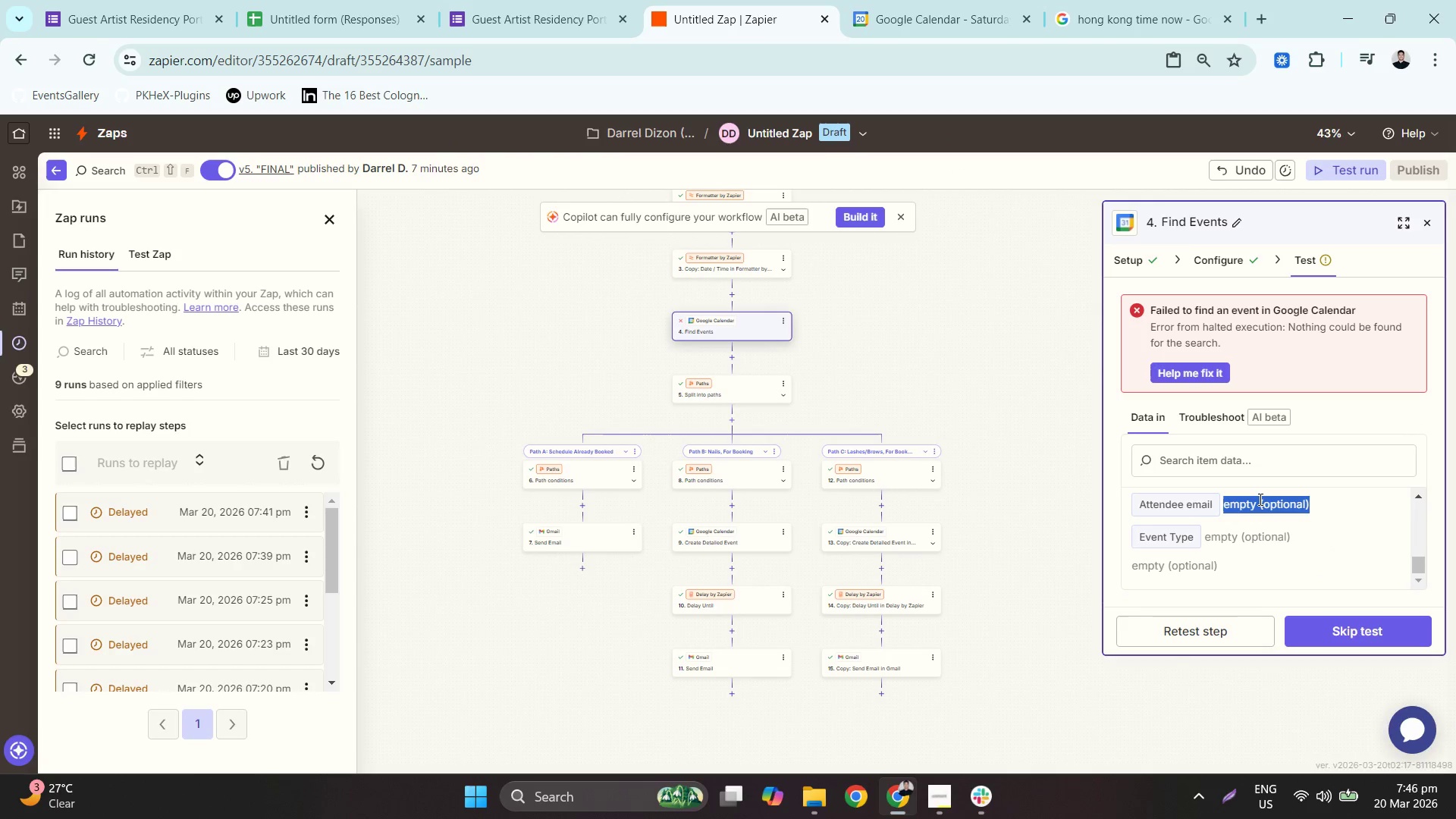 
triple_click([1259, 499])
 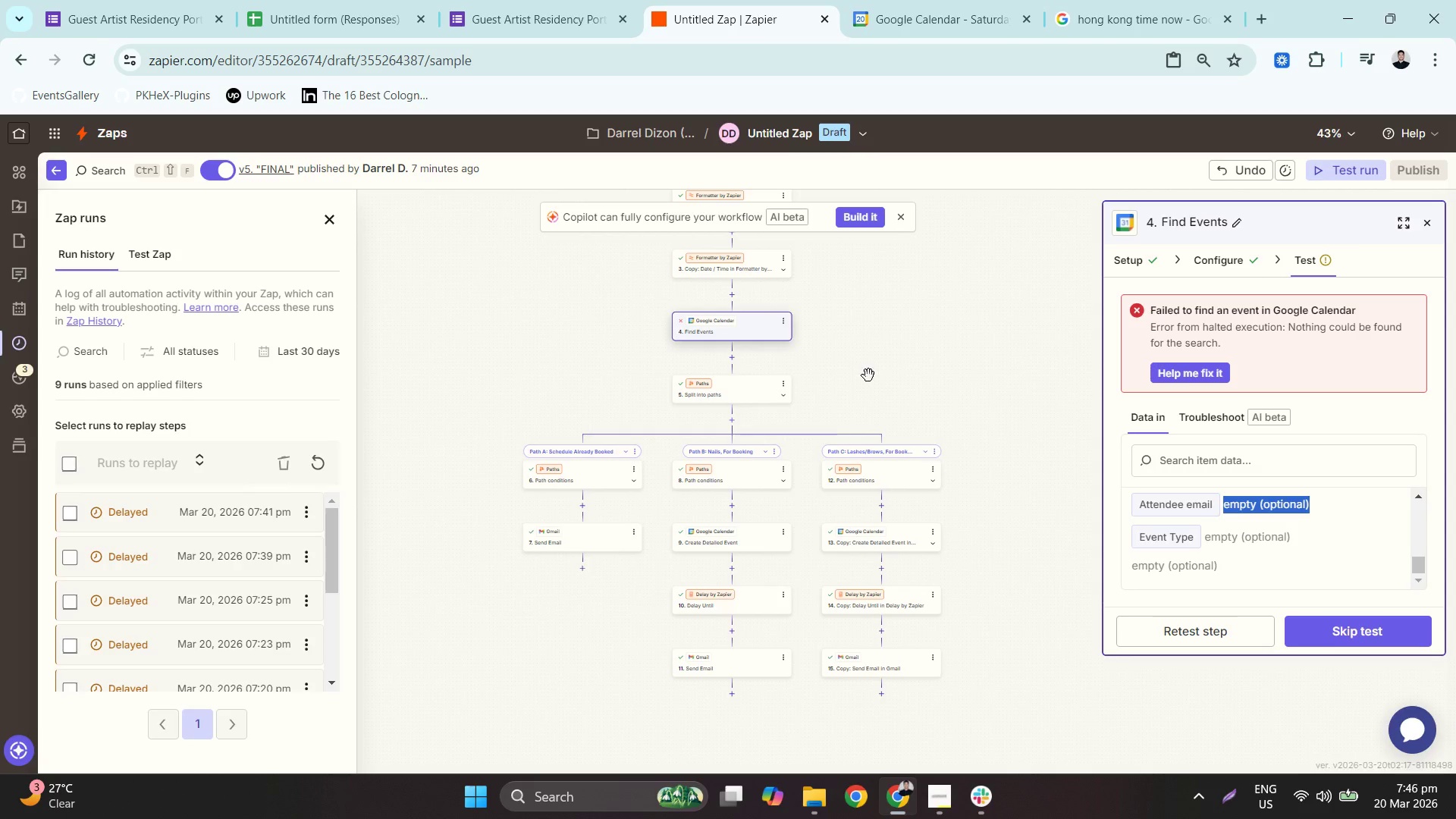 
left_click_drag(start_coordinate=[893, 327], to_coordinate=[892, 378])
 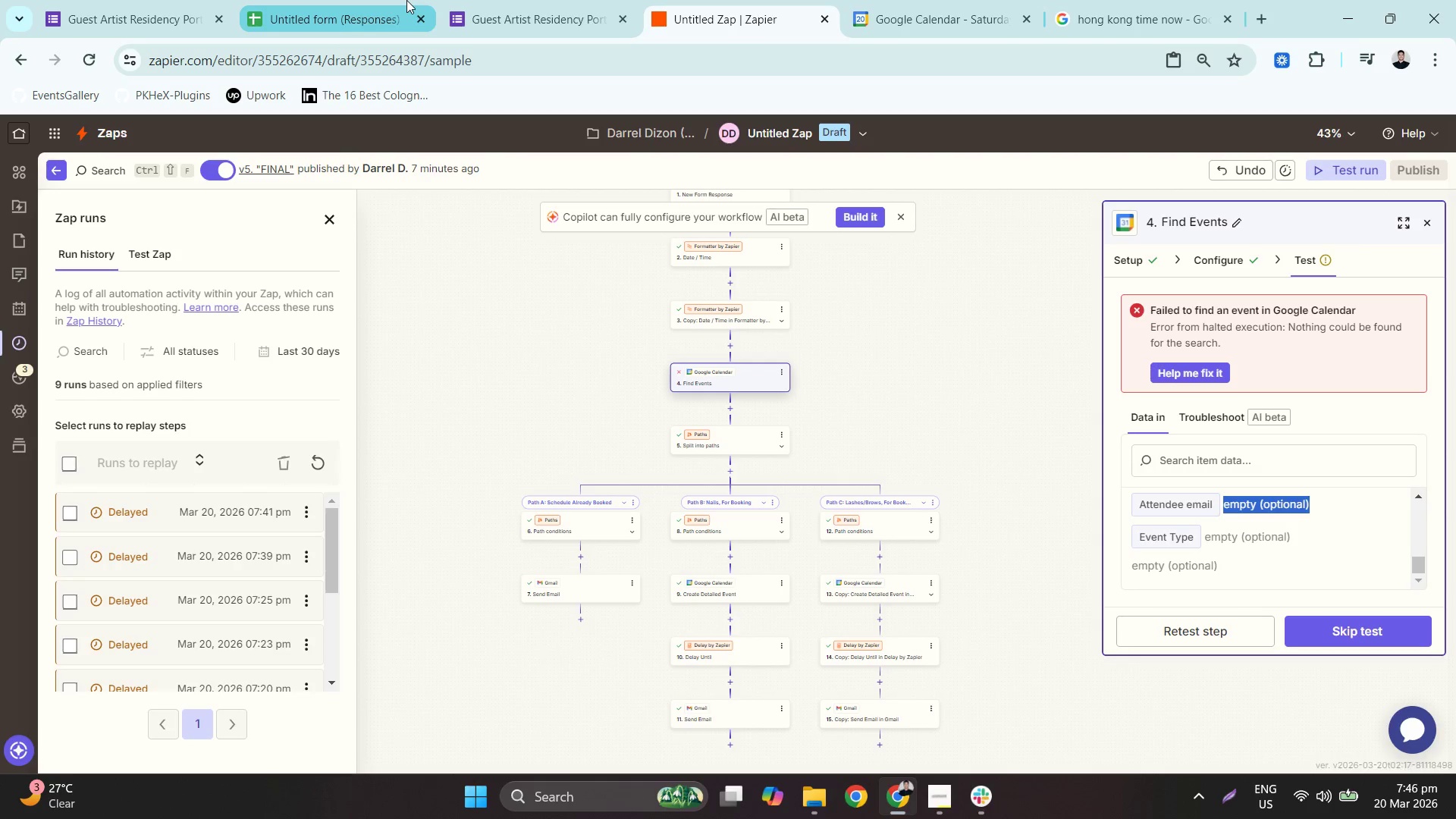 
left_click([406, 0])
 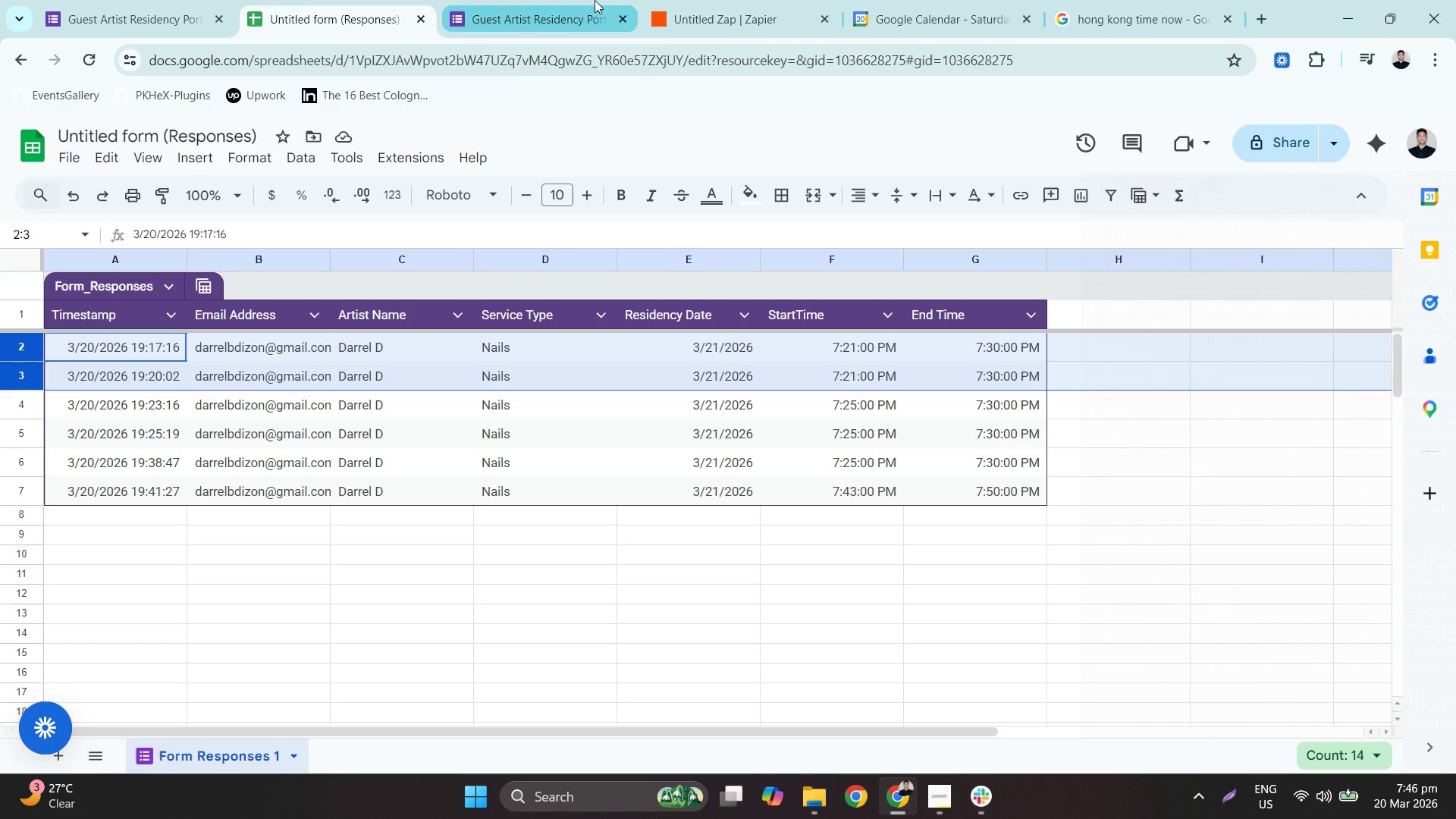 
left_click([595, 0])
 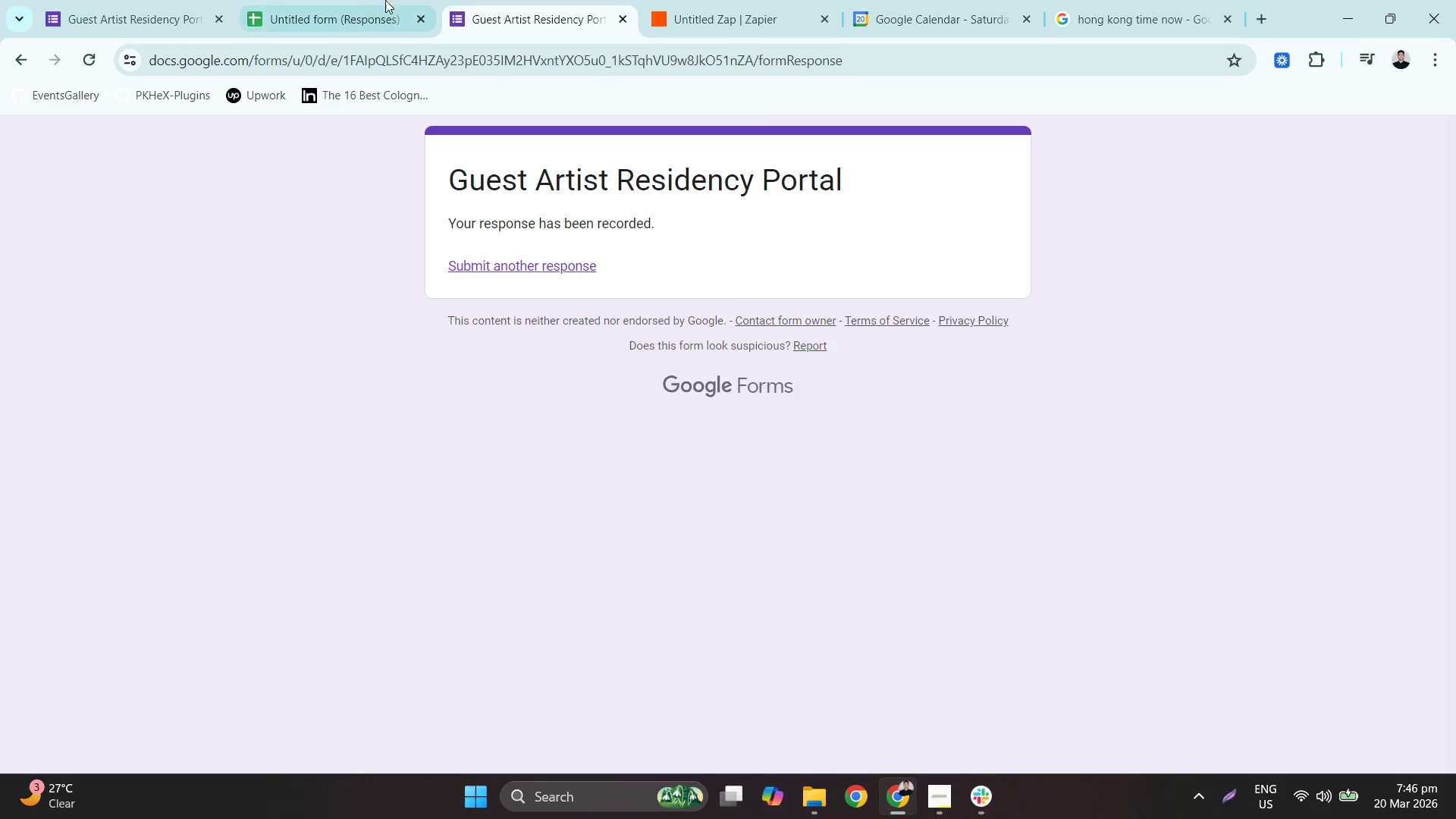 
left_click([341, 0])
 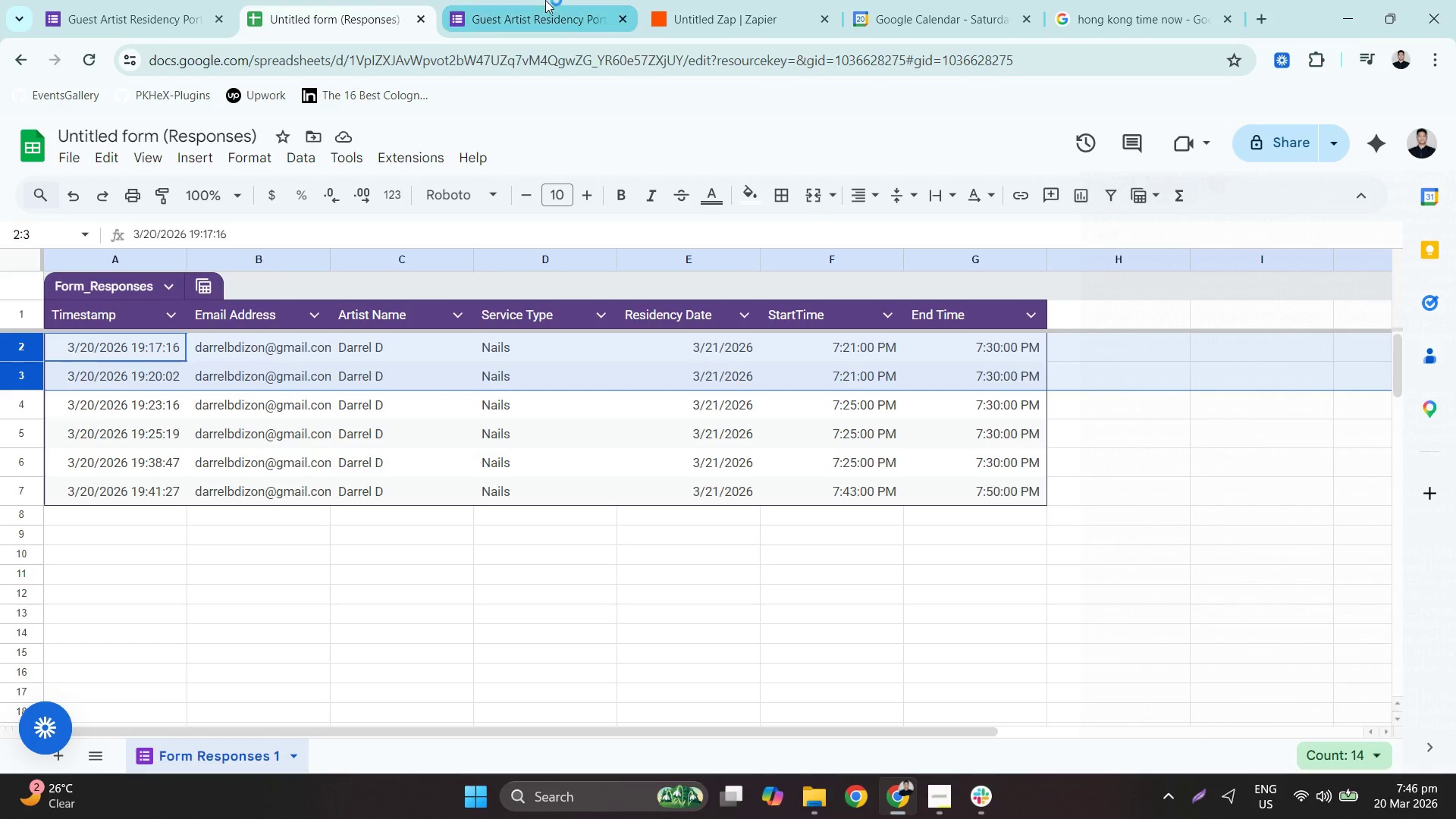 
double_click([753, 0])
 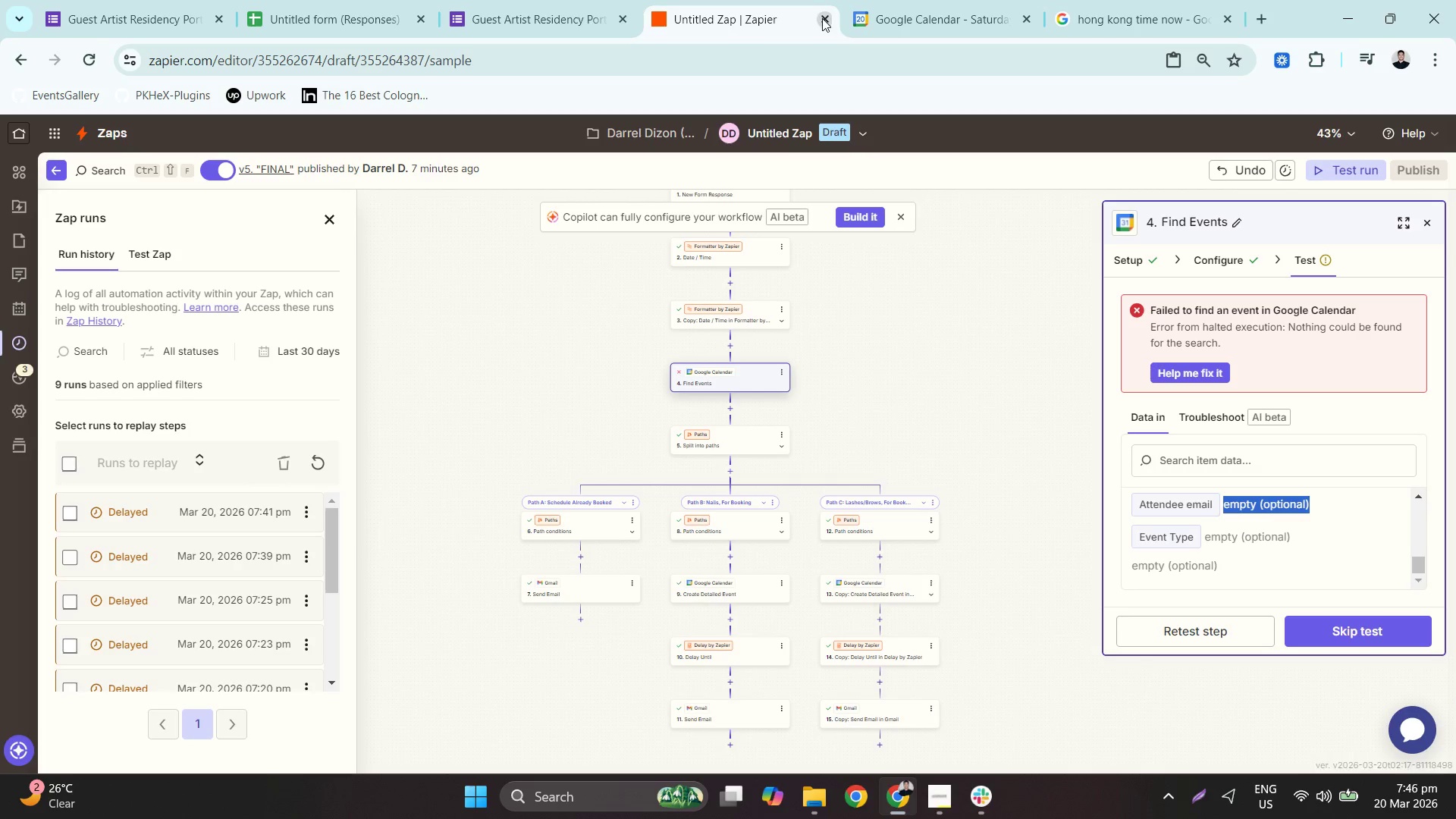 
wait(6.09)
 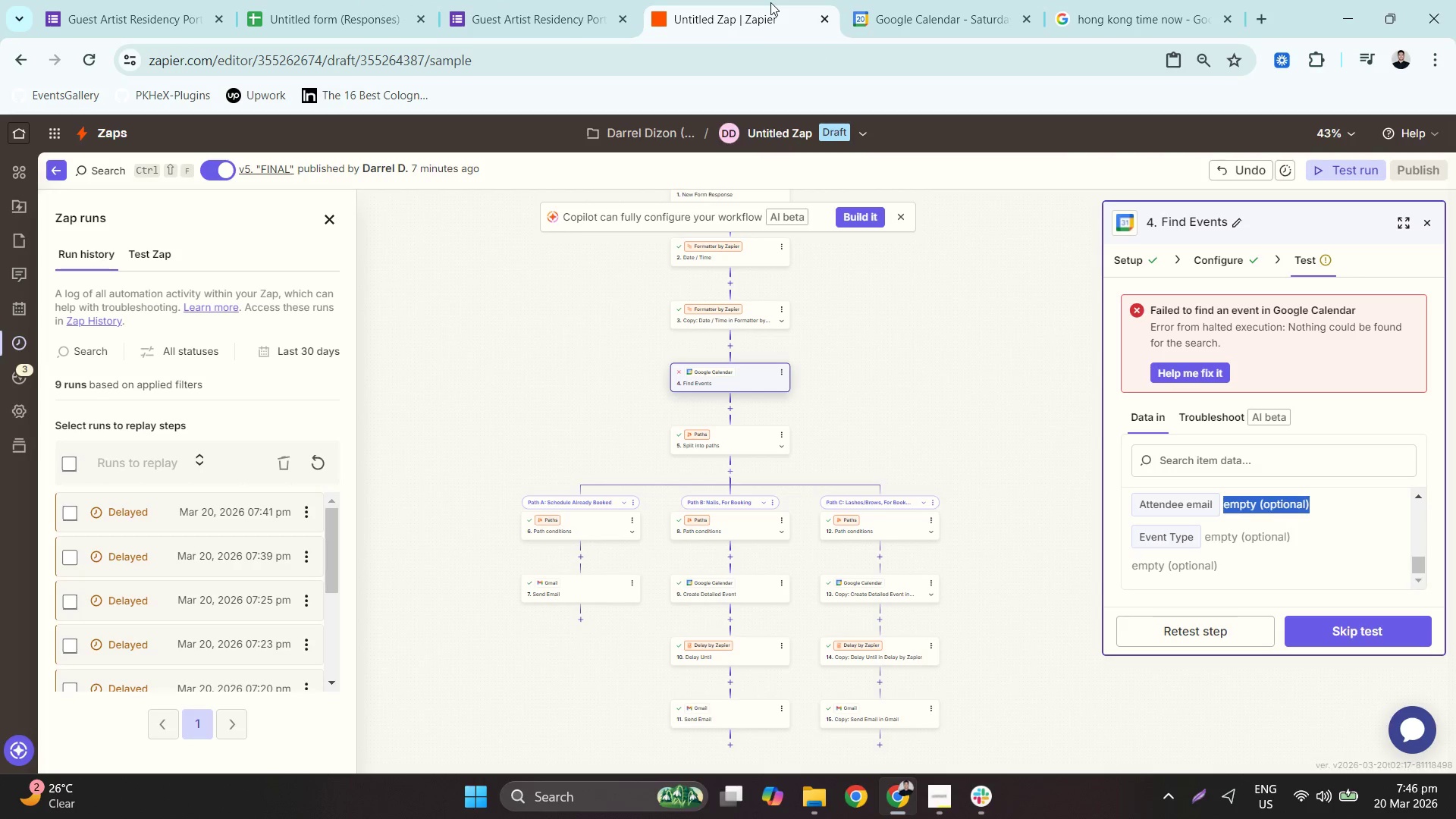 
left_click([398, 0])
 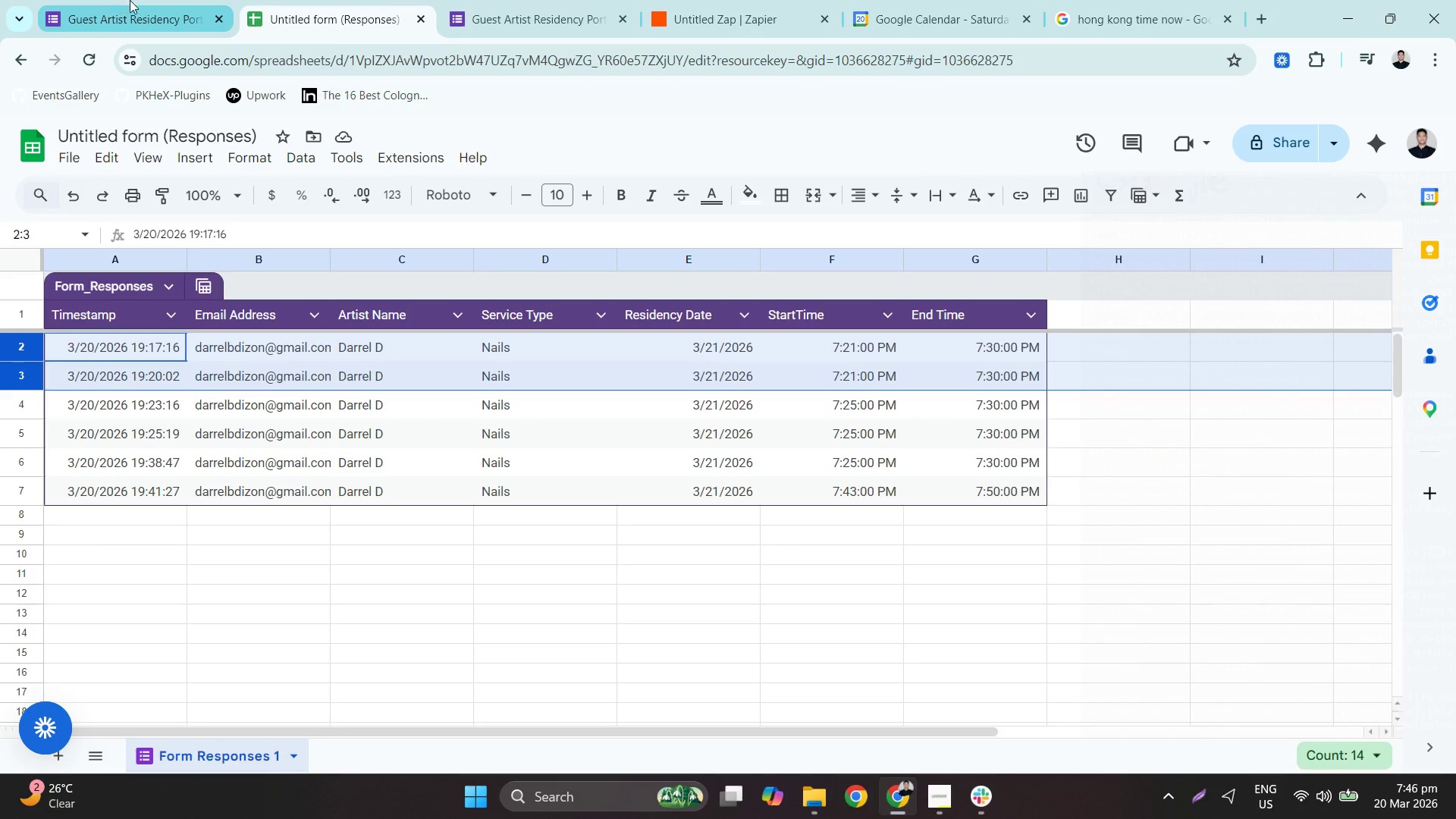 
left_click([131, 0])
 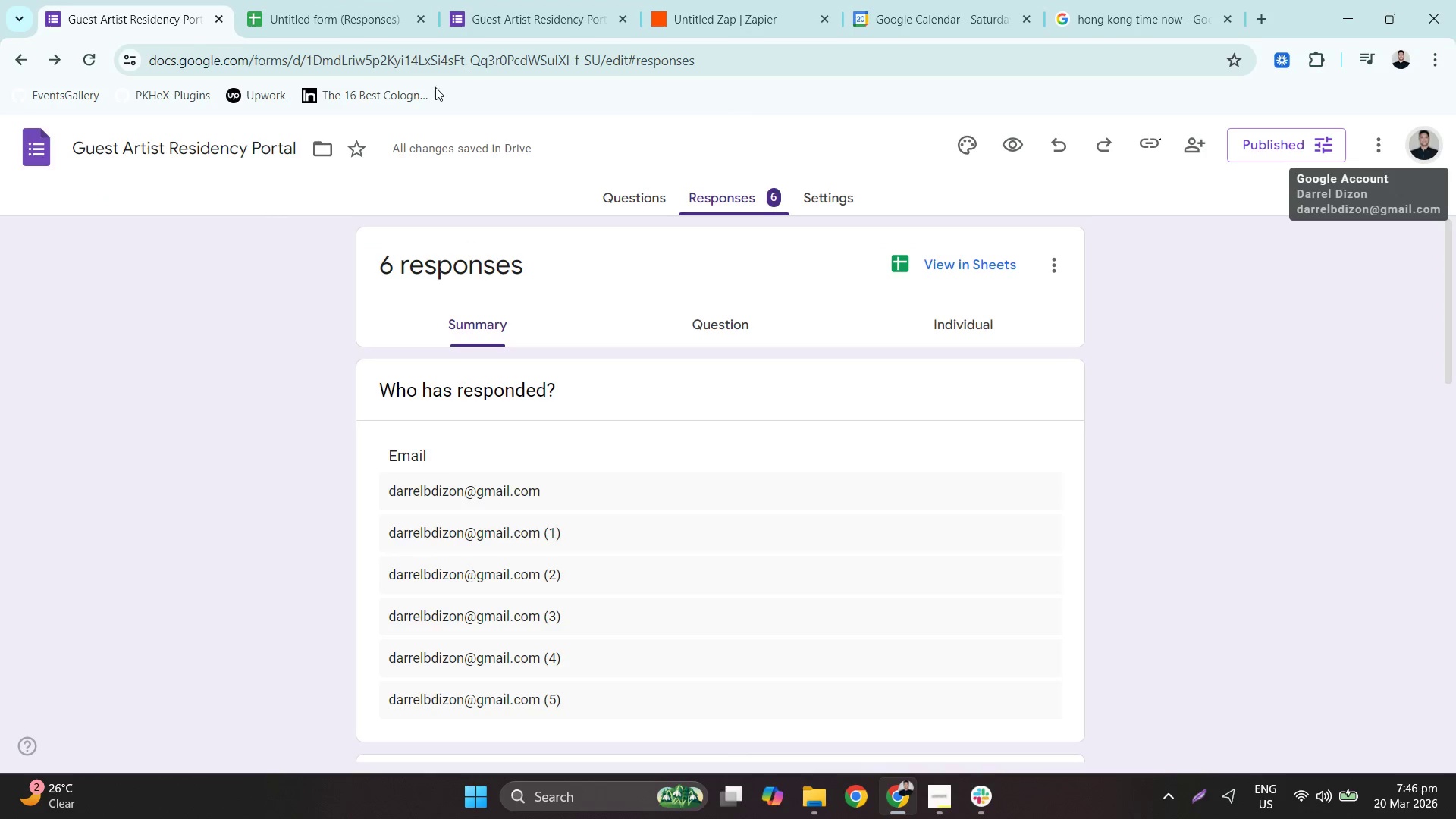 
left_click([505, 0])
 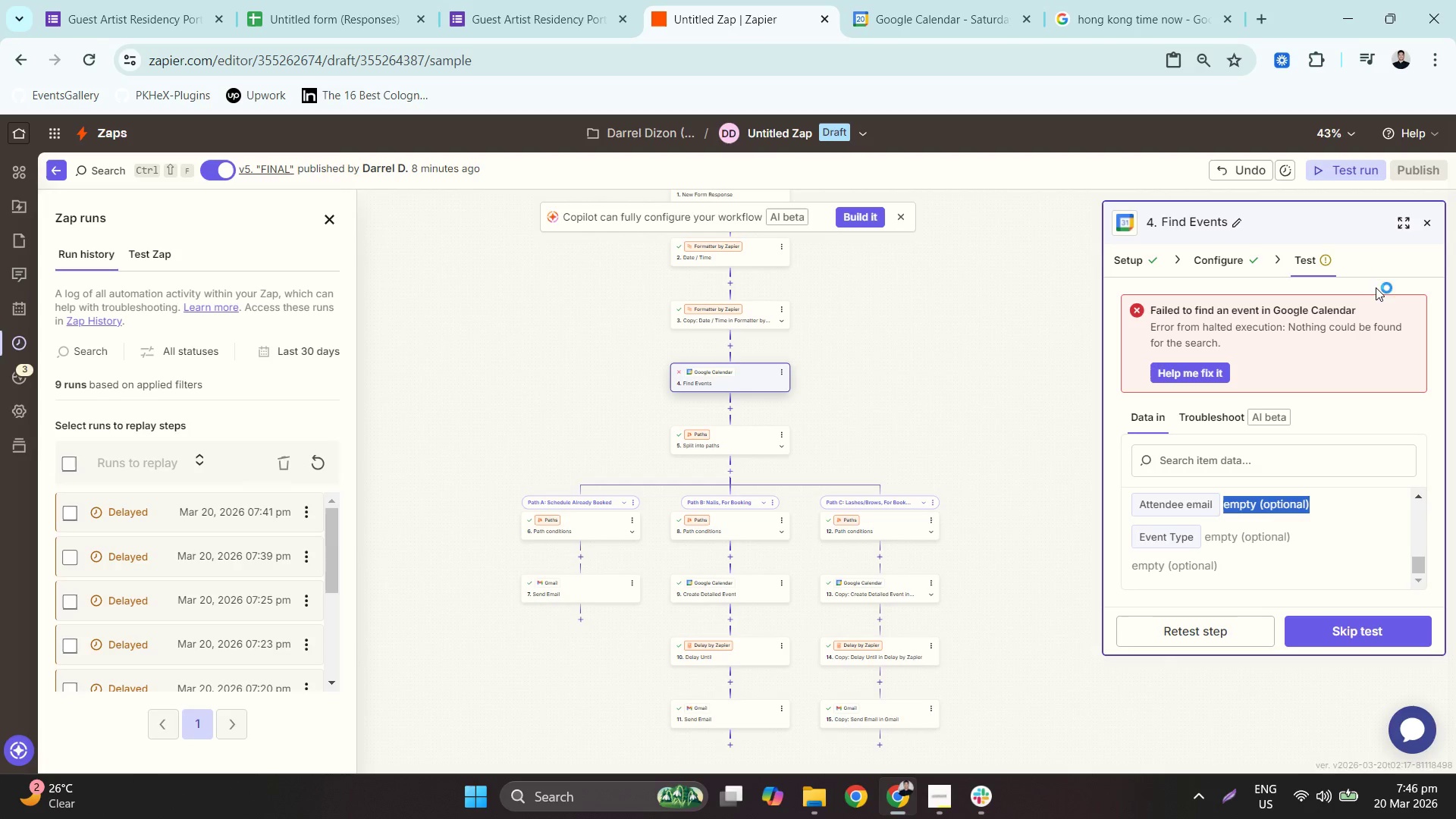 
wait(5.34)
 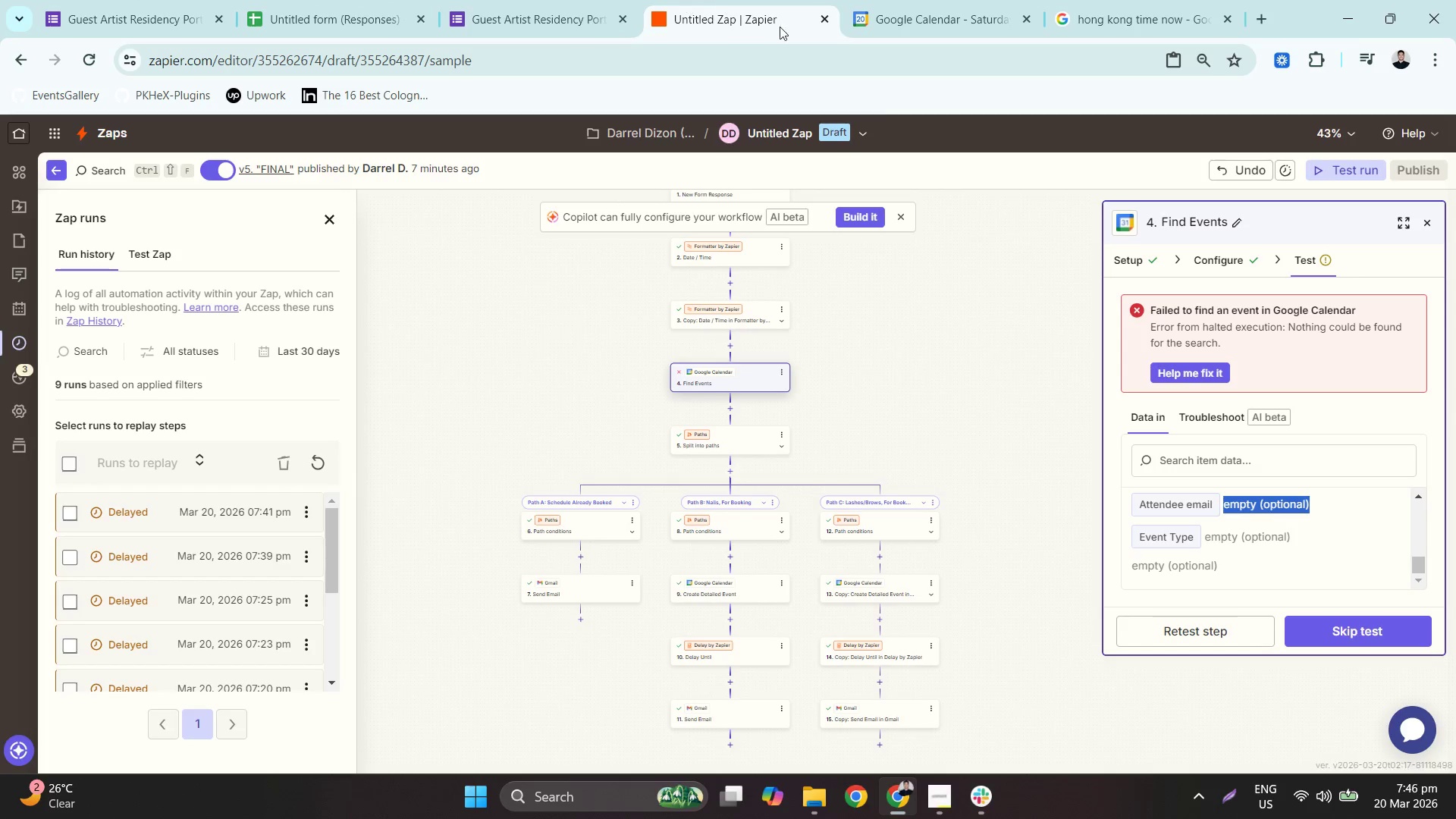 
left_click([1250, 527])
 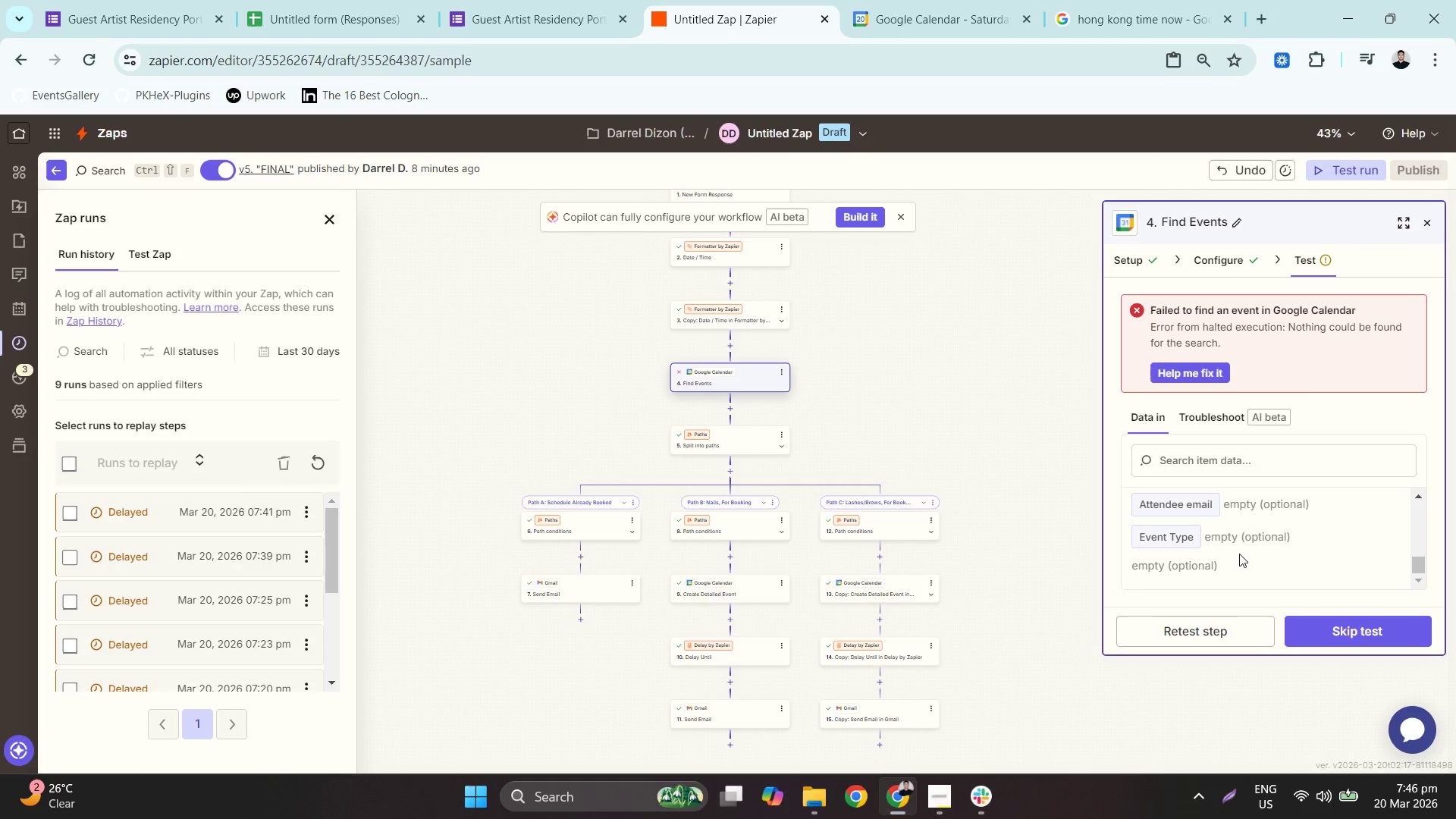 
left_click([1235, 568])
 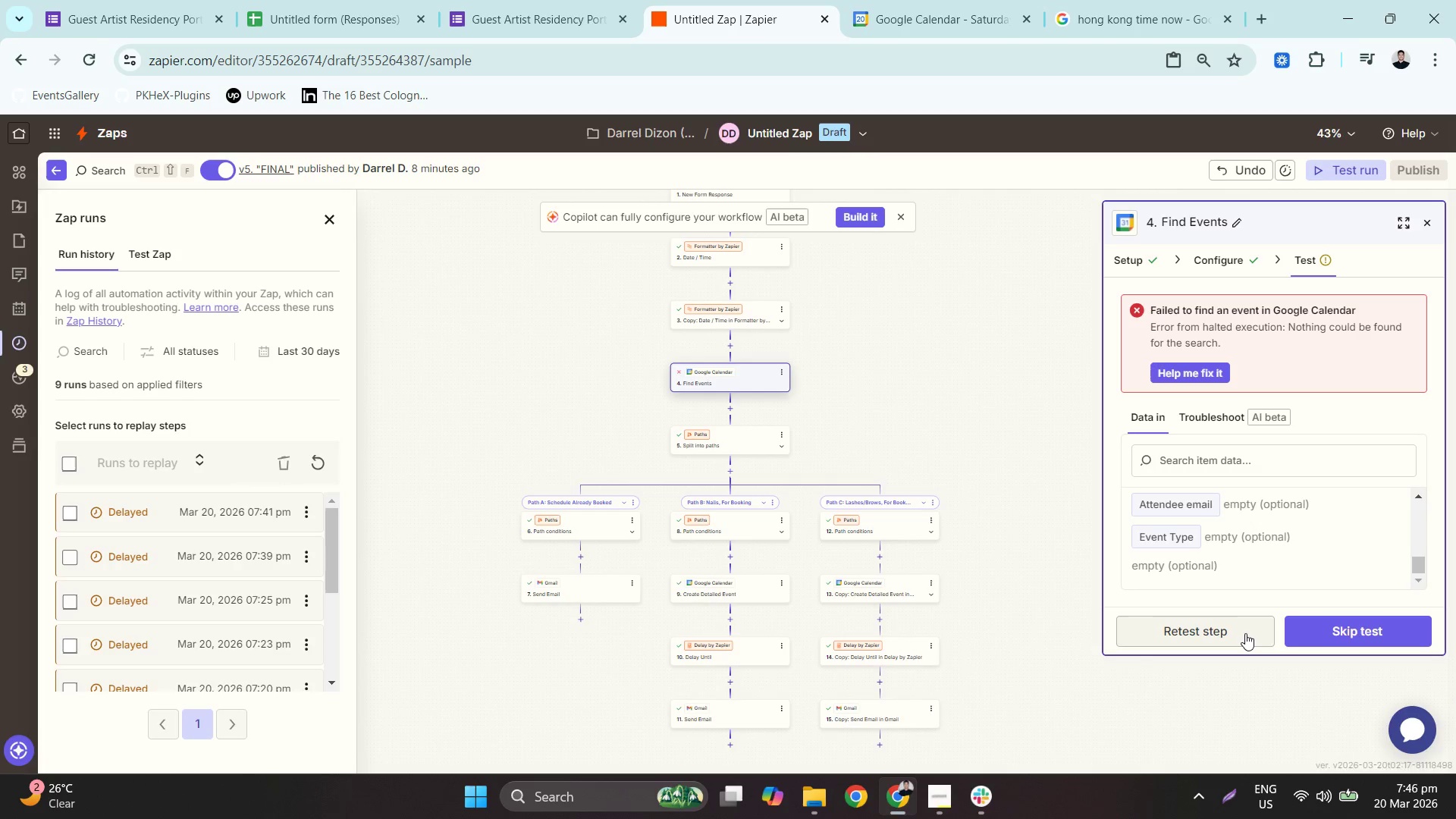 
left_click([1245, 633])
 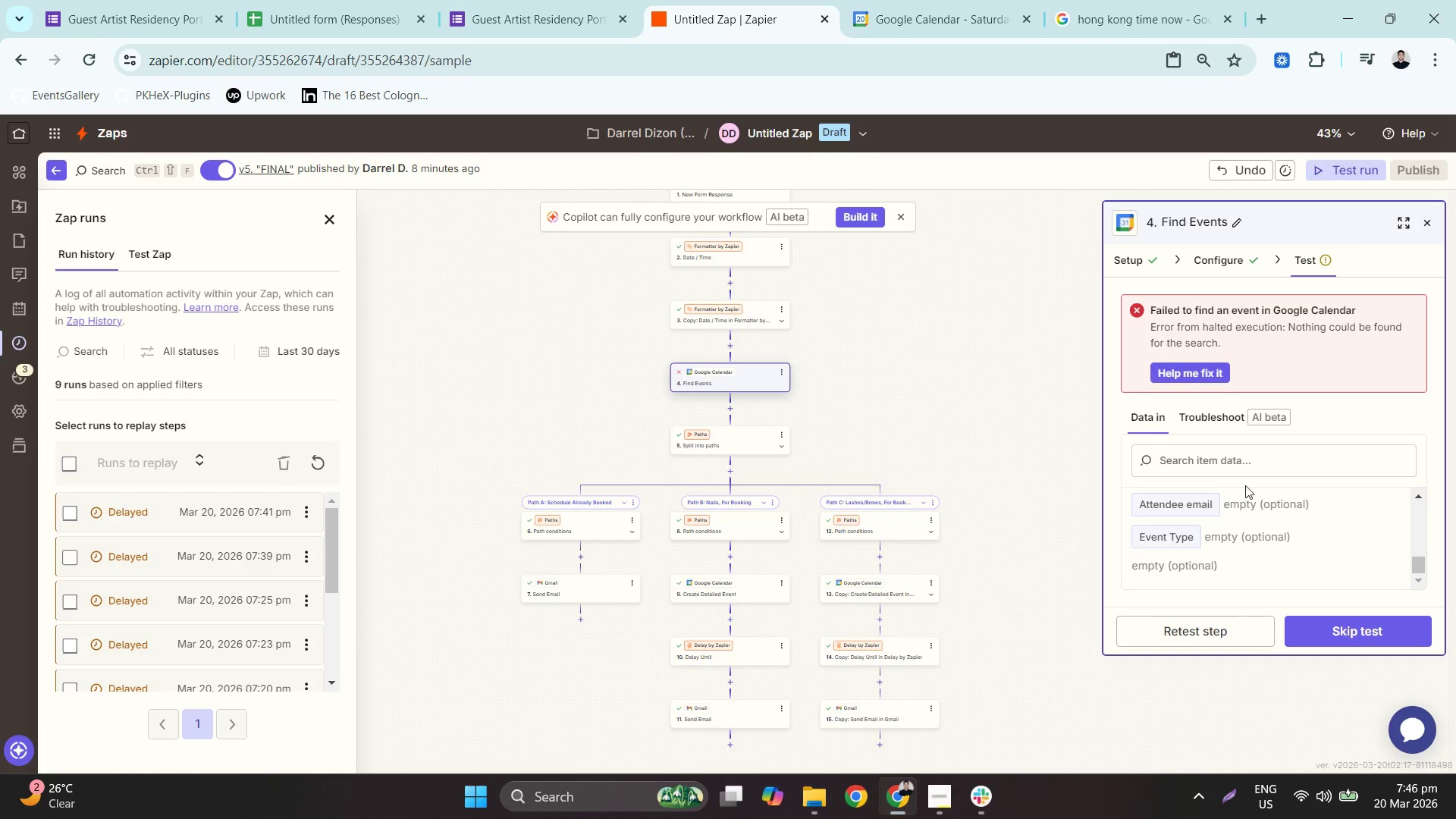 
double_click([1241, 510])
 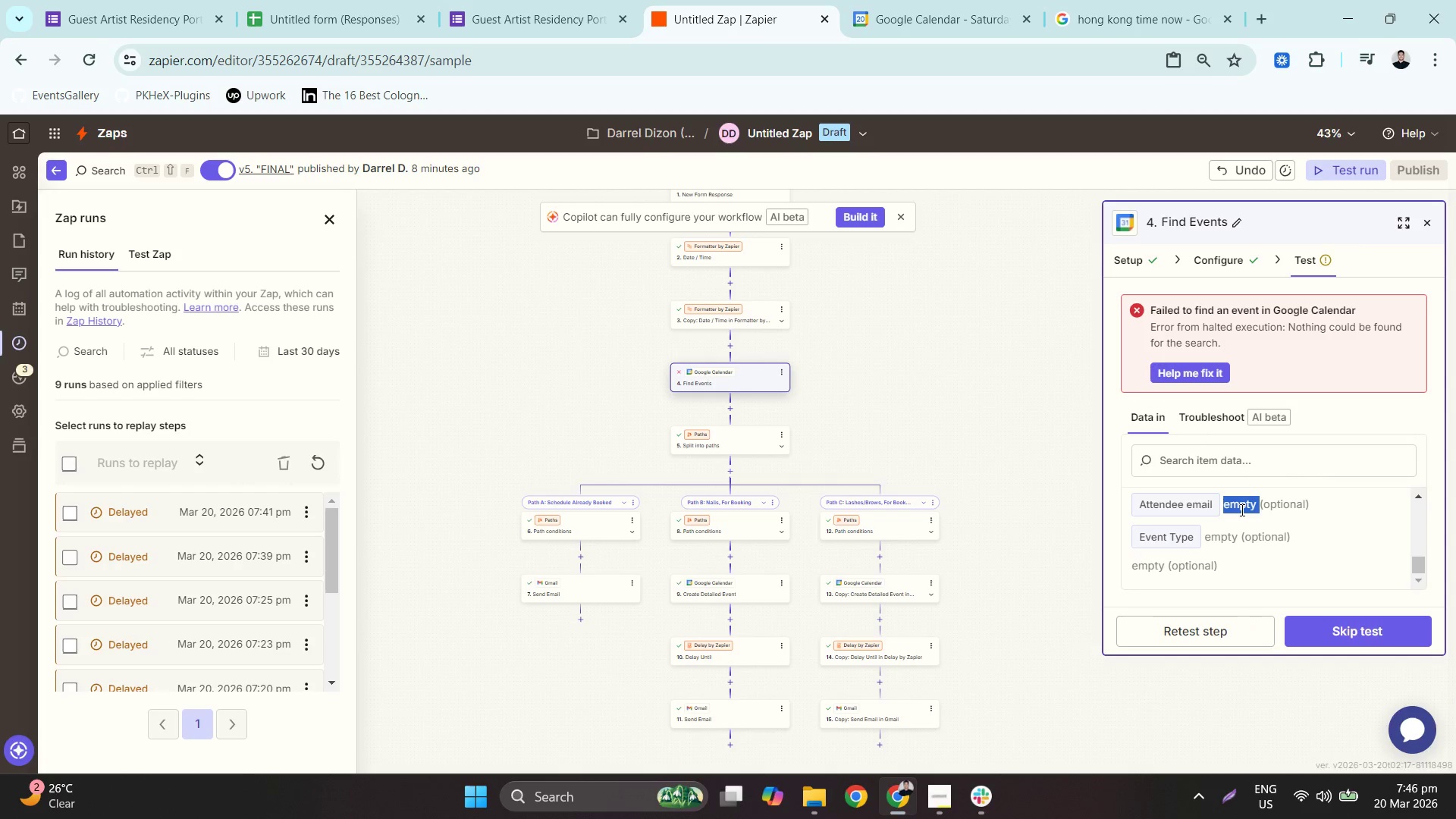 
triple_click([1241, 510])
 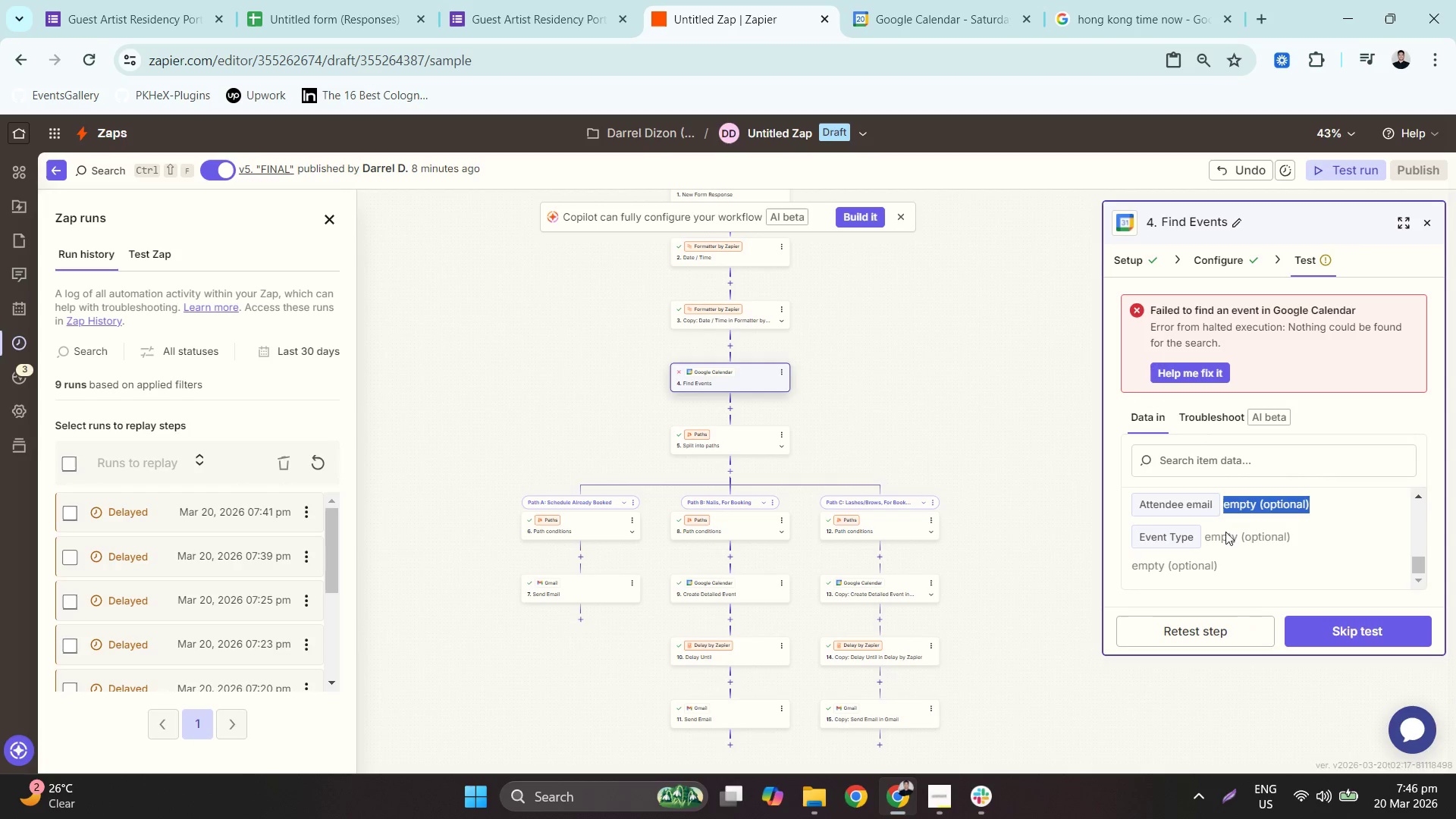 
scroll: coordinate [1266, 521], scroll_direction: up, amount: 7.0
 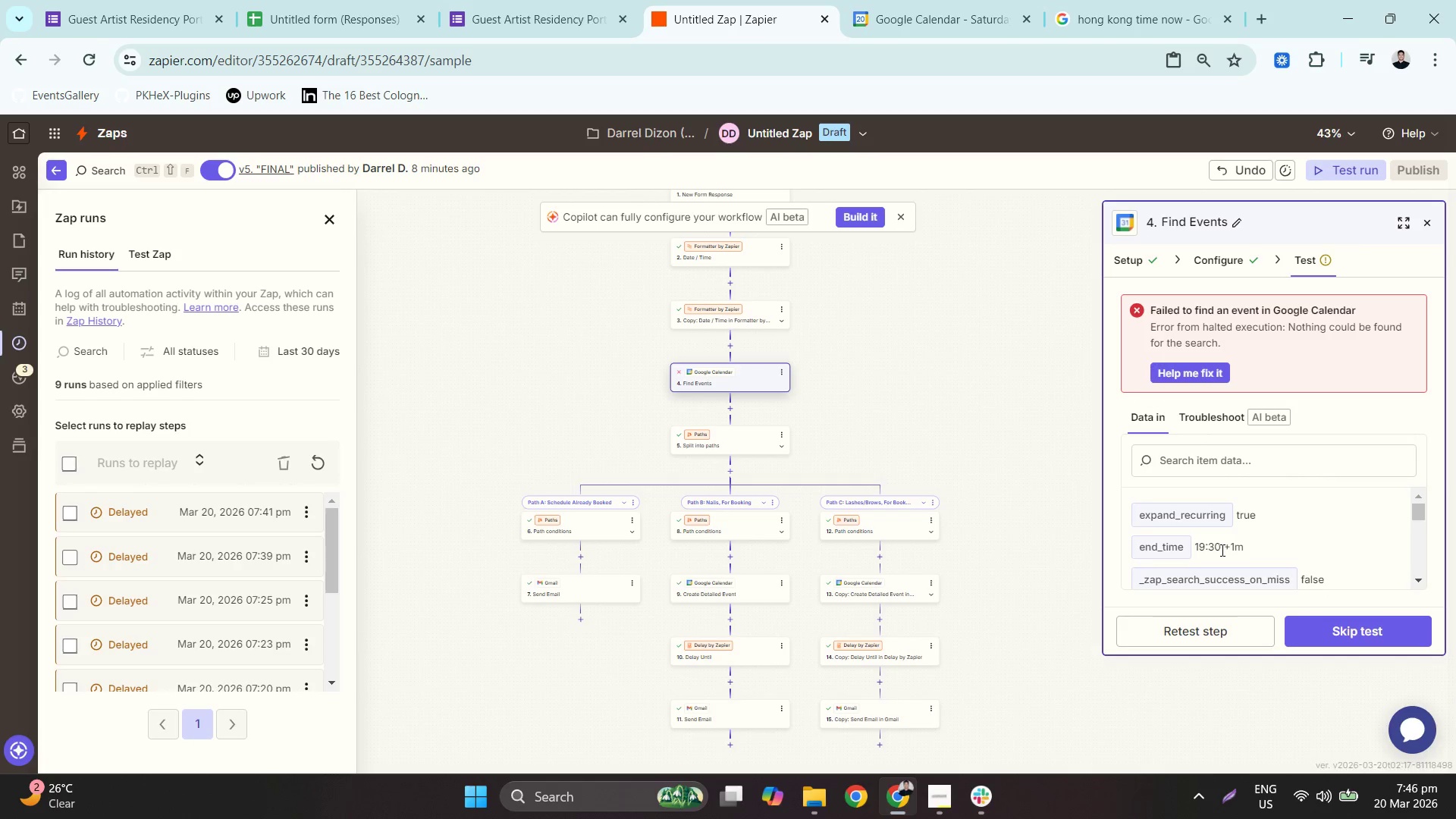 
double_click([1221, 550])
 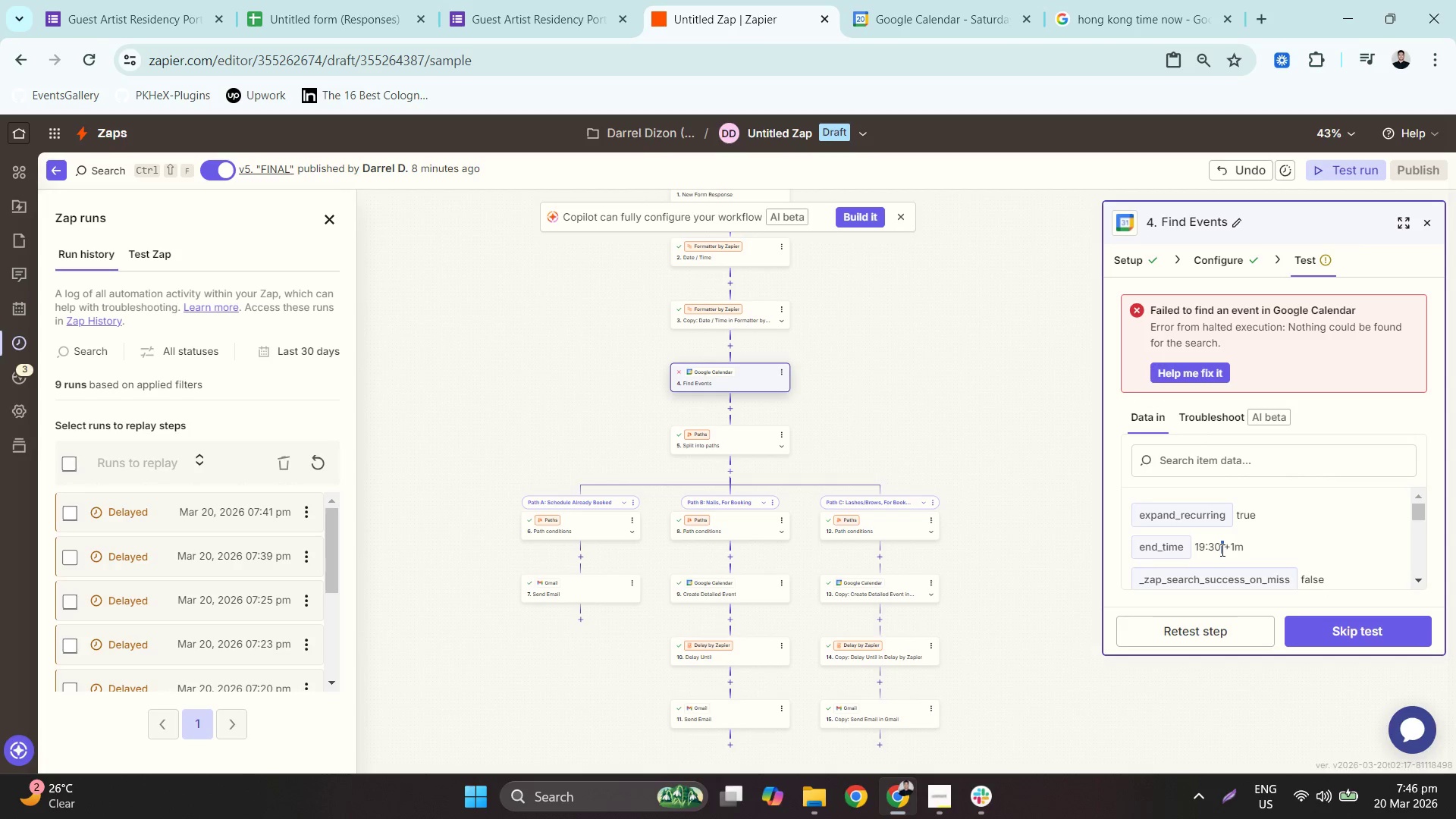 
triple_click([1221, 550])
 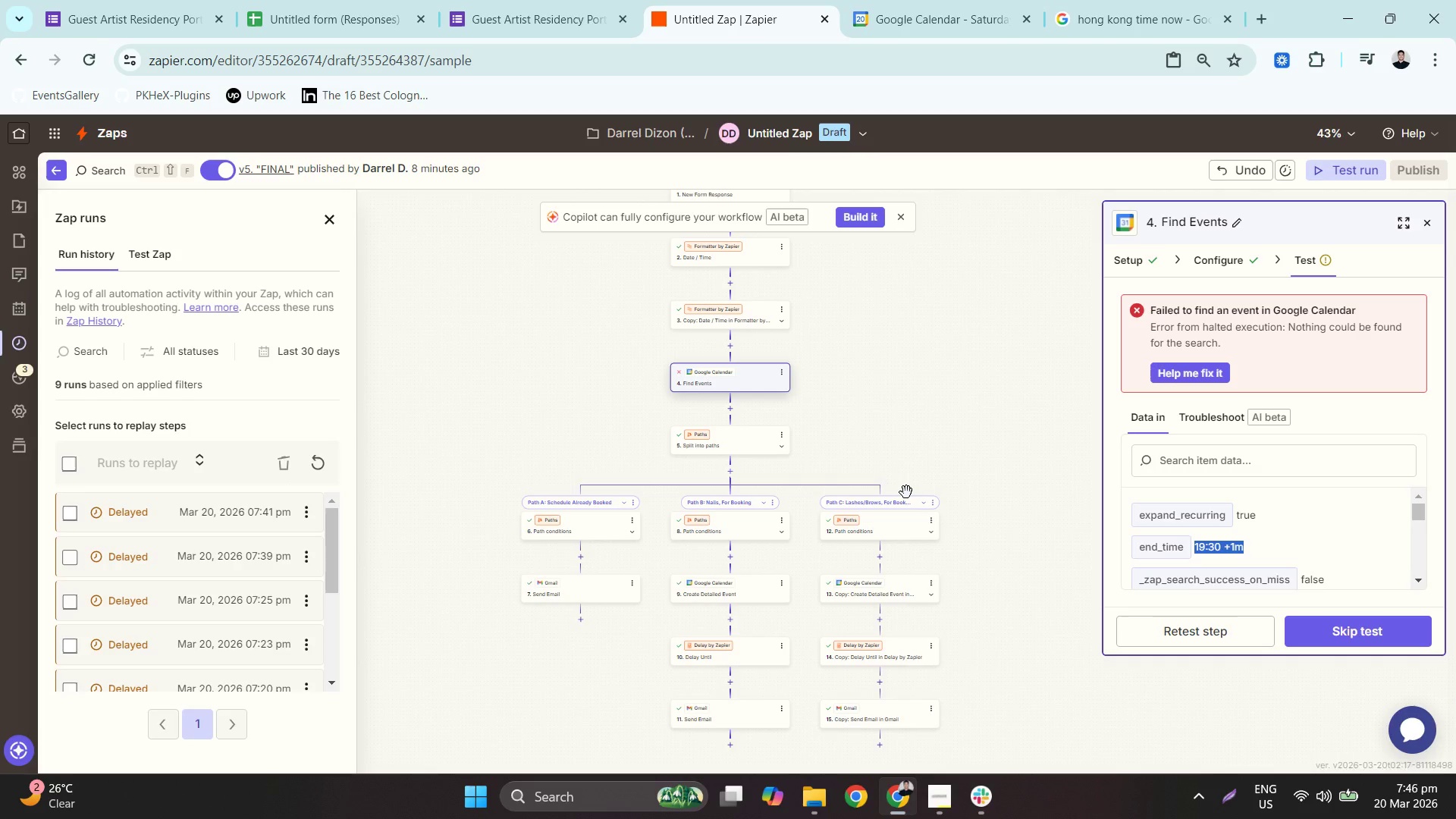 
left_click_drag(start_coordinate=[880, 451], to_coordinate=[894, 419])
 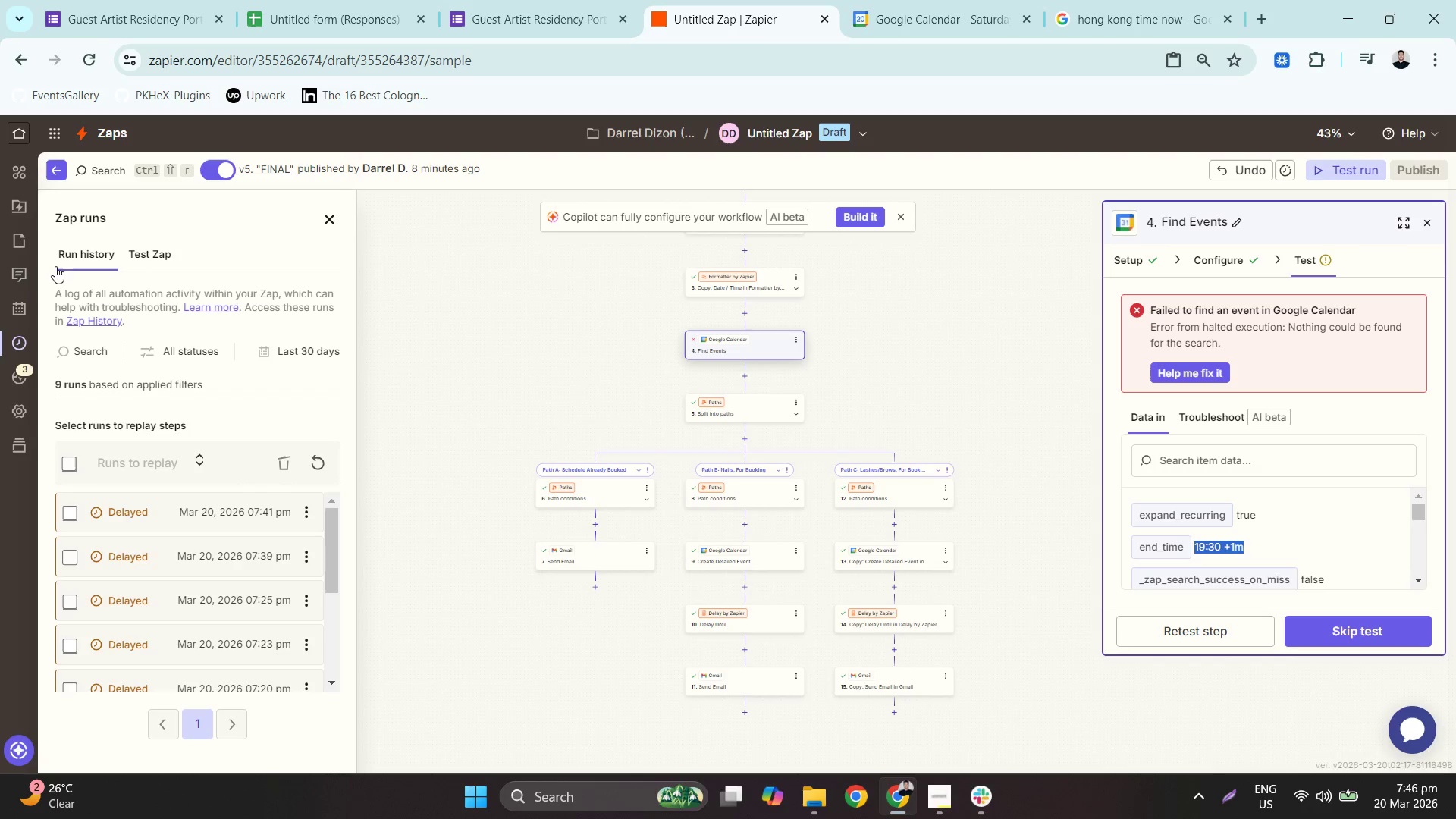 
left_click([136, 255])
 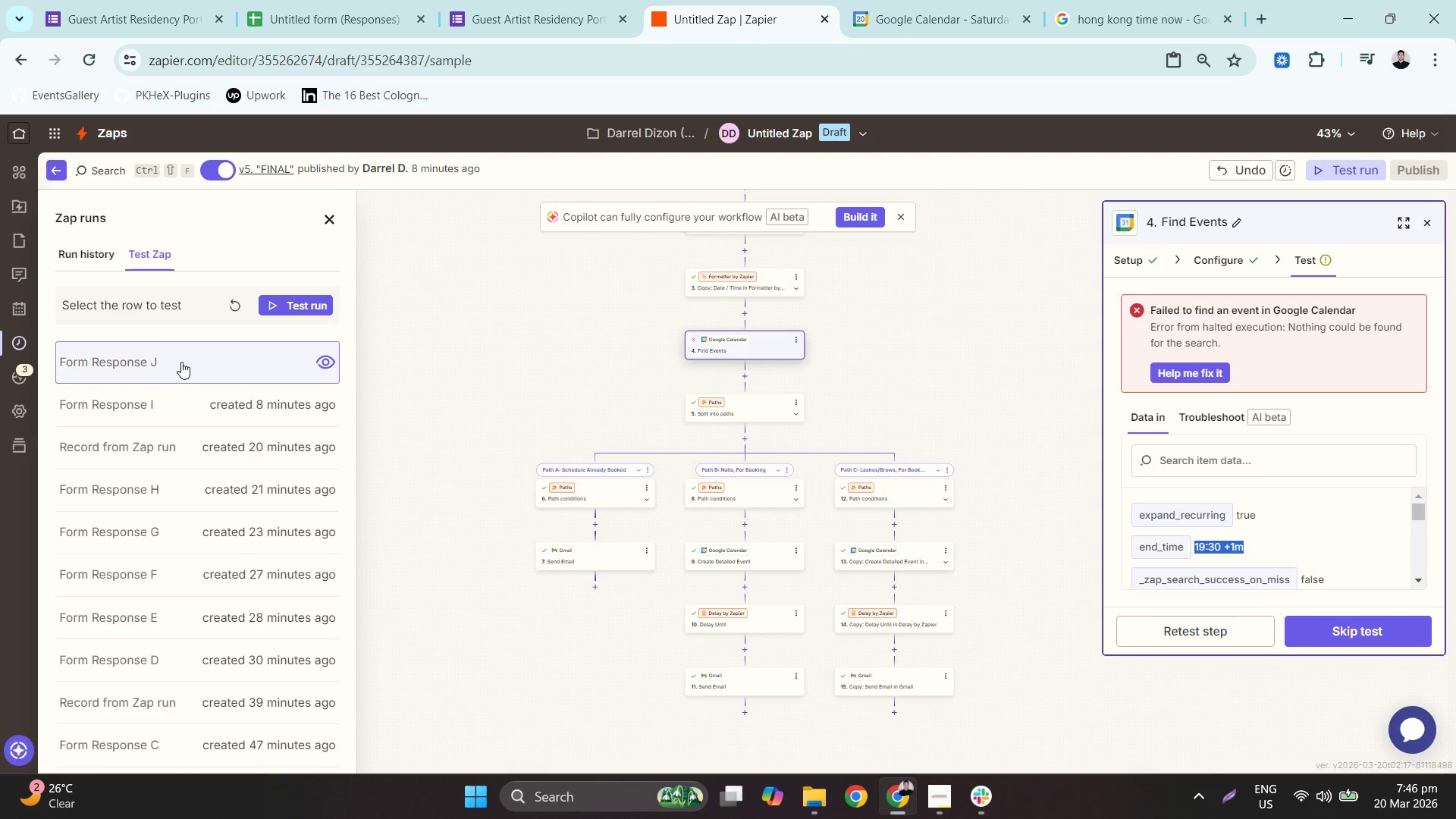 
left_click([190, 378])
 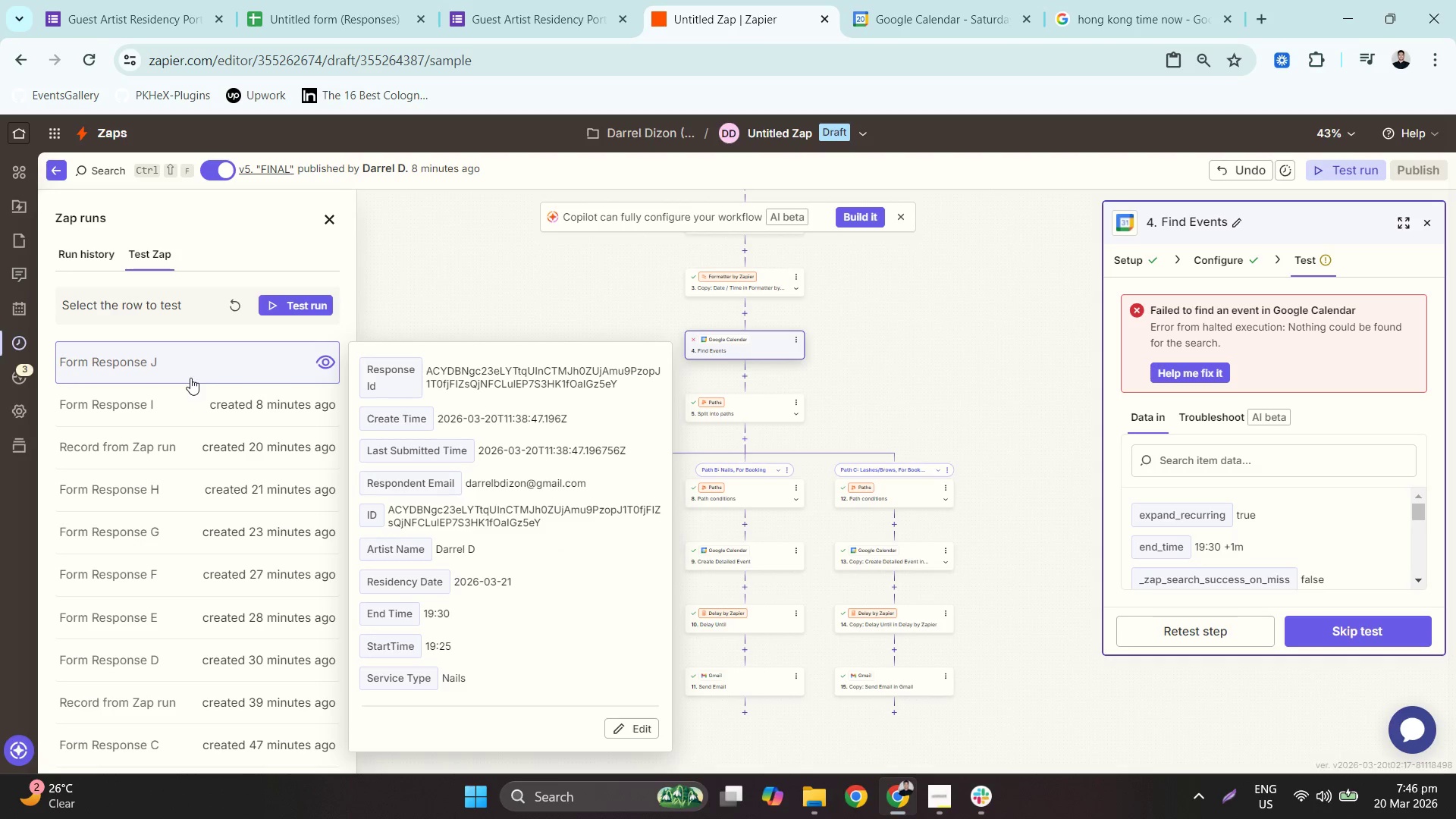 
left_click([199, 403])
 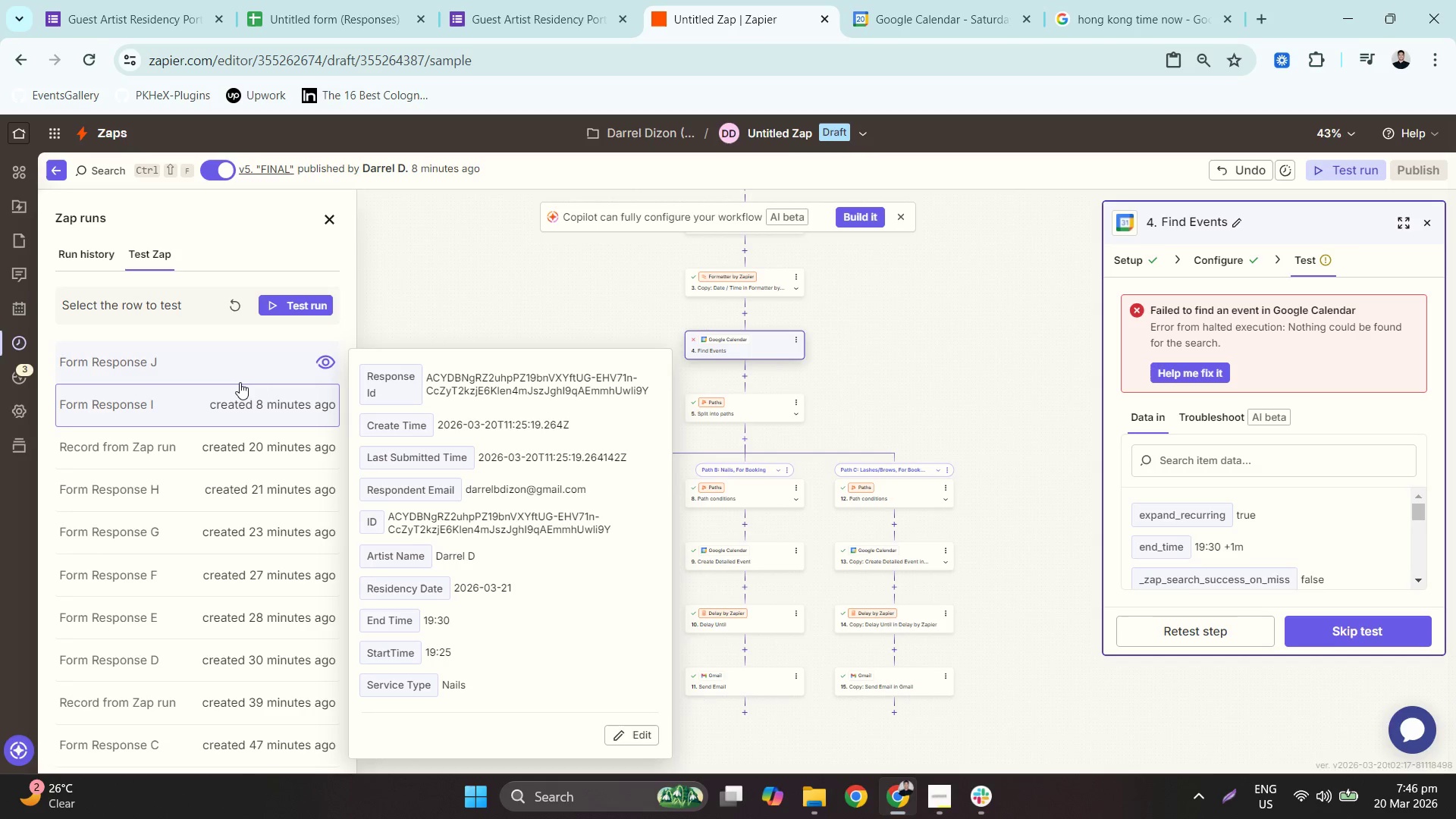 
left_click([230, 454])
 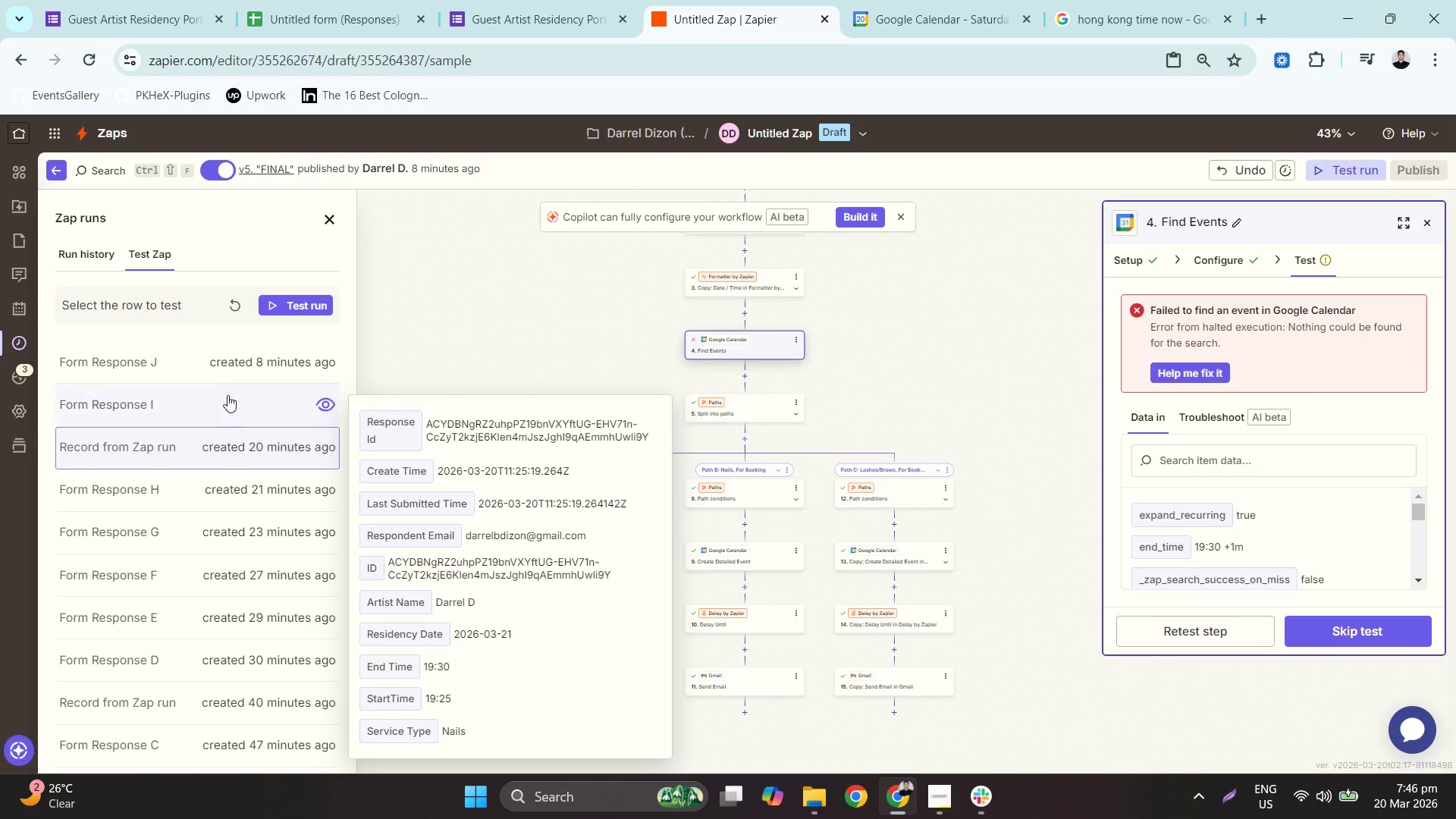 
scroll: coordinate [226, 371], scroll_direction: up, amount: 2.0
 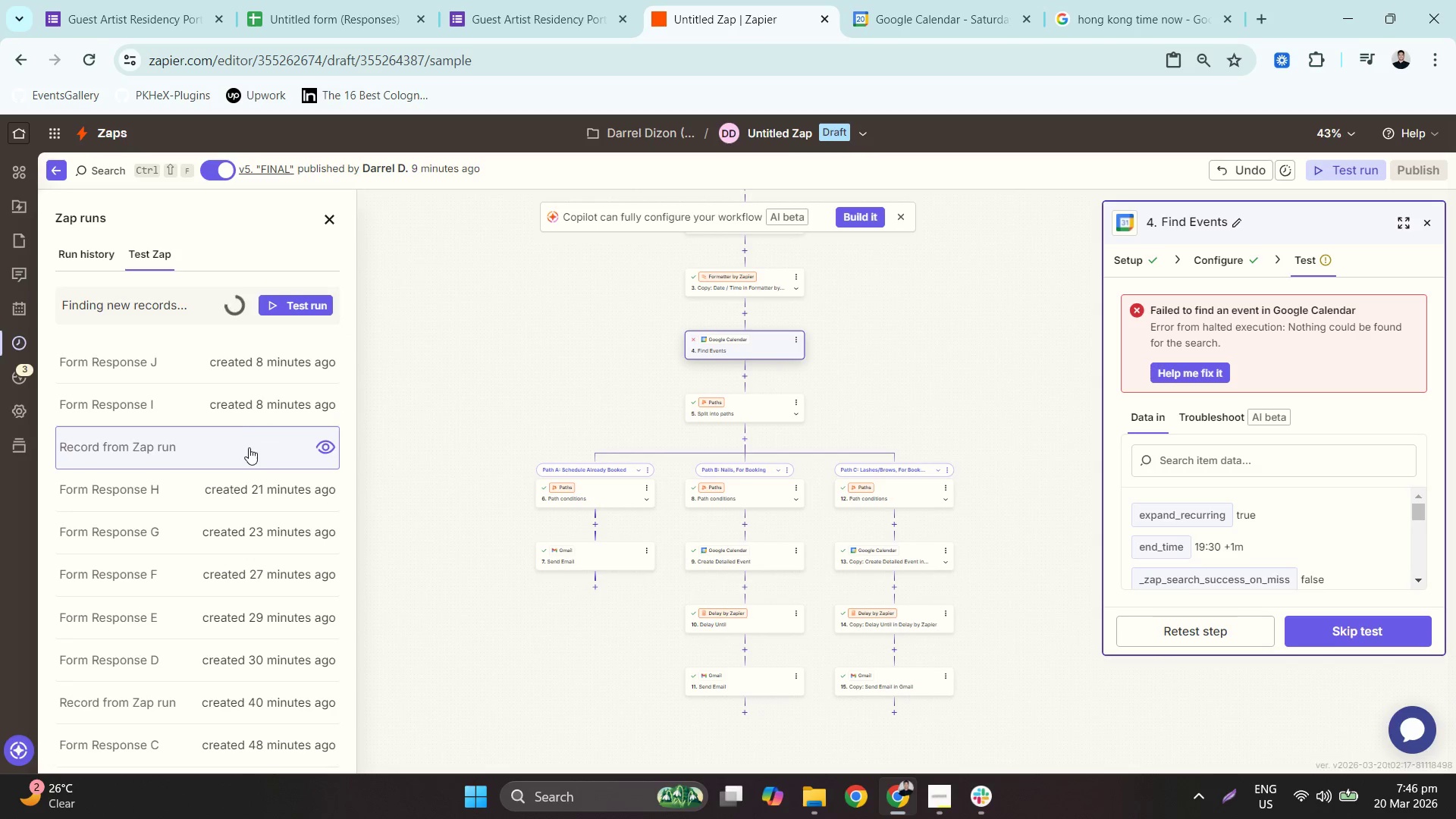 
wait(8.42)
 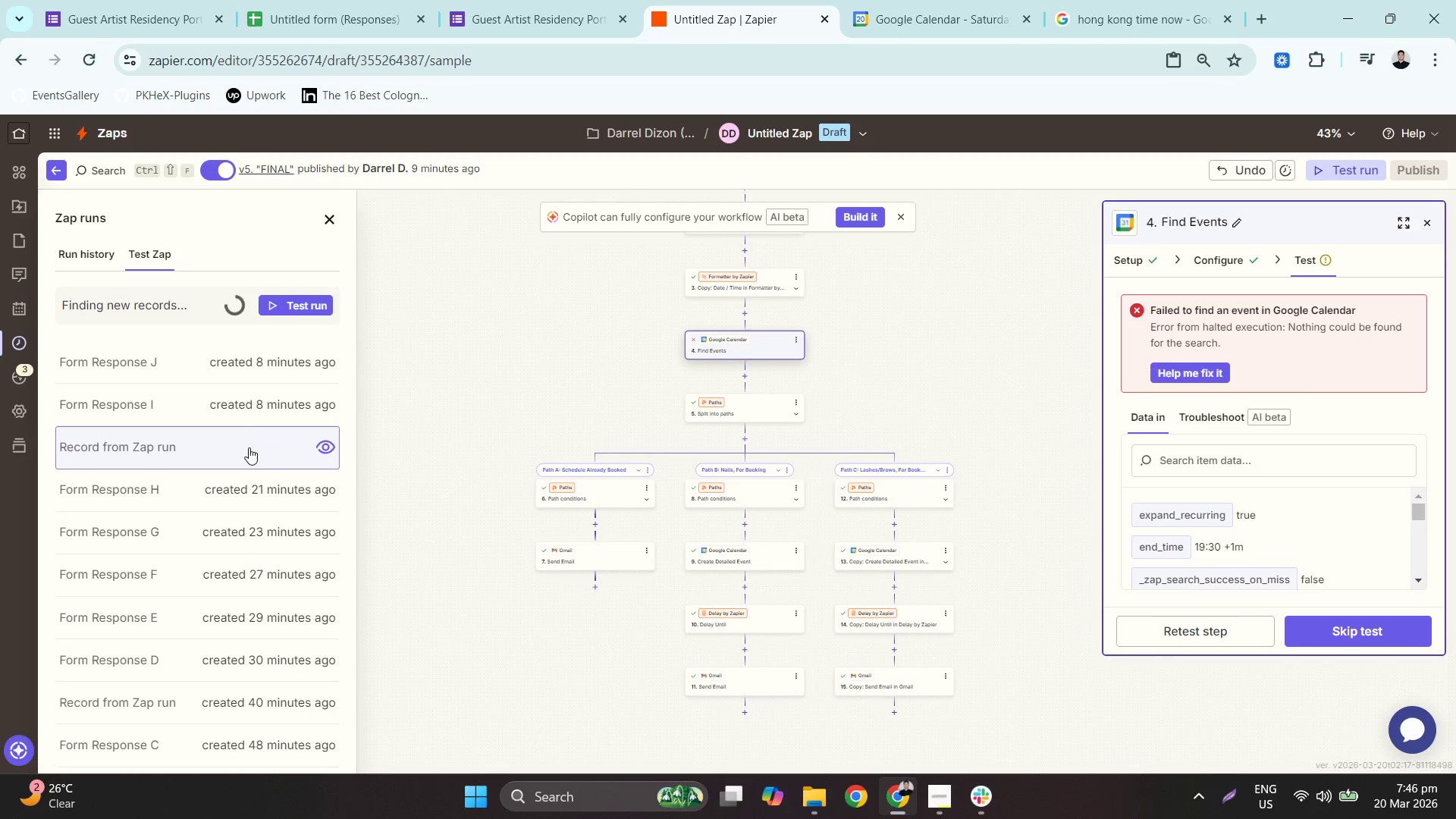 
left_click([235, 406])
 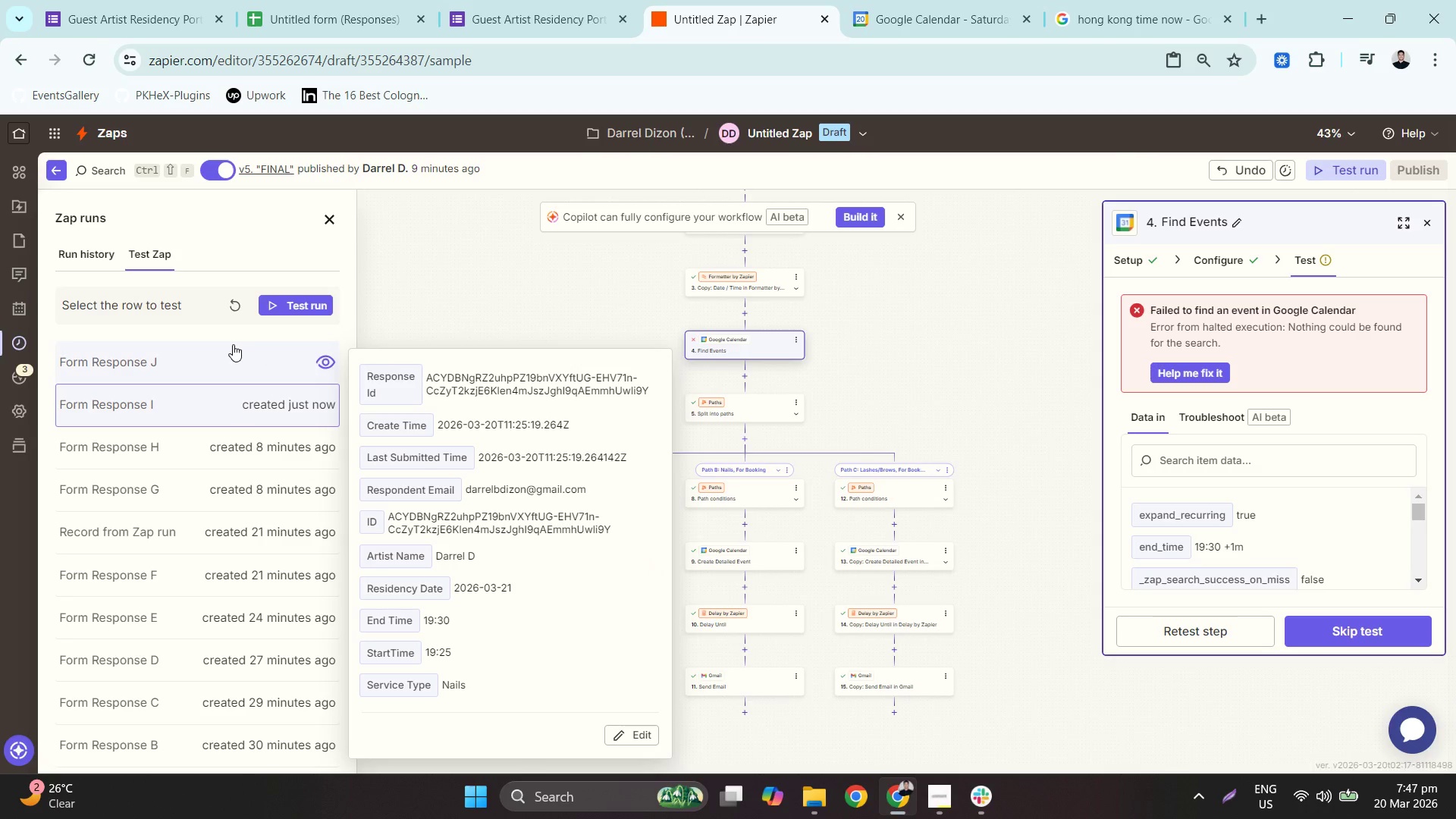 
left_click([233, 344])
 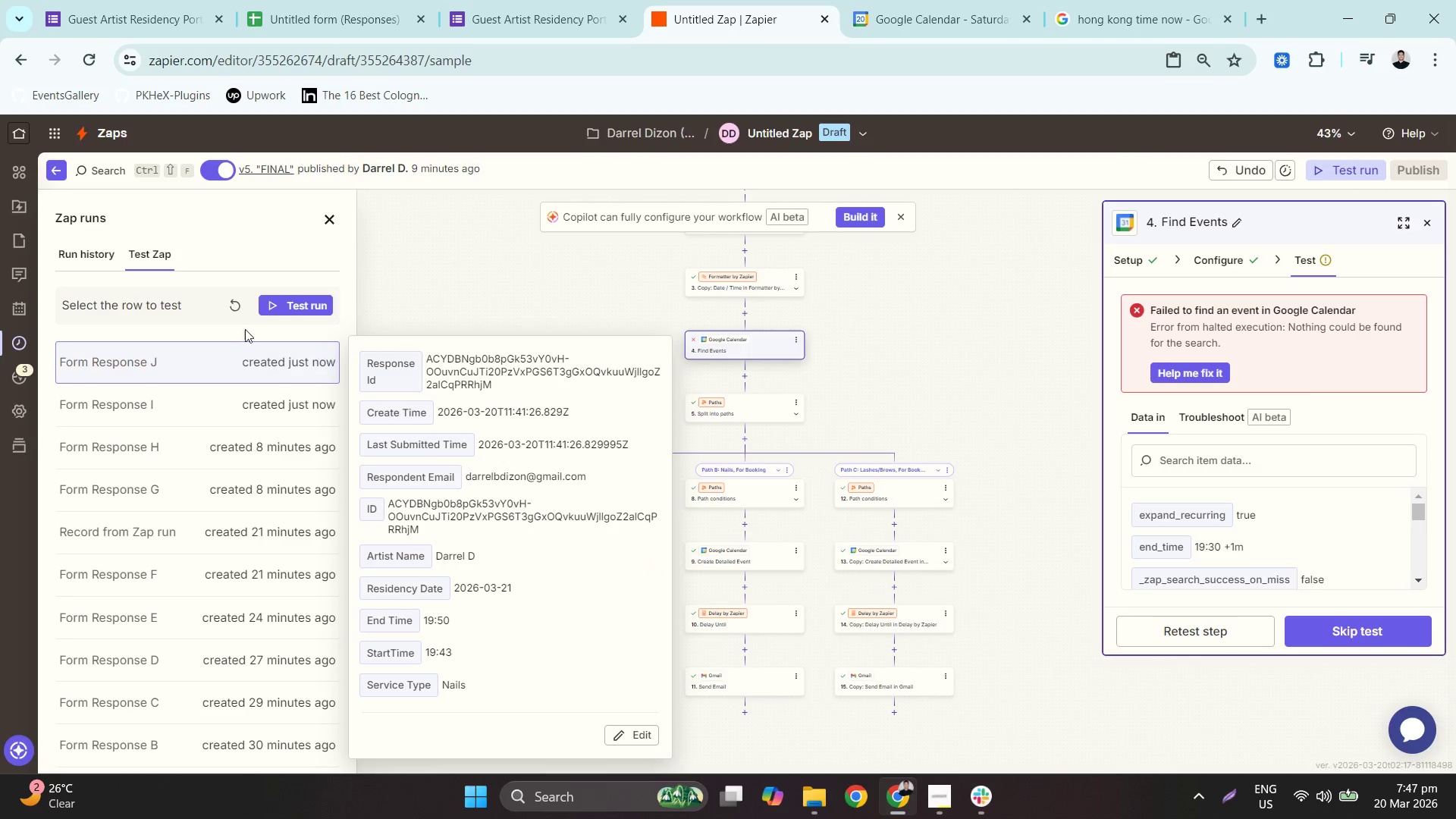 
left_click([285, 303])
 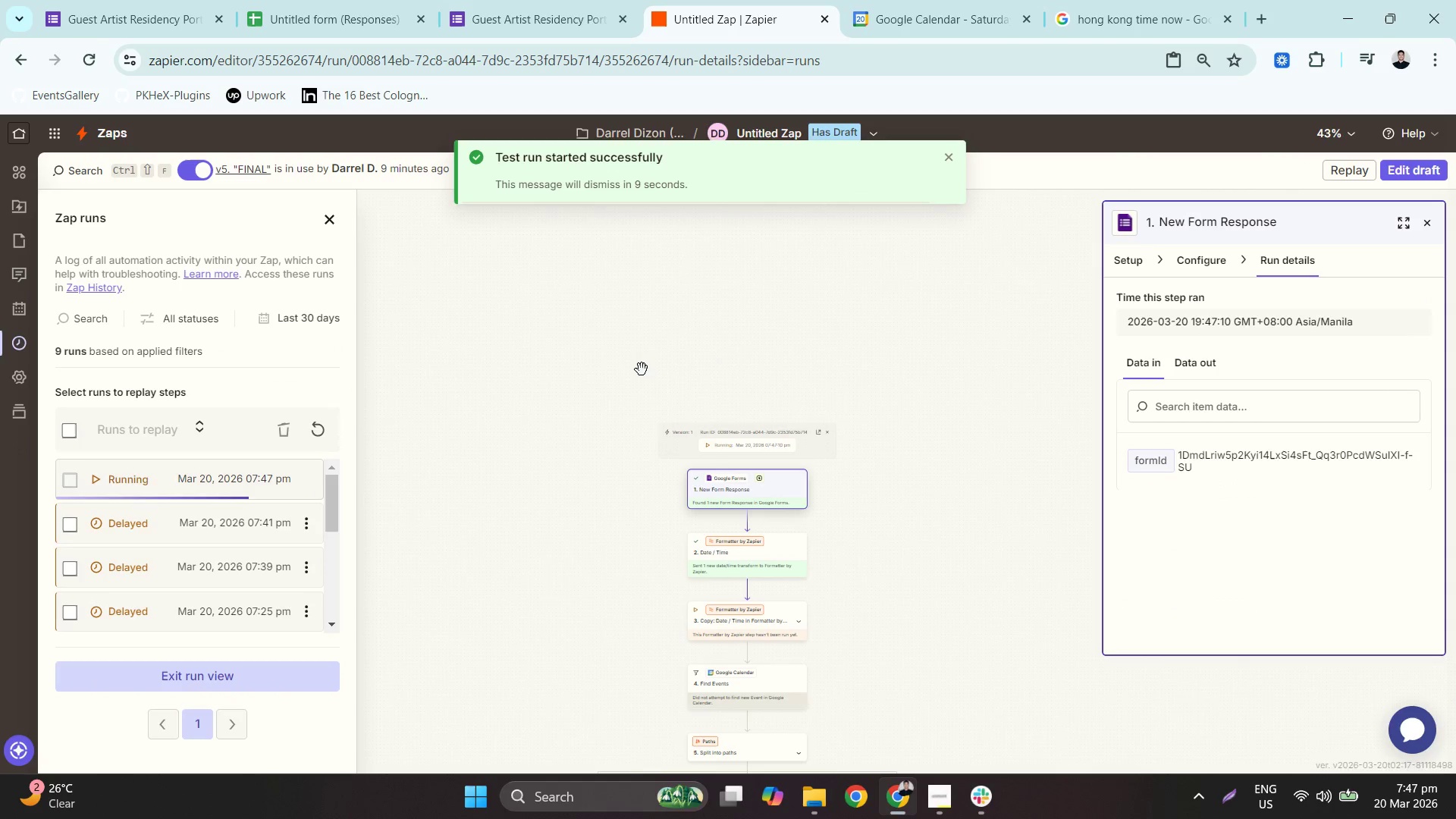 
left_click_drag(start_coordinate=[648, 571], to_coordinate=[627, 410])
 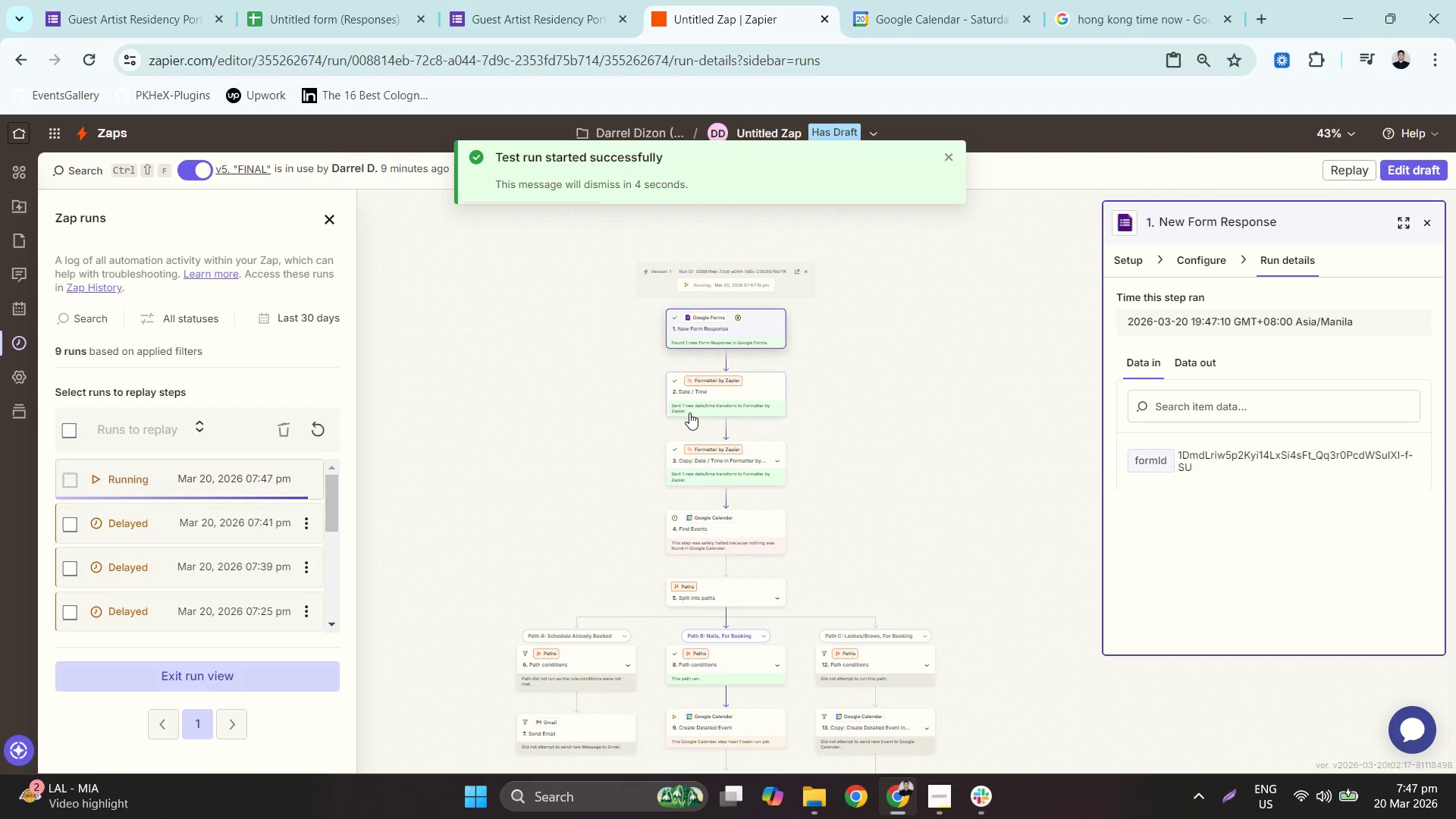 
left_click_drag(start_coordinate=[606, 509], to_coordinate=[596, 417])
 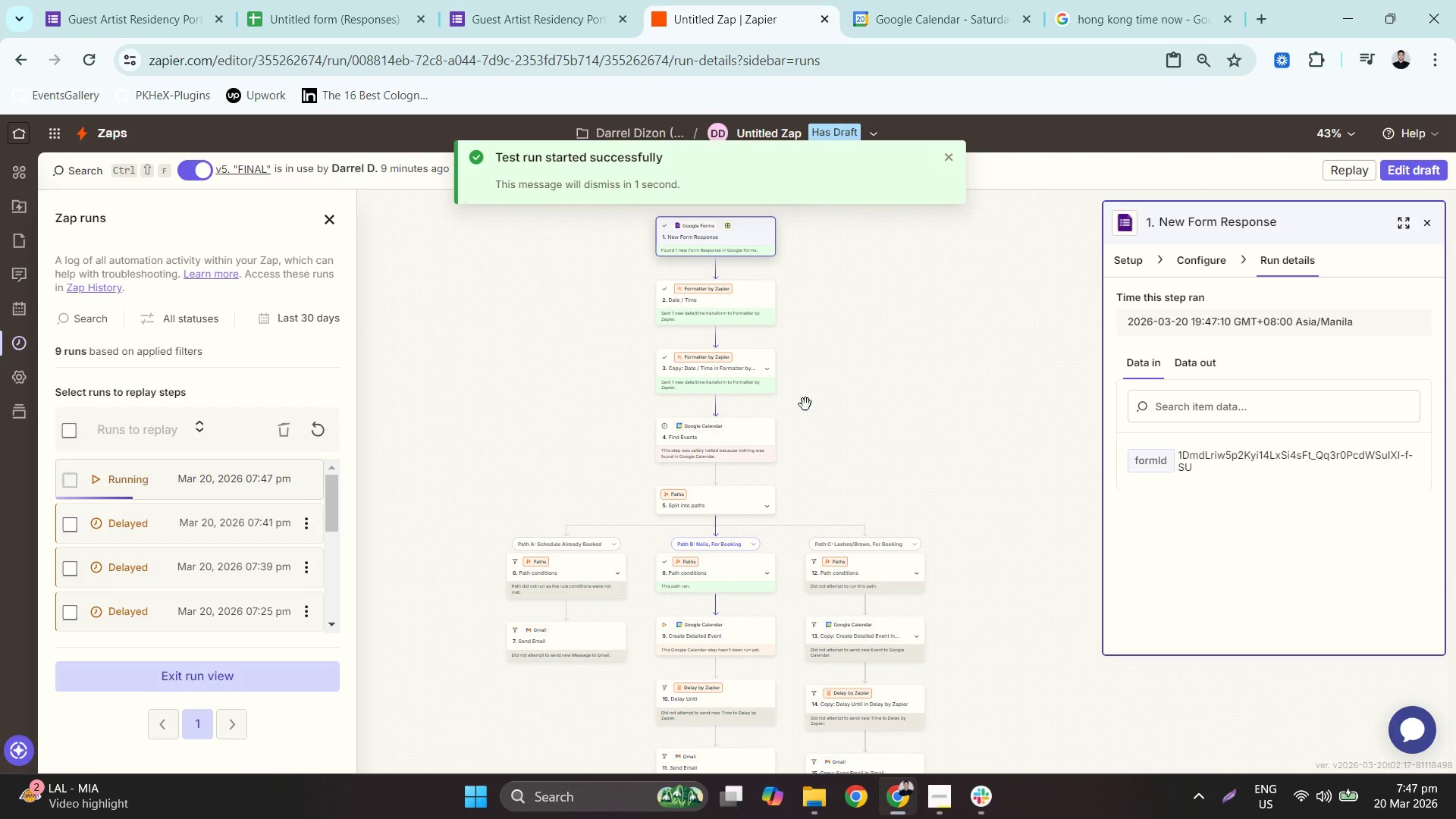 
left_click([931, 0])
 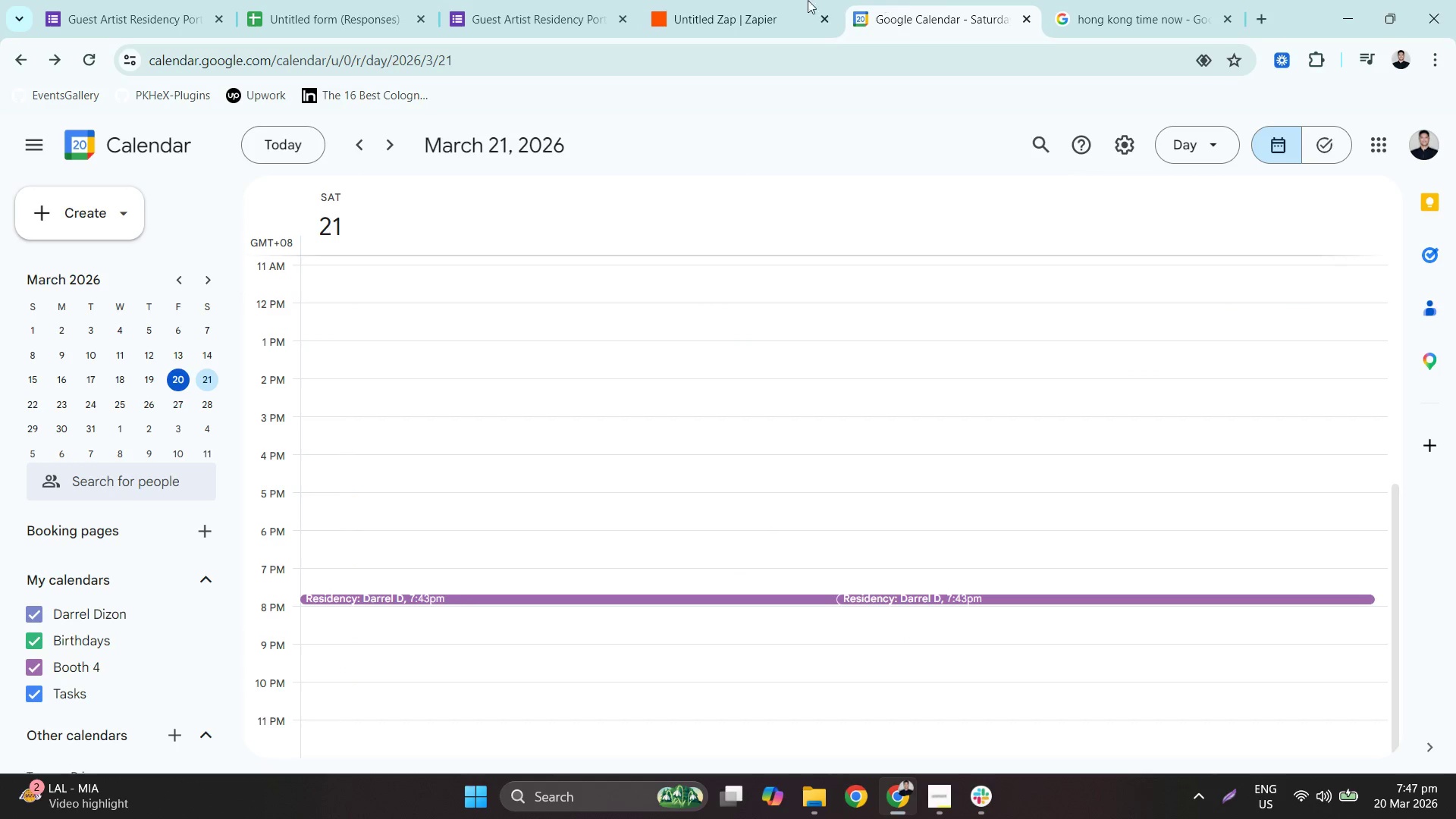 
left_click([695, 0])
 